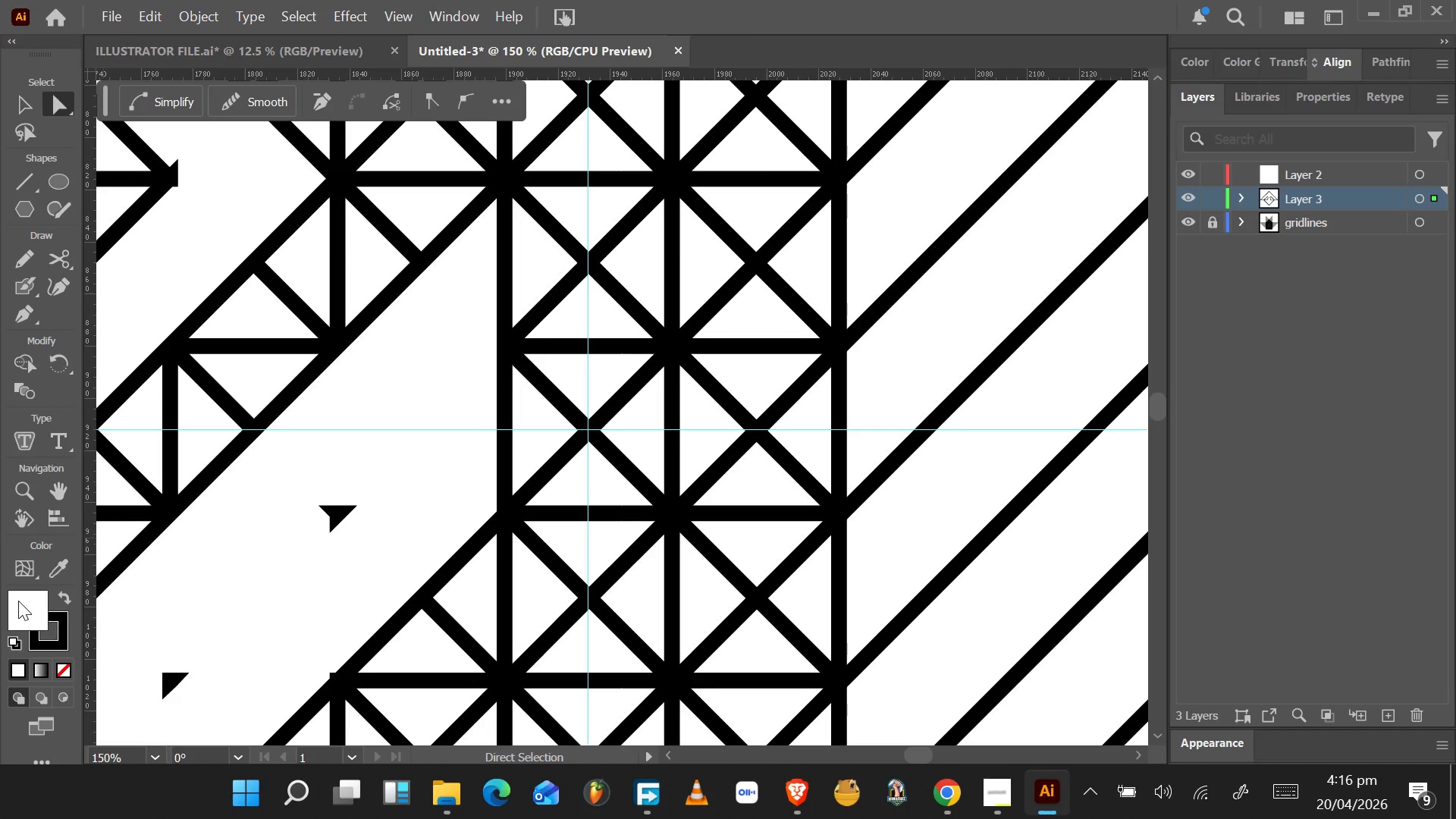 
double_click([18, 601])
 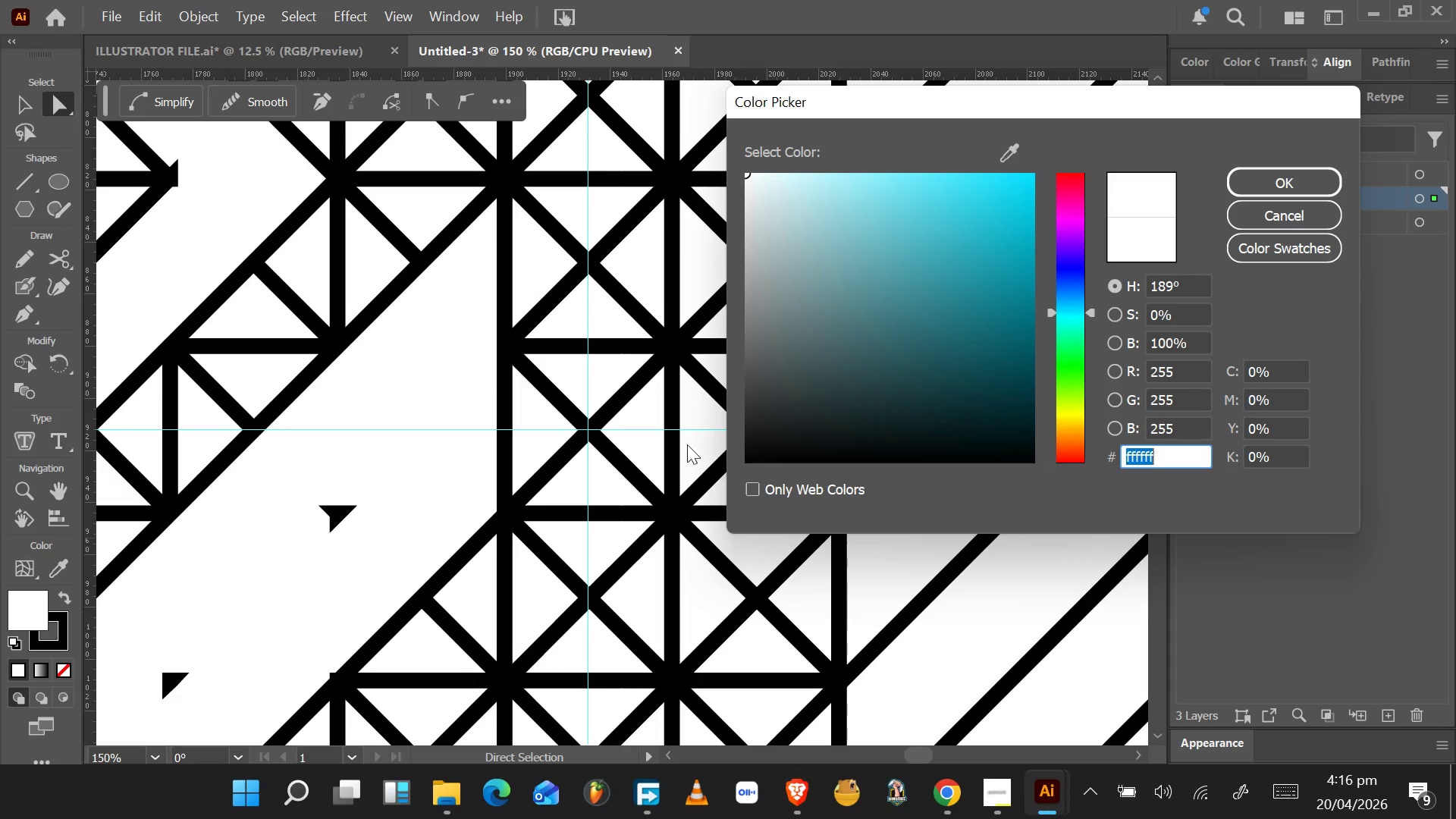 
scroll: coordinate [618, 504], scroll_direction: up, amount: 6.0
 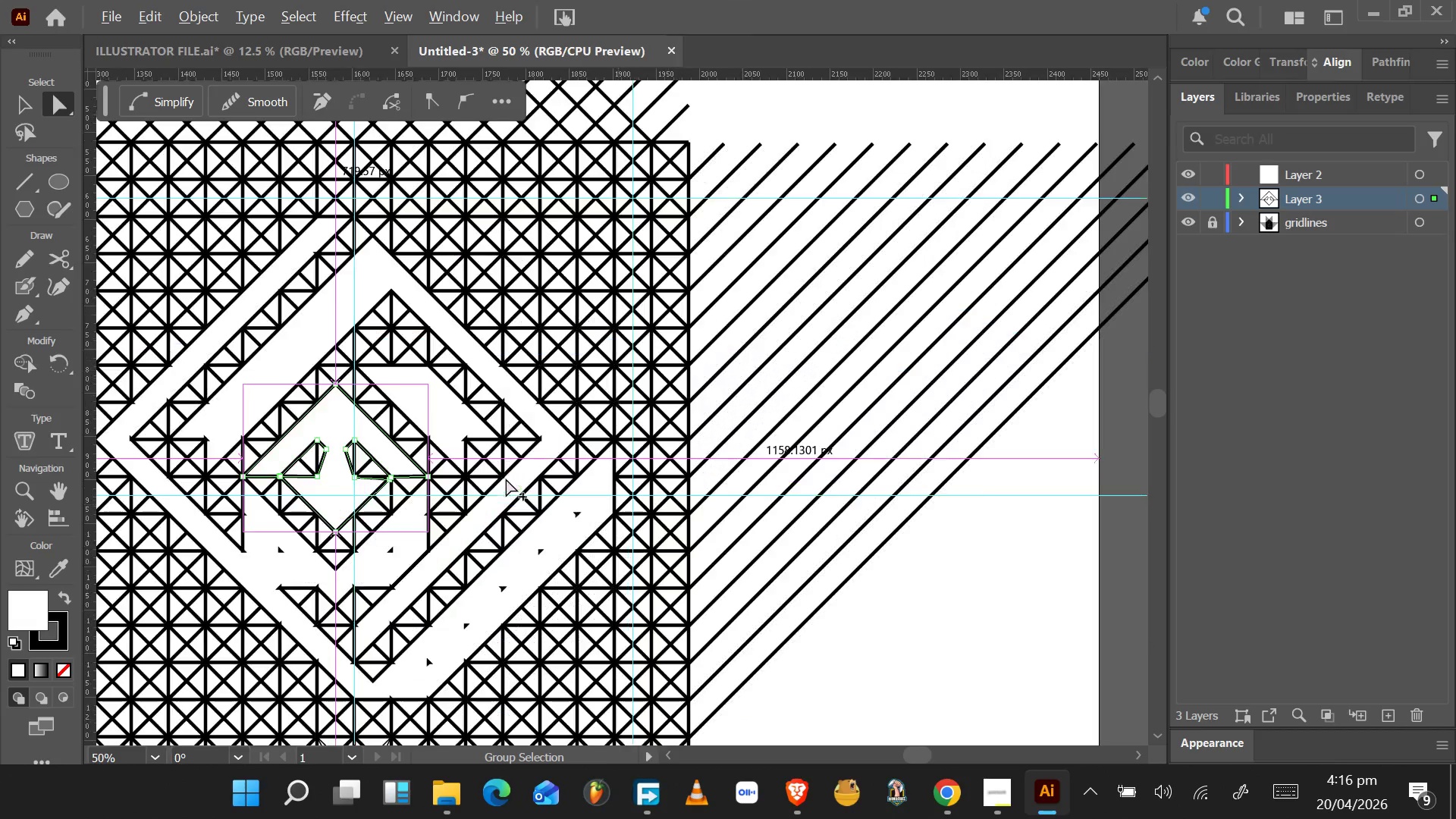 
left_click_drag(start_coordinate=[845, 362], to_coordinate=[629, 497])
 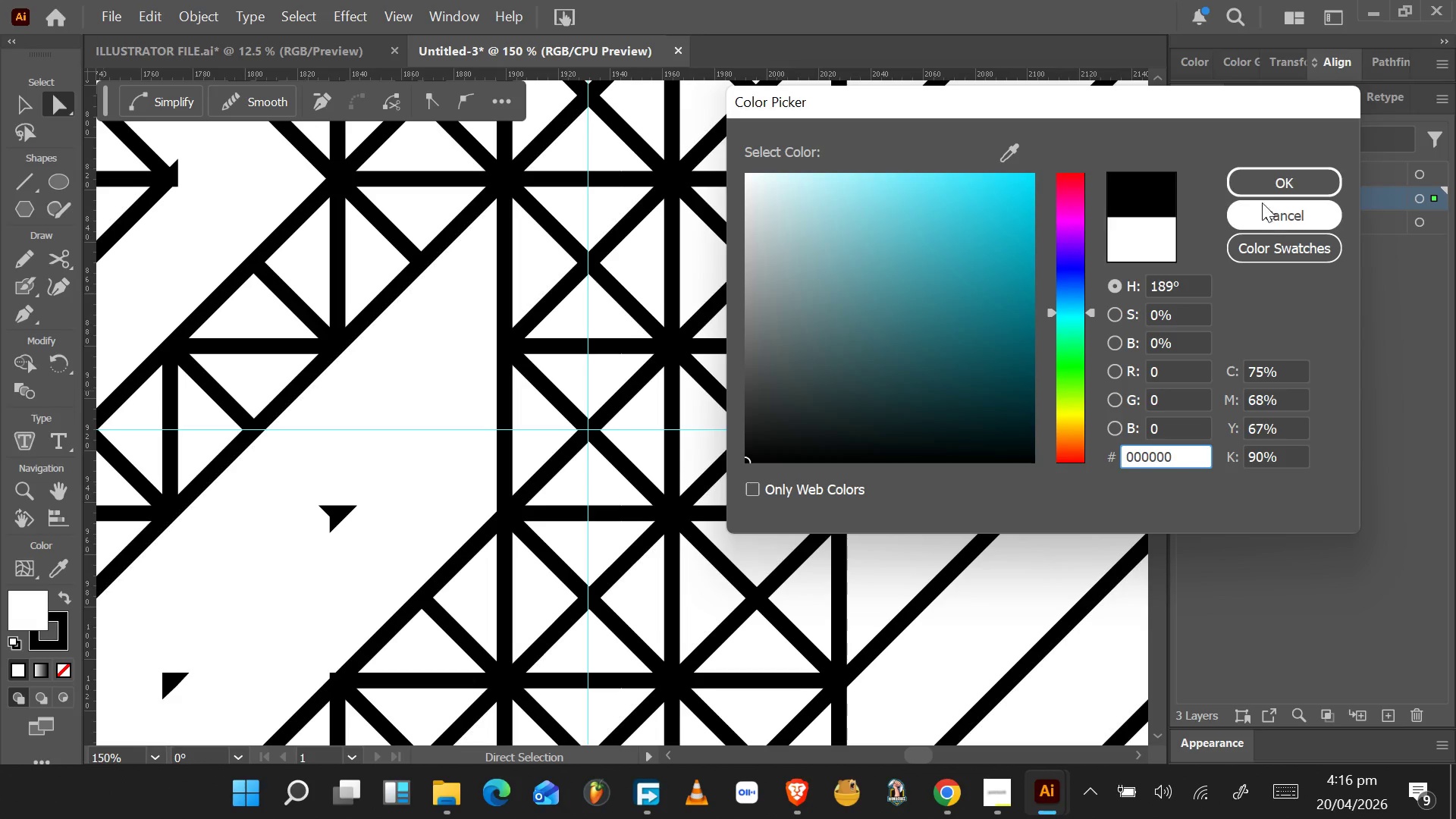 
scroll: coordinate [499, 477], scroll_direction: up, amount: 4.0
 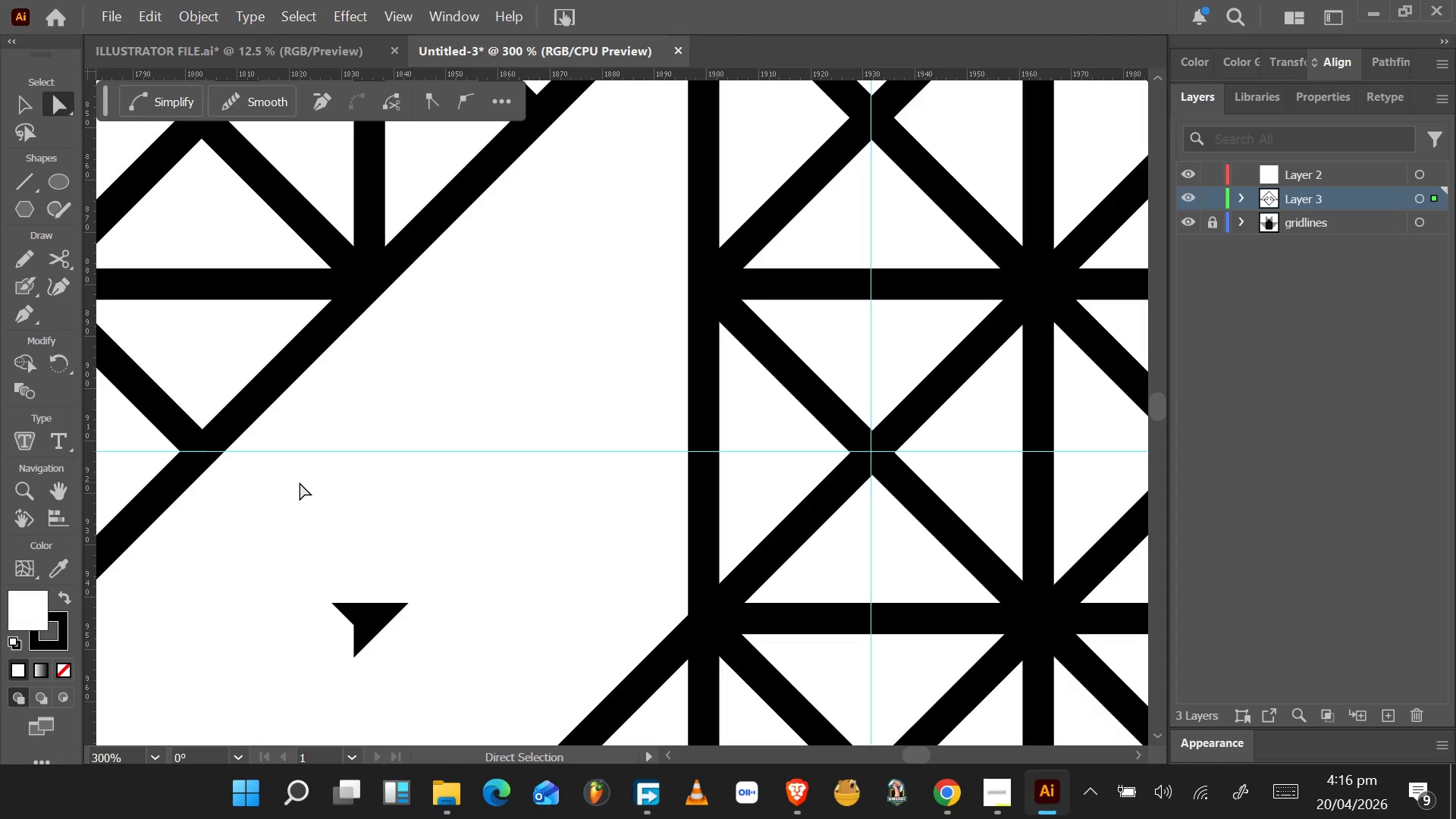 
scroll: coordinate [304, 484], scroll_direction: down, amount: 6.0
 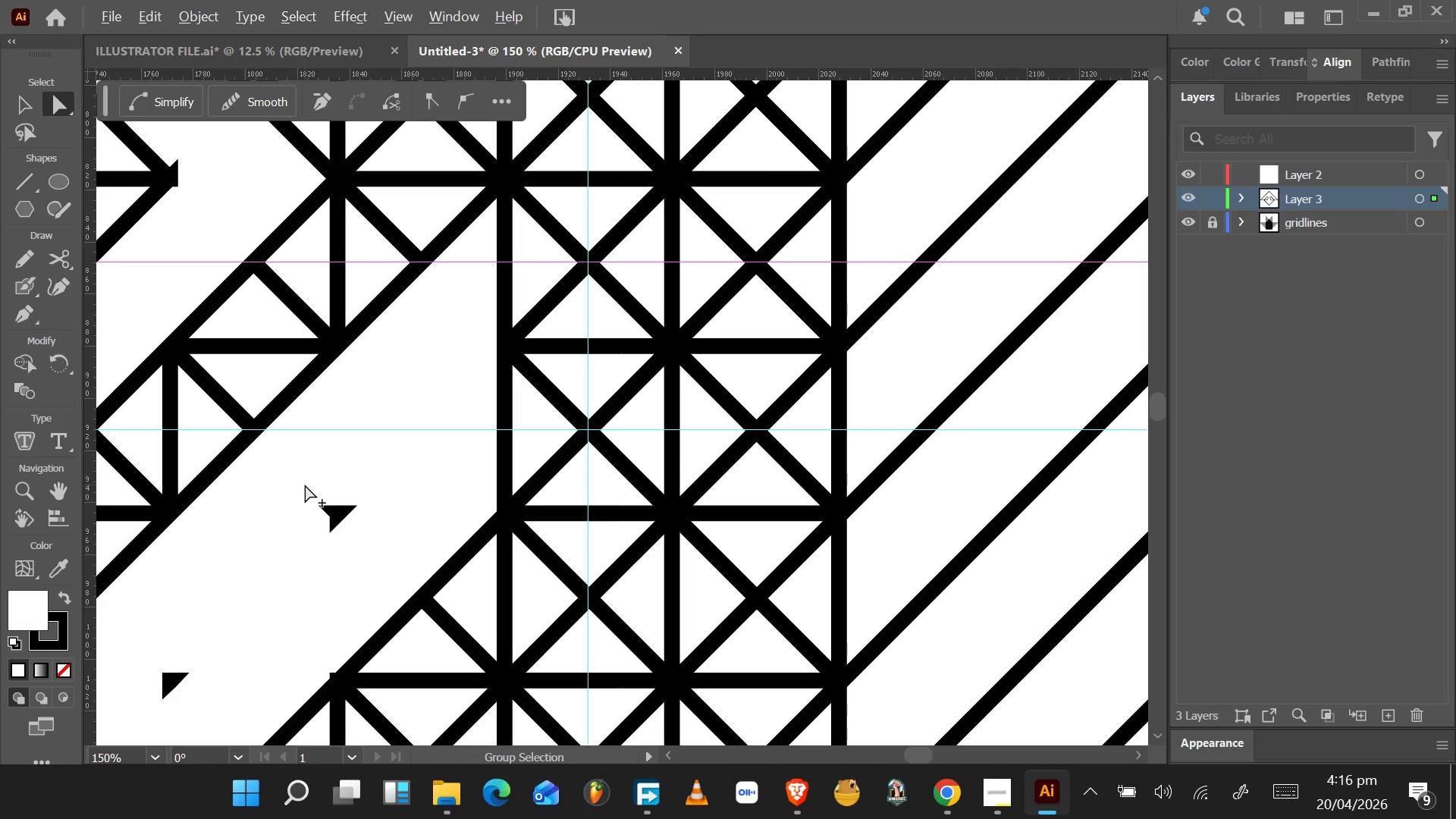 
left_click([1256, 187])
 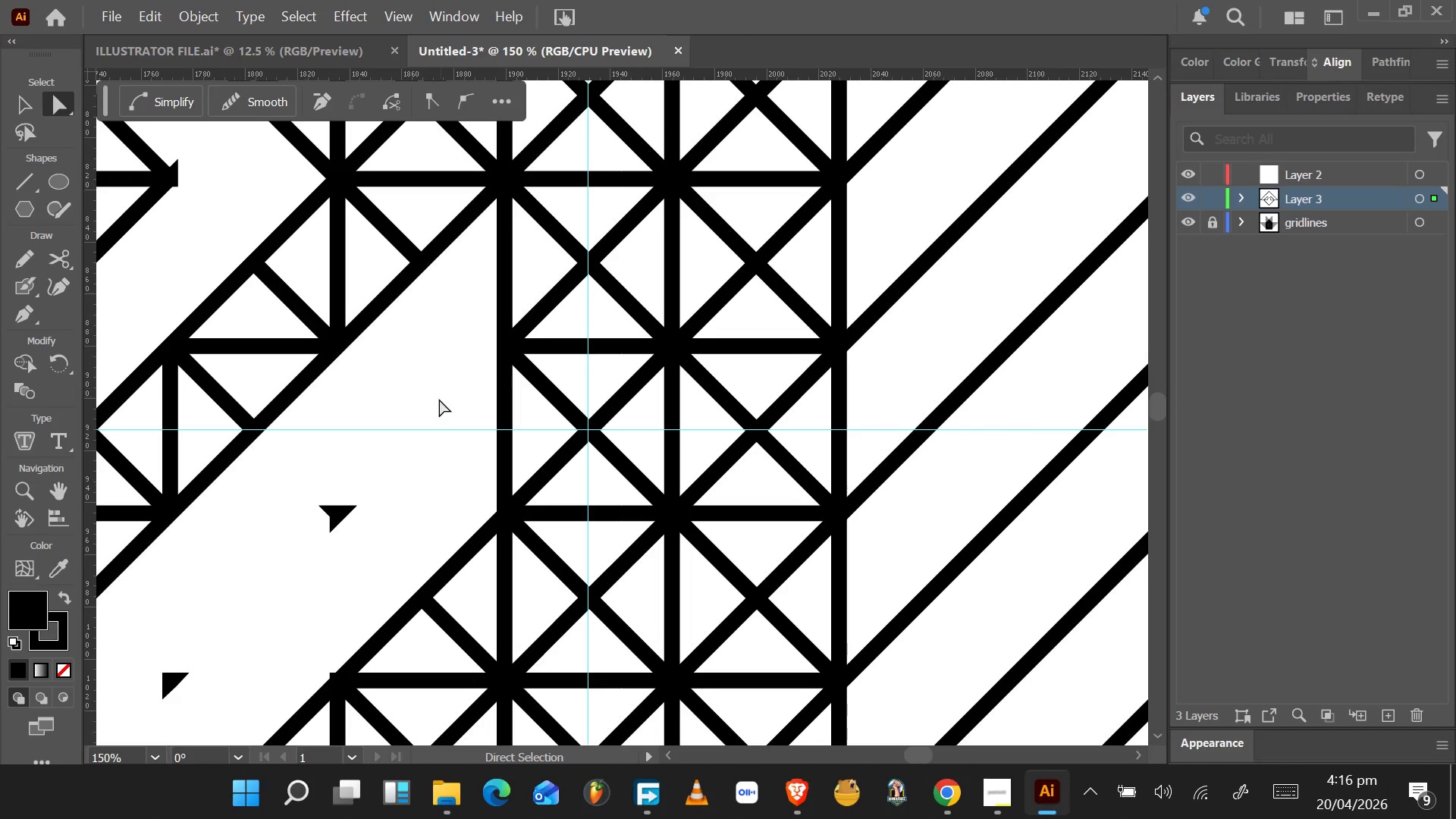 
hold_key(key=AltLeft, duration=1.3)
 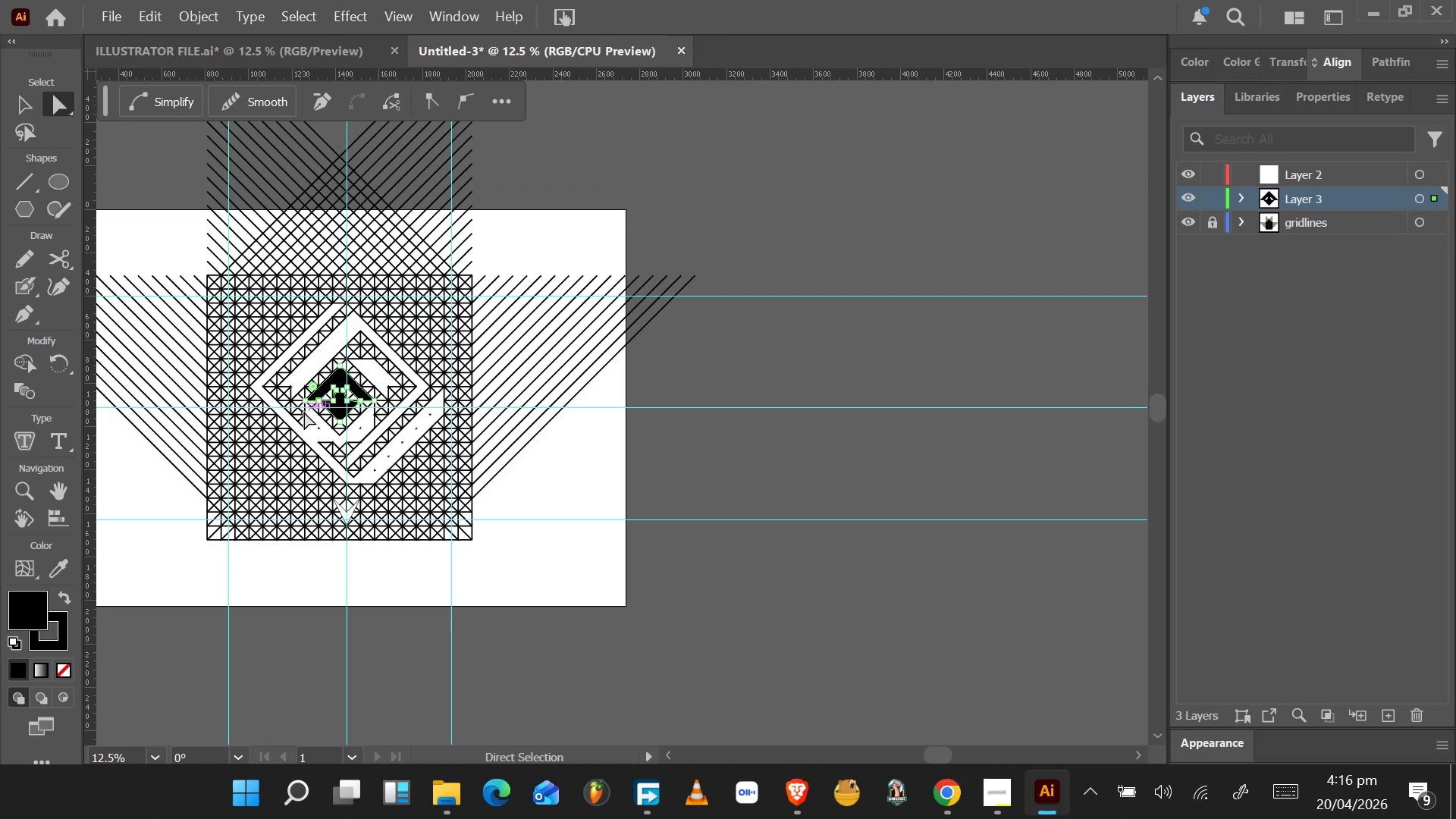 
hold_key(key=AltLeft, duration=1.5)
 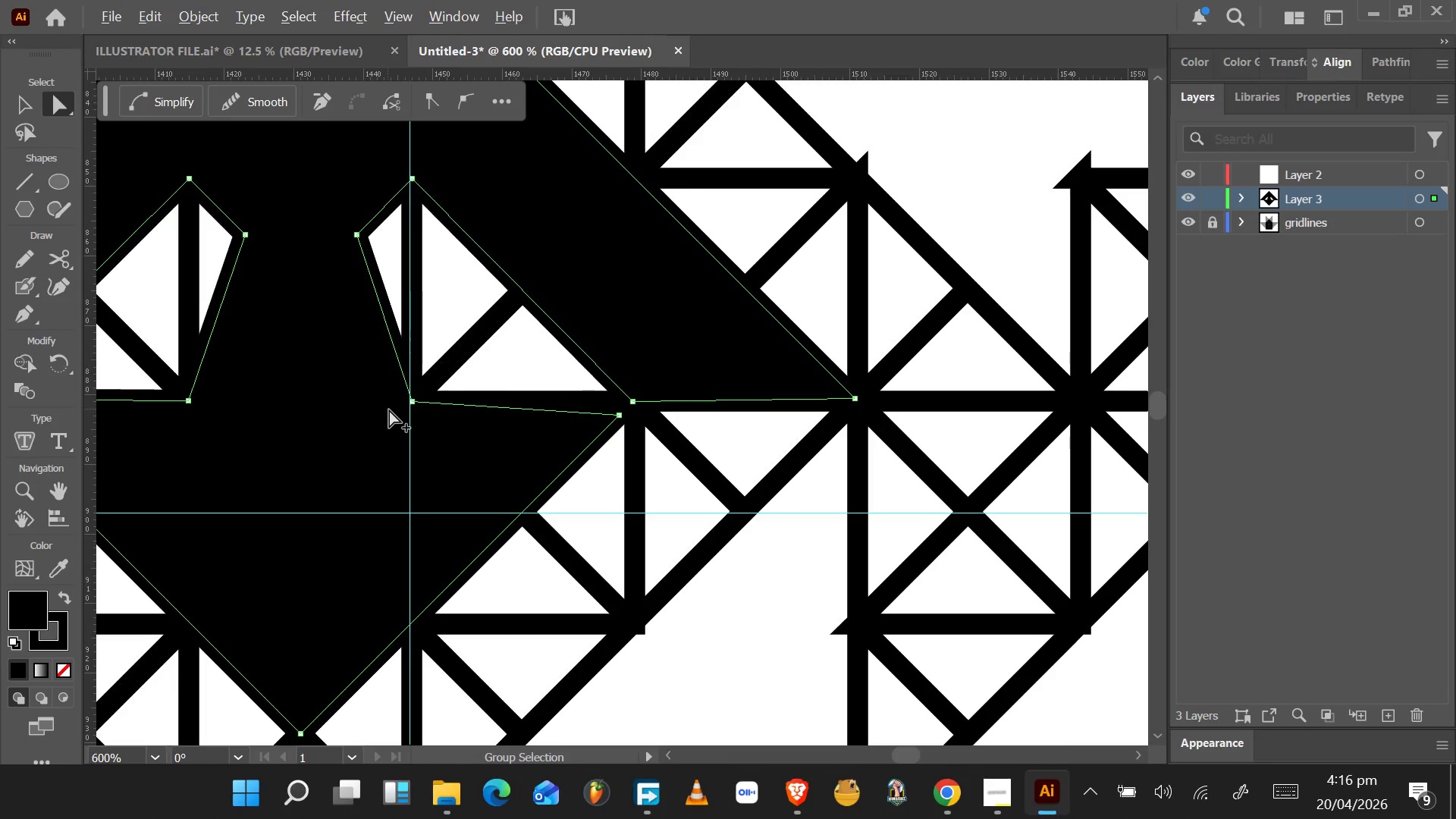 
hold_key(key=AltLeft, duration=0.83)
 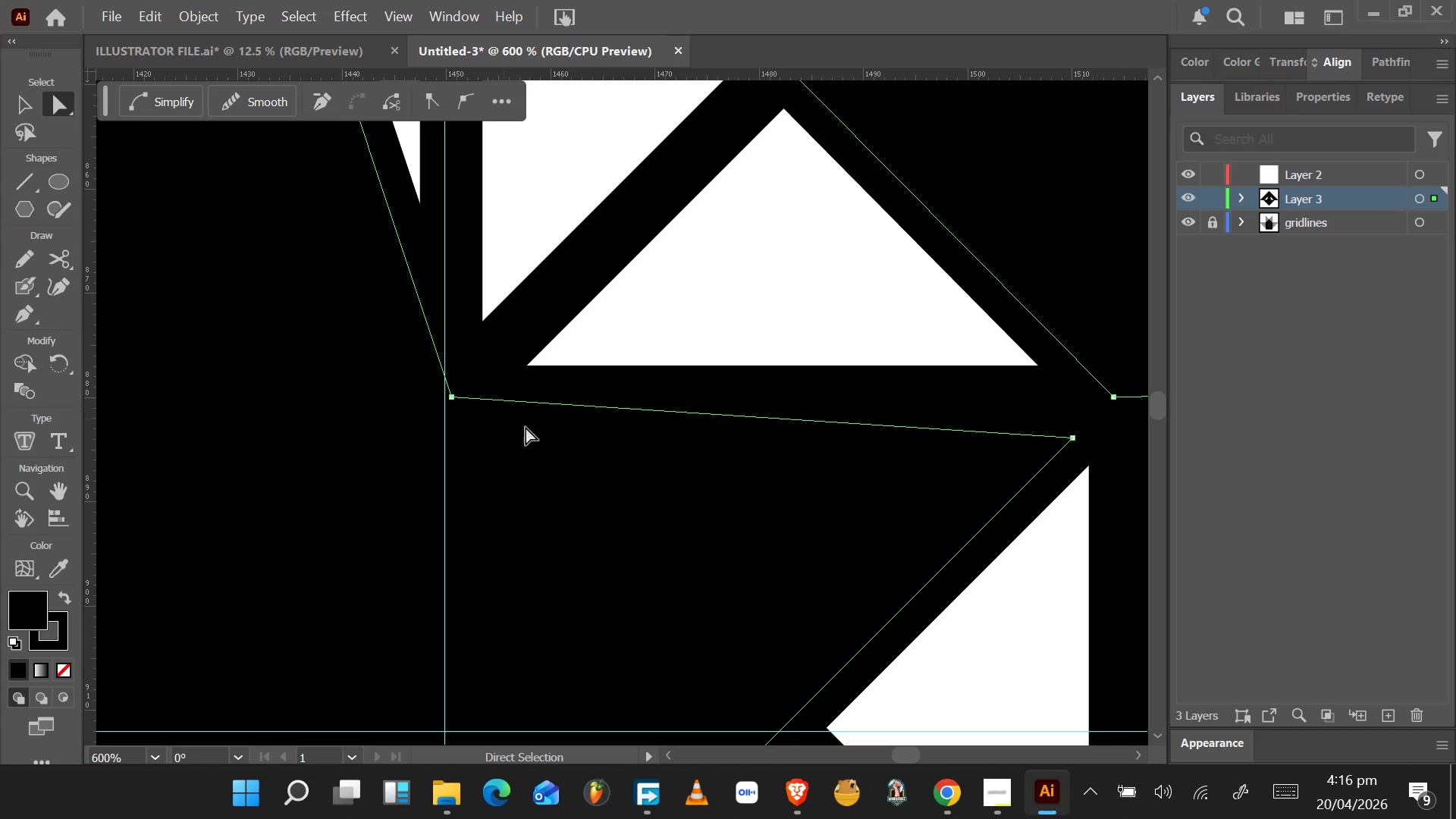 
scroll: coordinate [439, 406], scroll_direction: down, amount: 4.0
 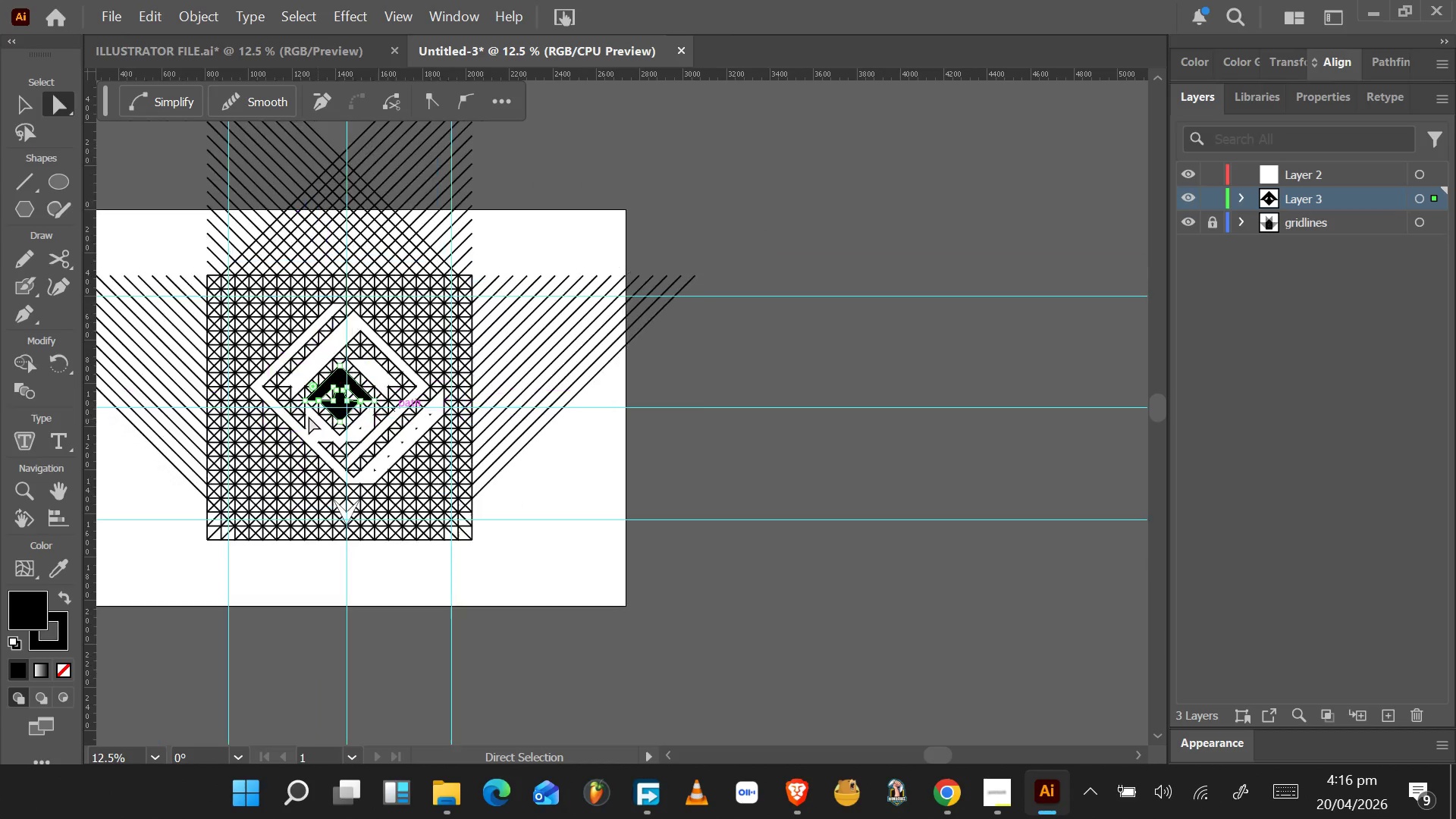 
hold_key(key=AltLeft, duration=0.83)
 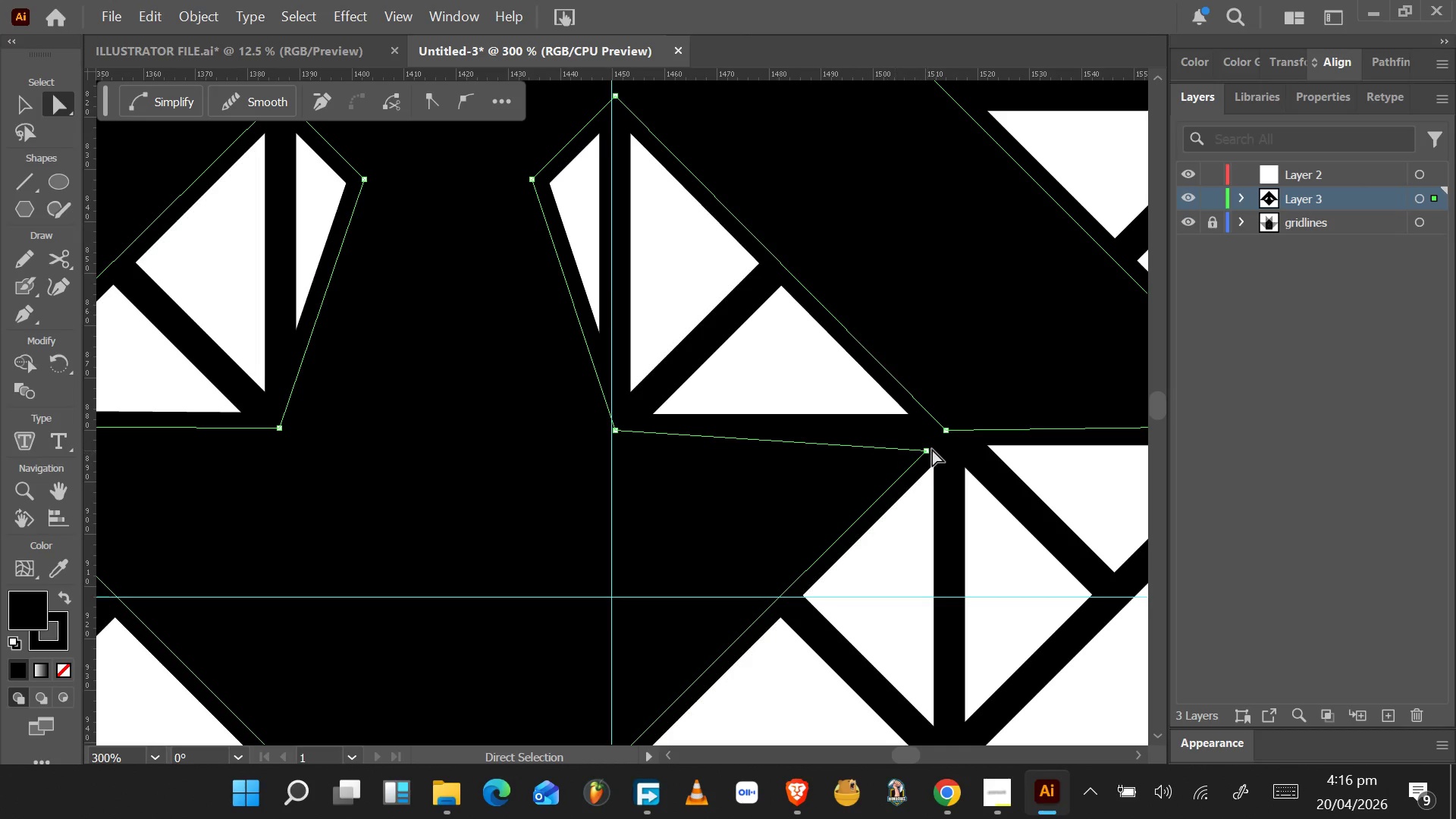 
scroll: coordinate [388, 409], scroll_direction: up, amount: 12.0
 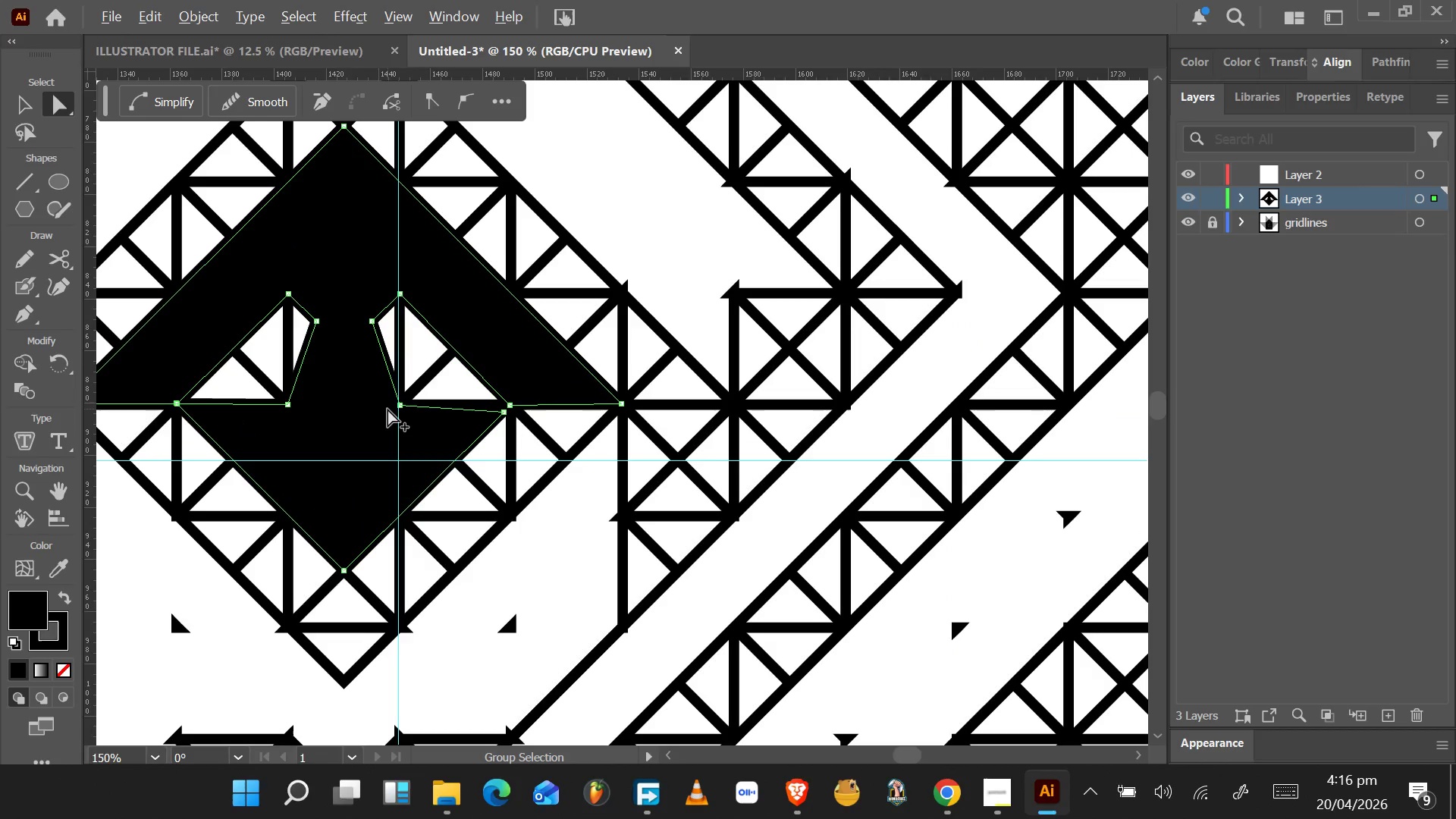 
left_click([925, 450])
 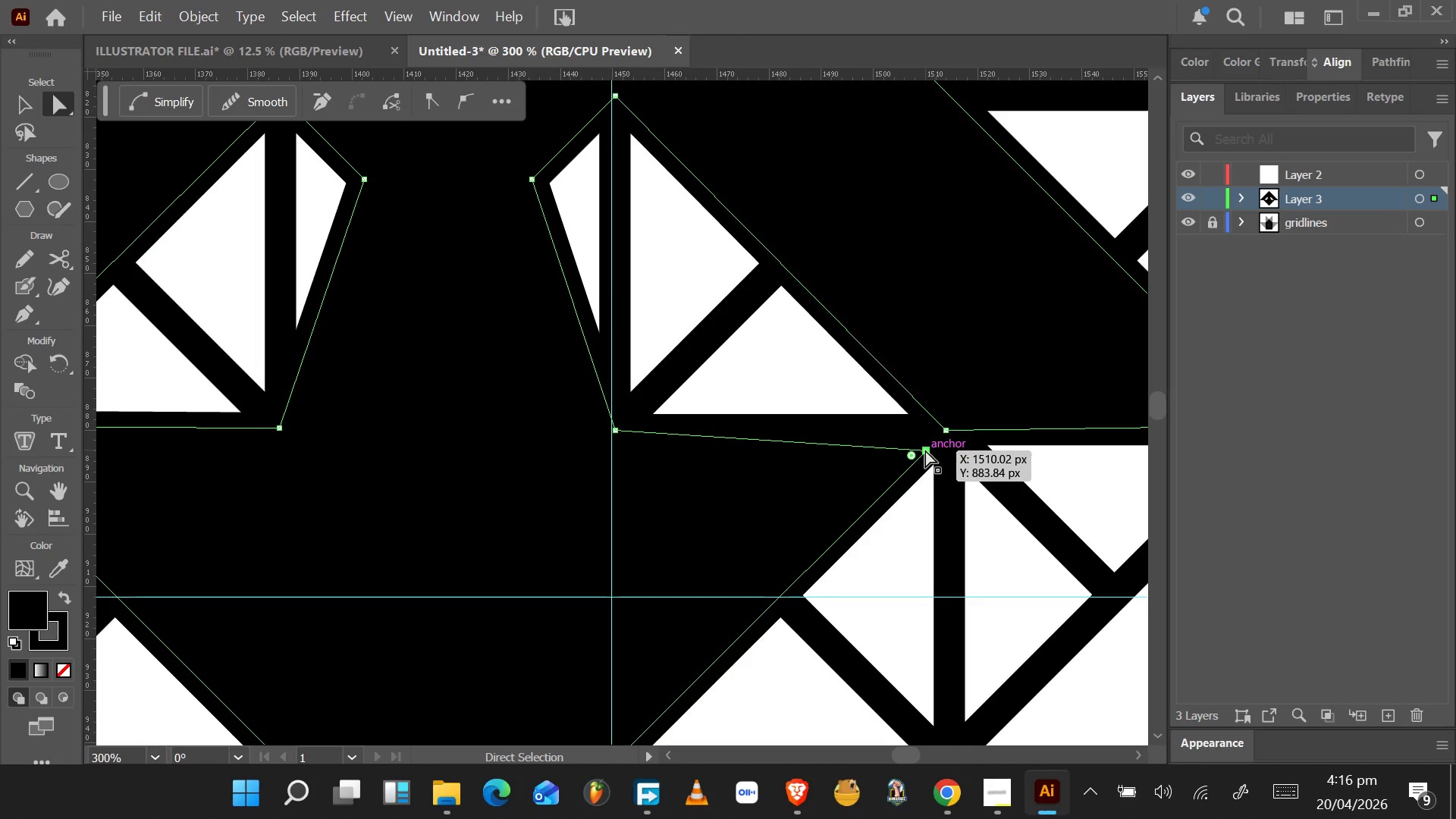 
left_click([925, 450])
 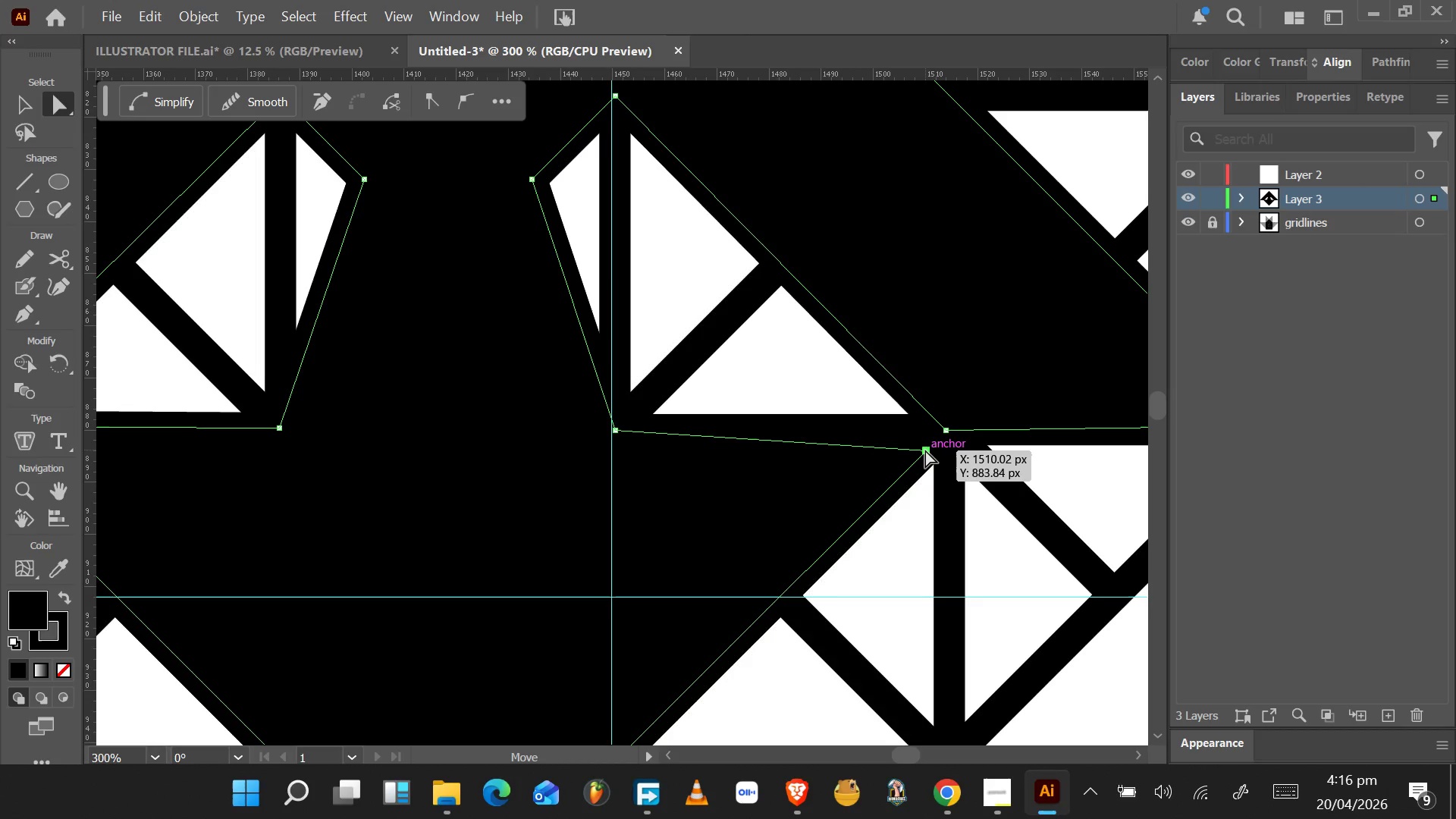 
left_click_drag(start_coordinate=[925, 450], to_coordinate=[947, 433])
 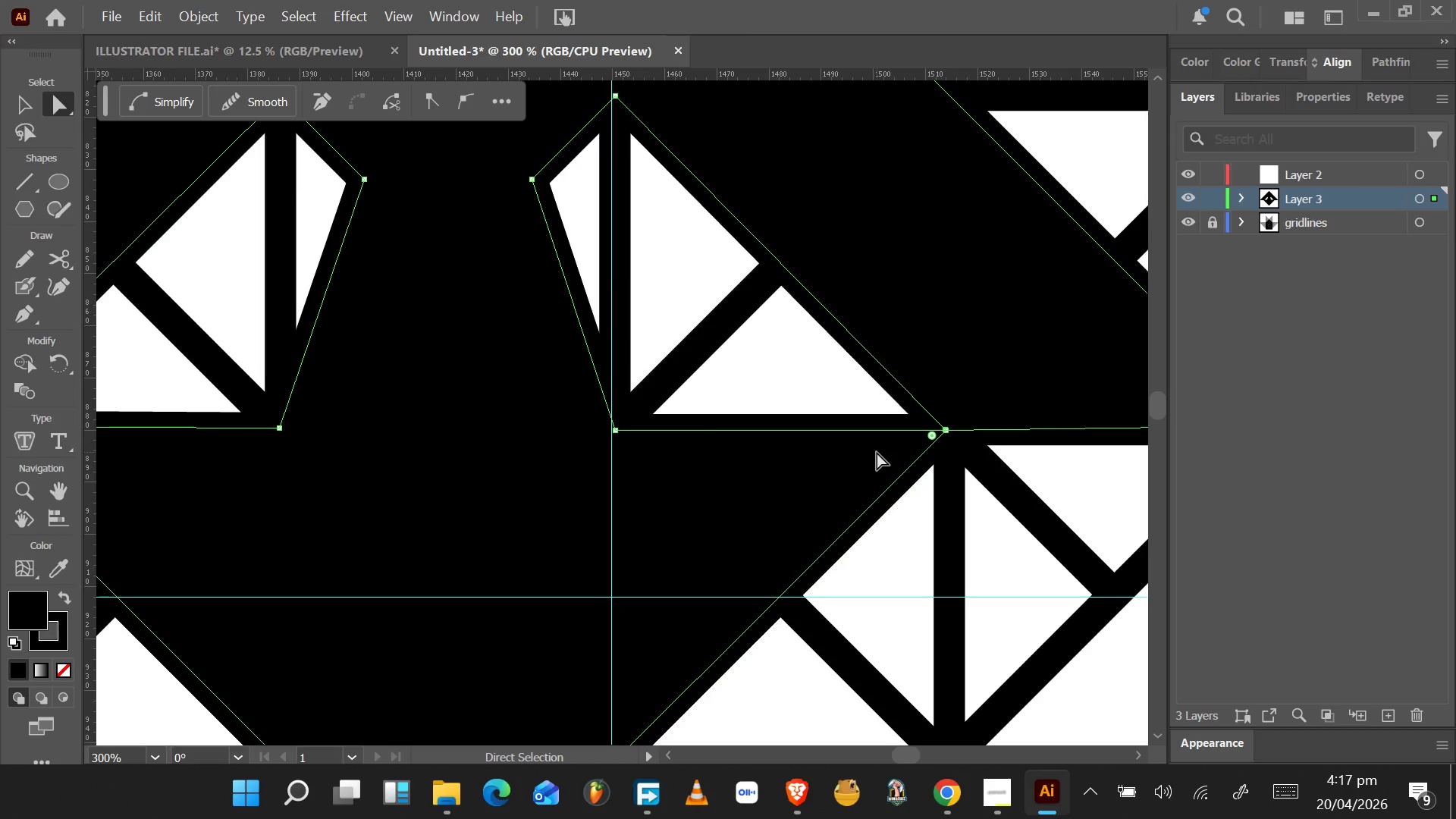 
scroll: coordinate [781, 458], scroll_direction: down, amount: 2.0
 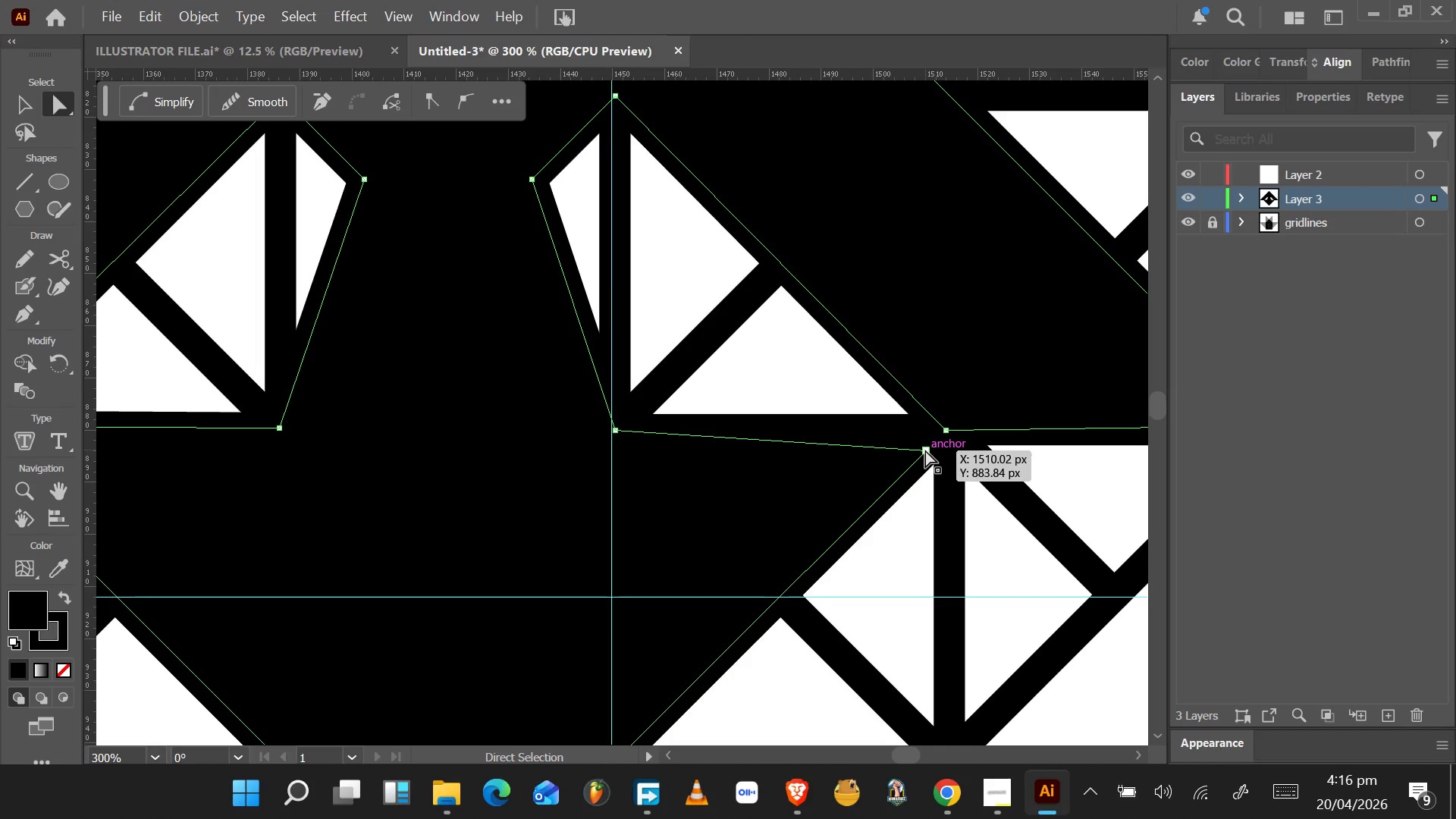 
hold_key(key=AltLeft, duration=1.03)
 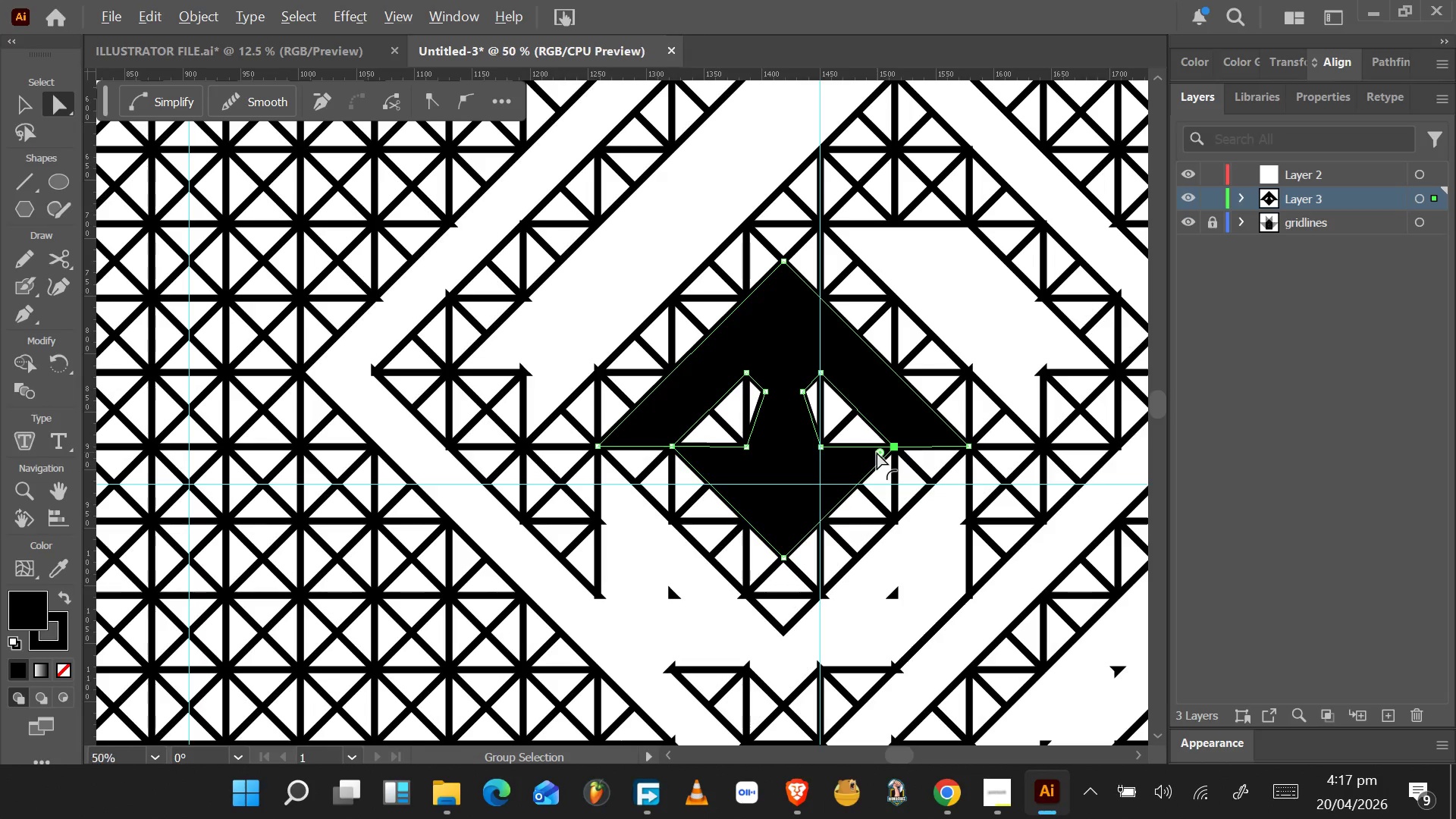 
hold_key(key=AltLeft, duration=1.53)
 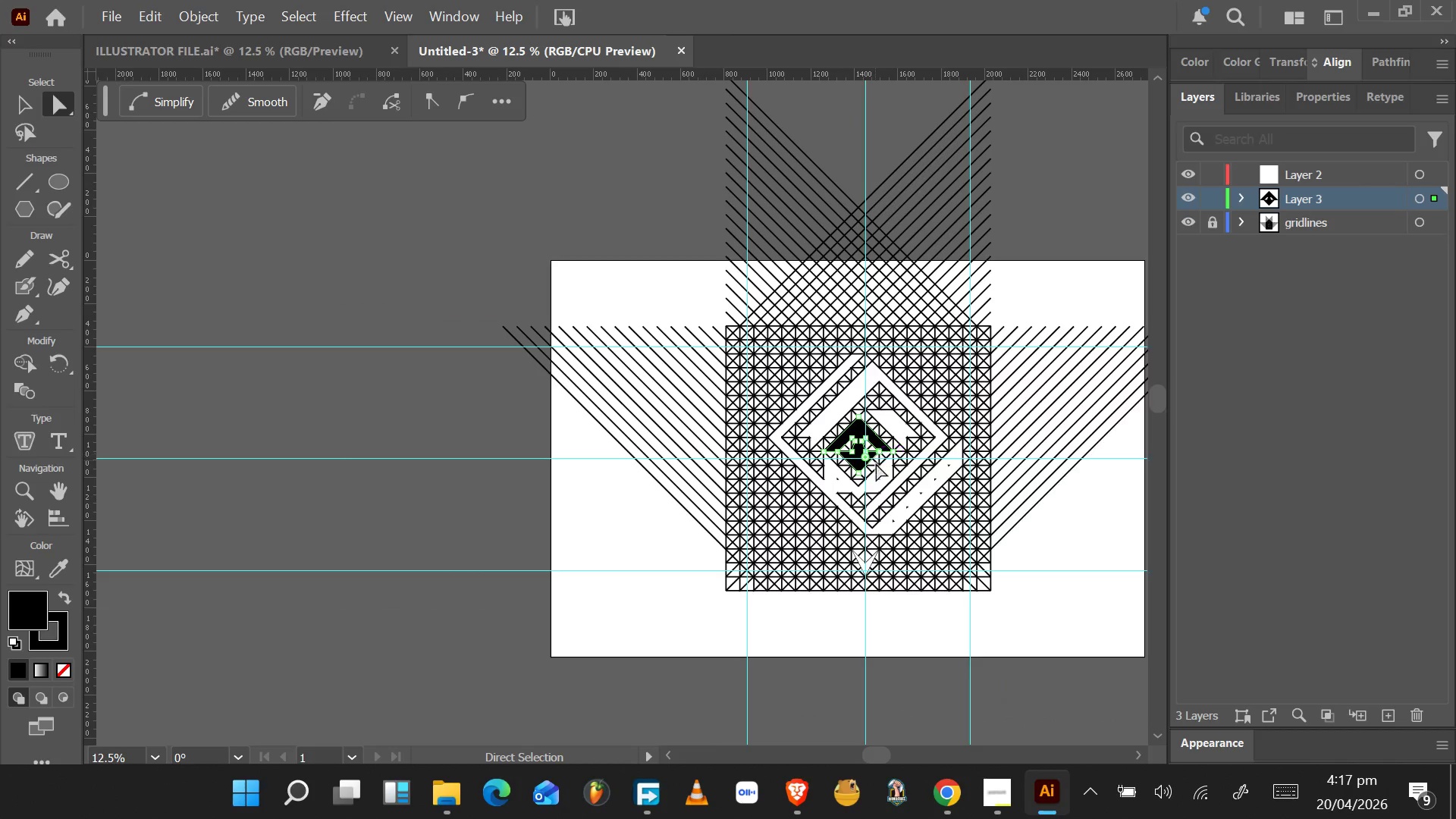 
key(Alt+AltLeft)
 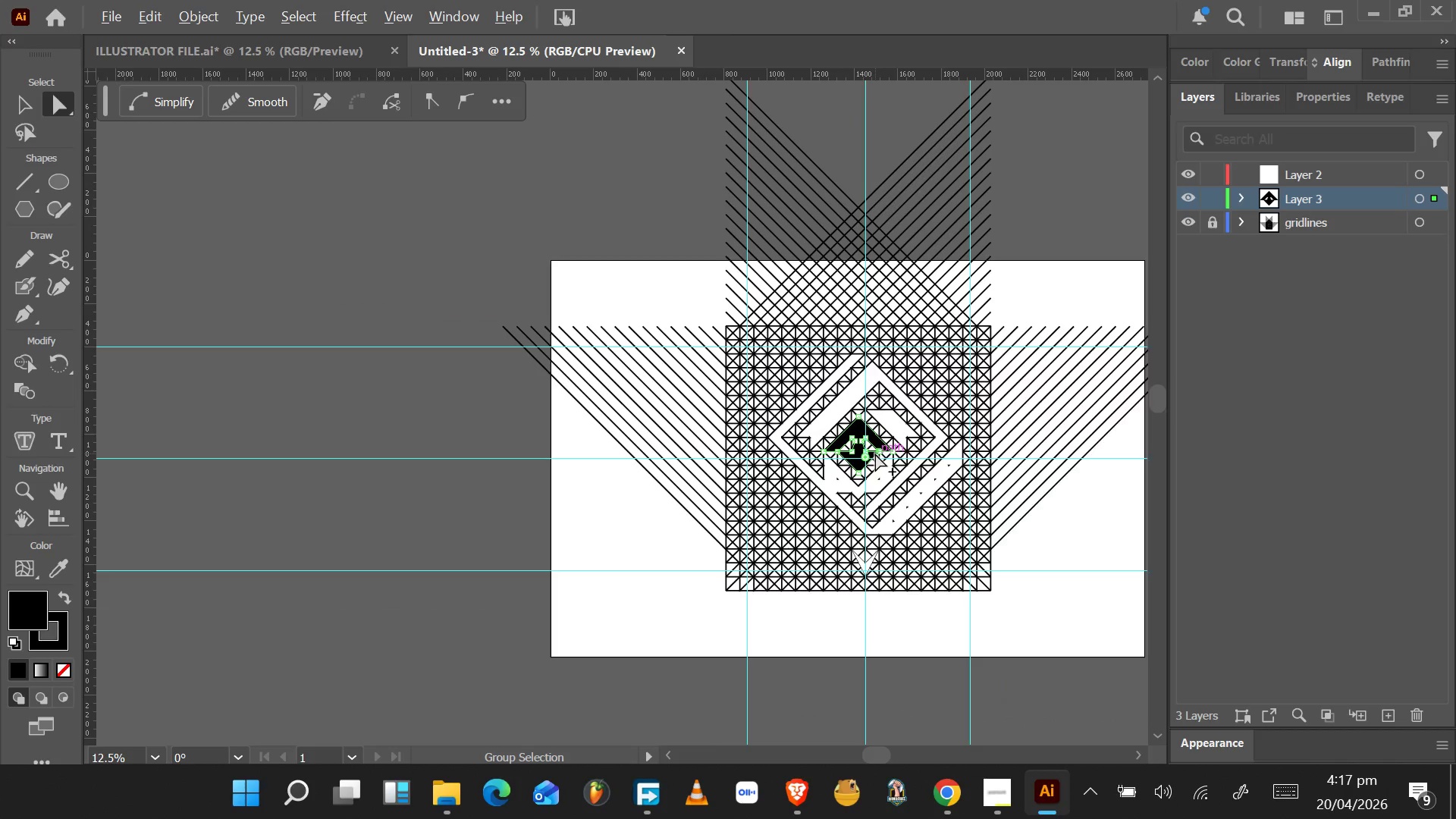 
key(Alt+AltLeft)
 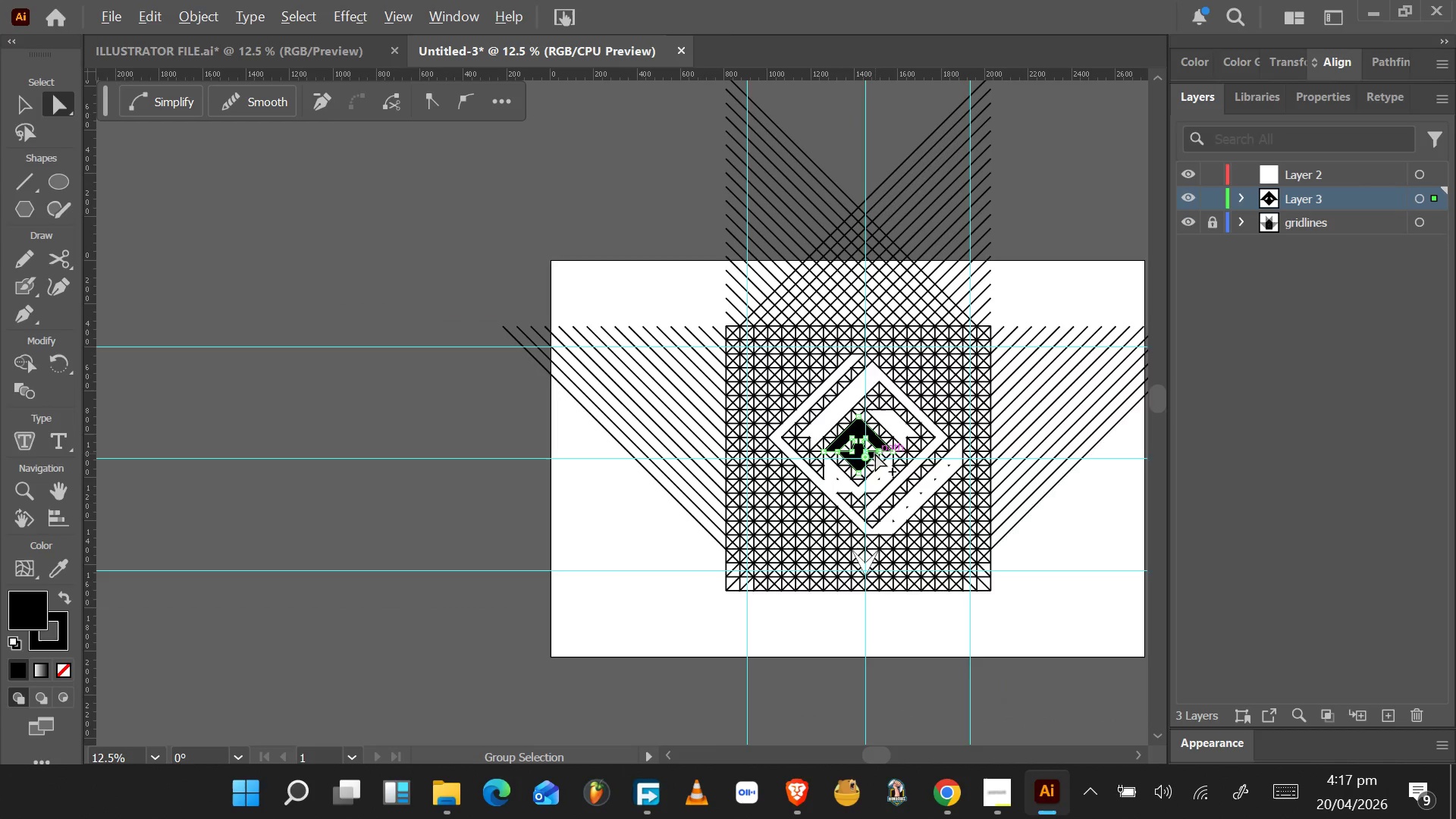 
key(Alt+AltLeft)
 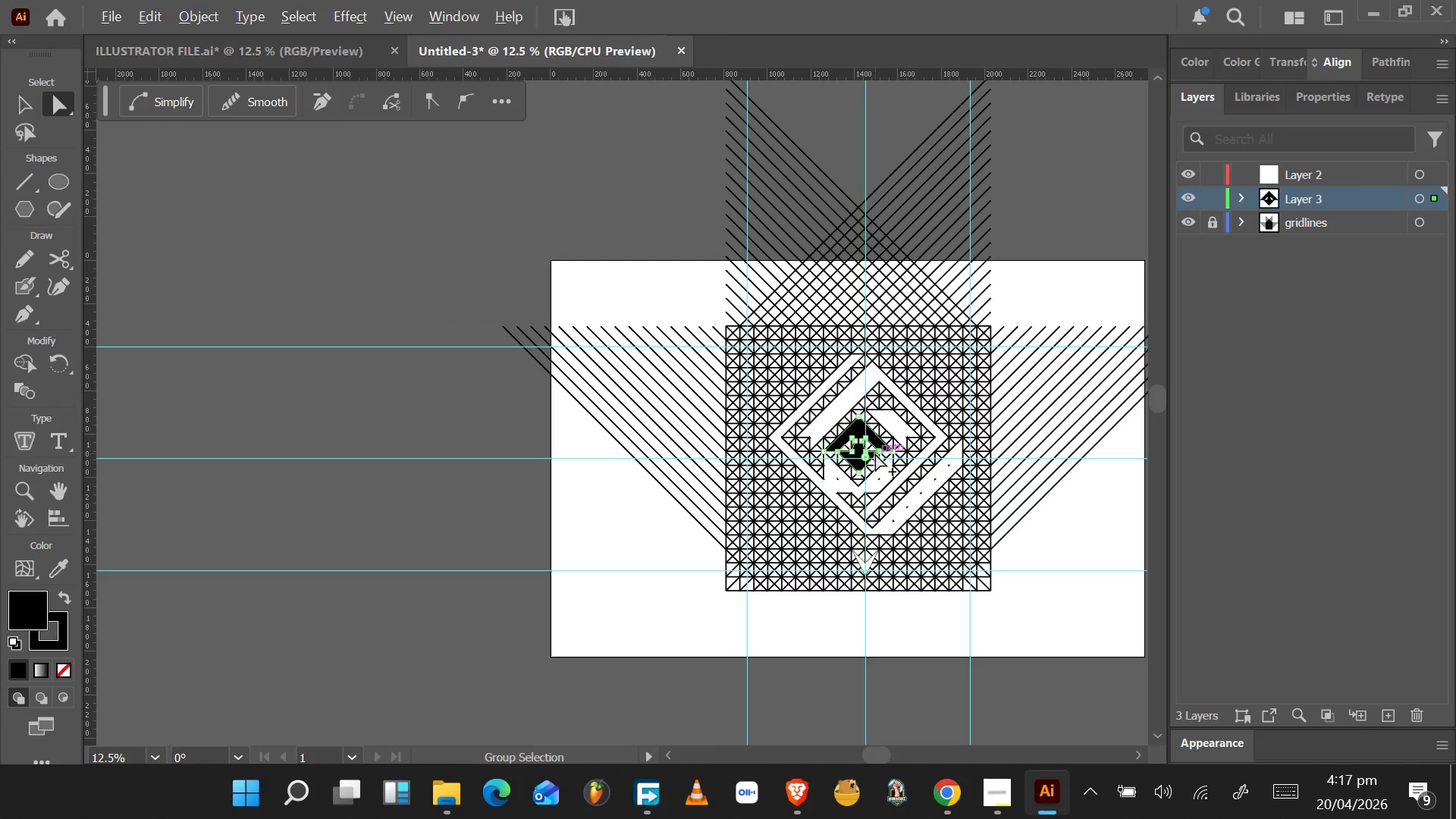 
key(Alt+AltLeft)
 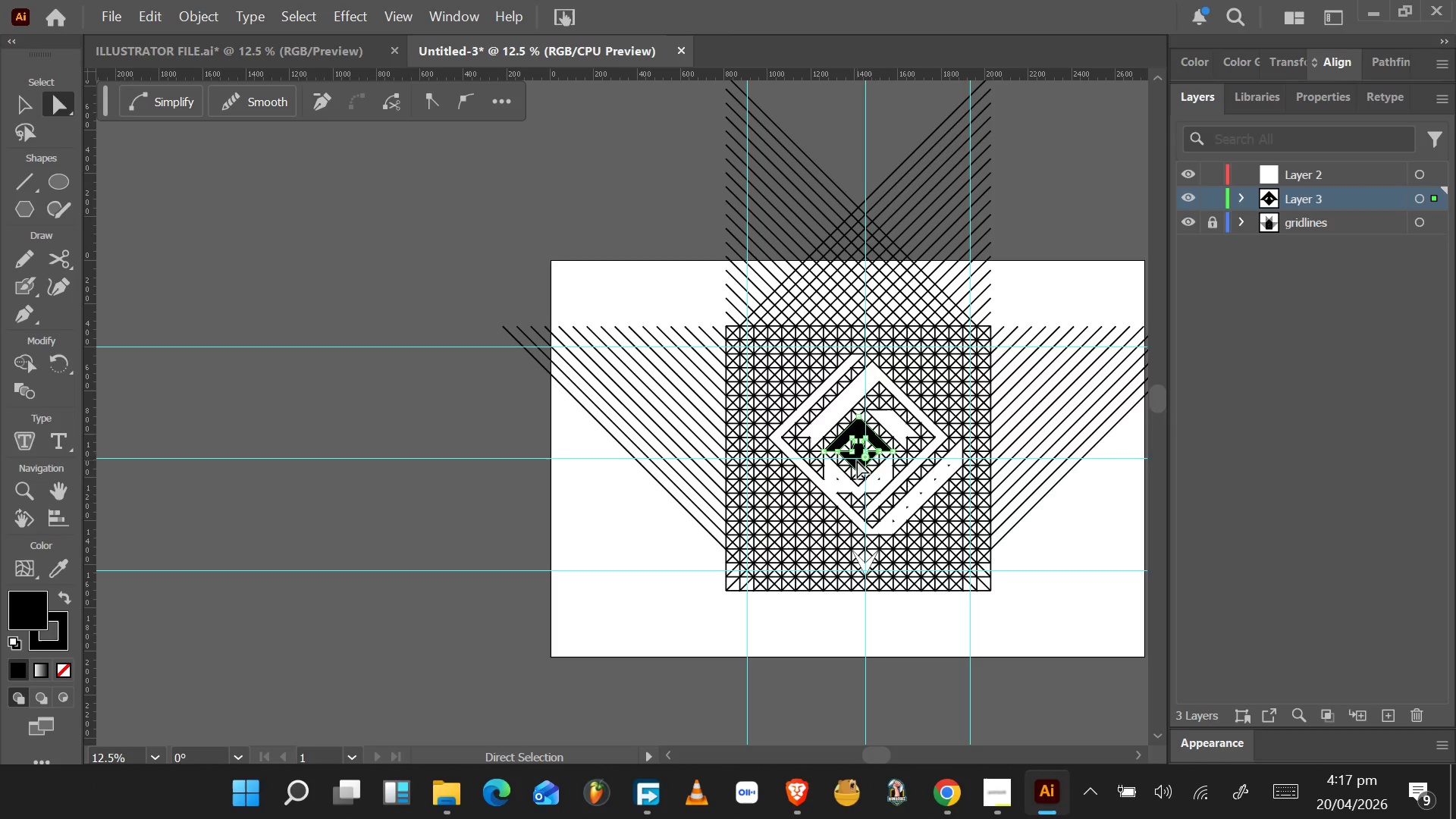 
scroll: coordinate [876, 453], scroll_direction: down, amount: 8.0
 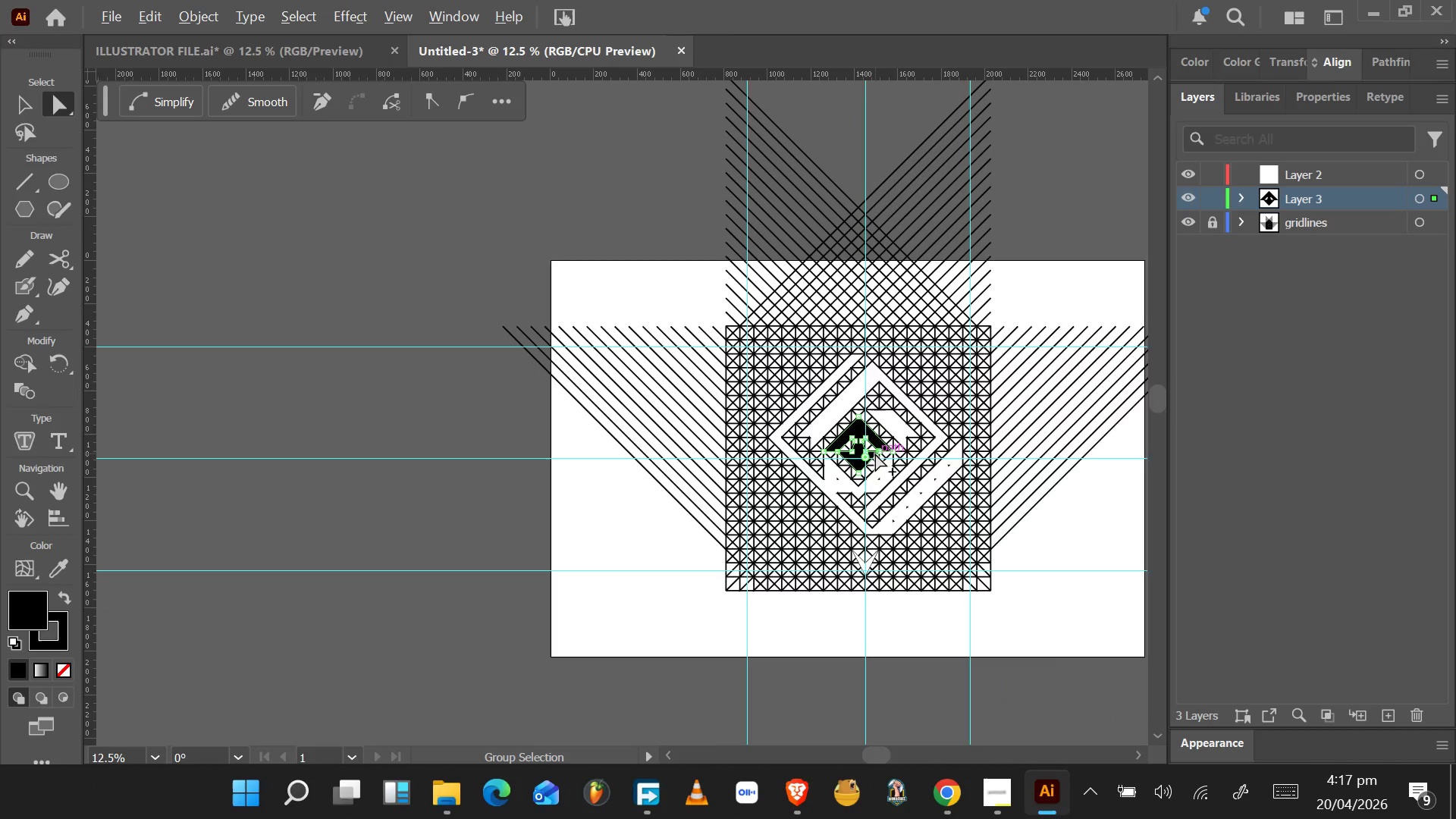 
left_click_drag(start_coordinate=[858, 450], to_coordinate=[1031, 573])
 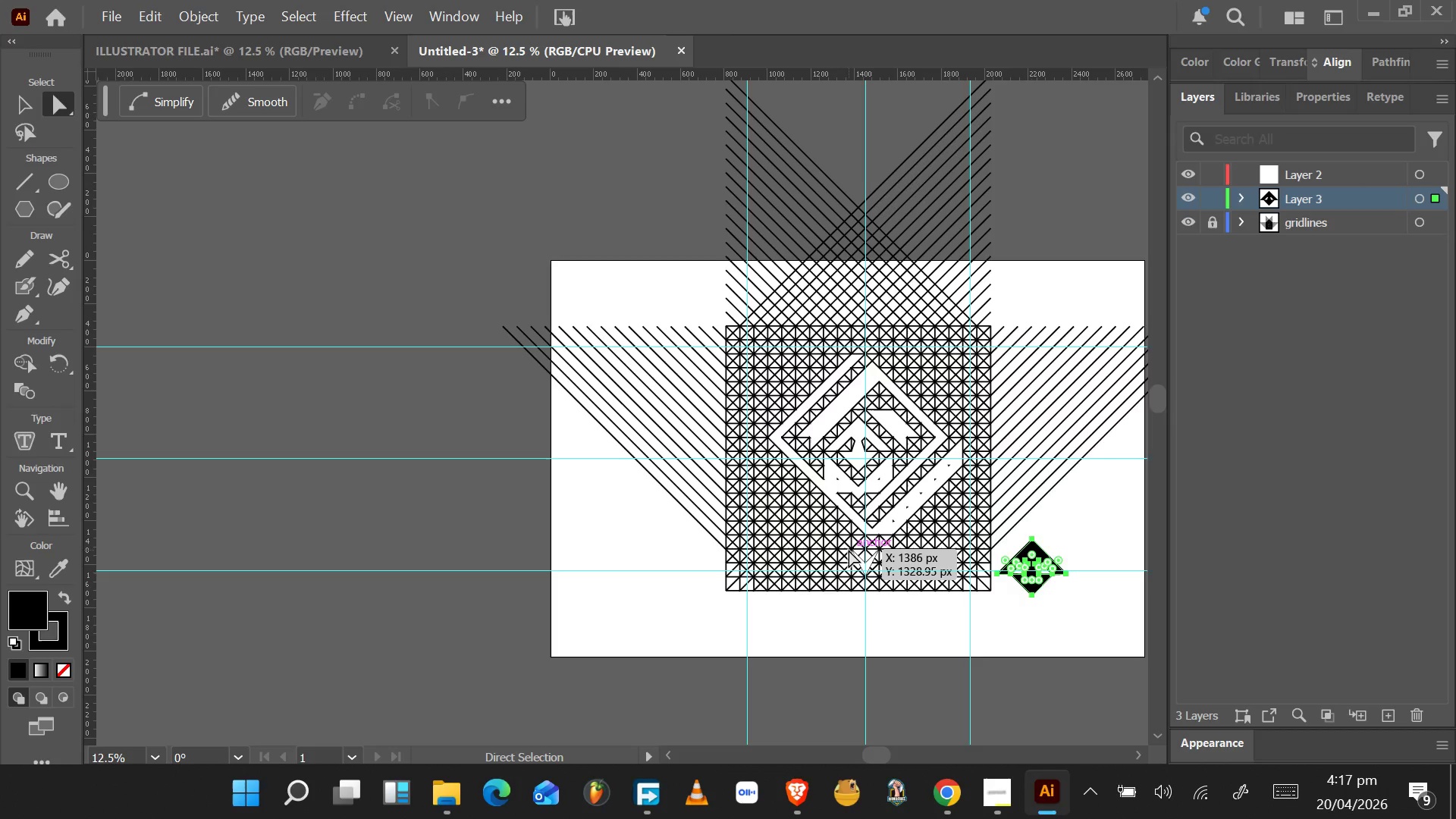 
hold_key(key=AltLeft, duration=0.91)
 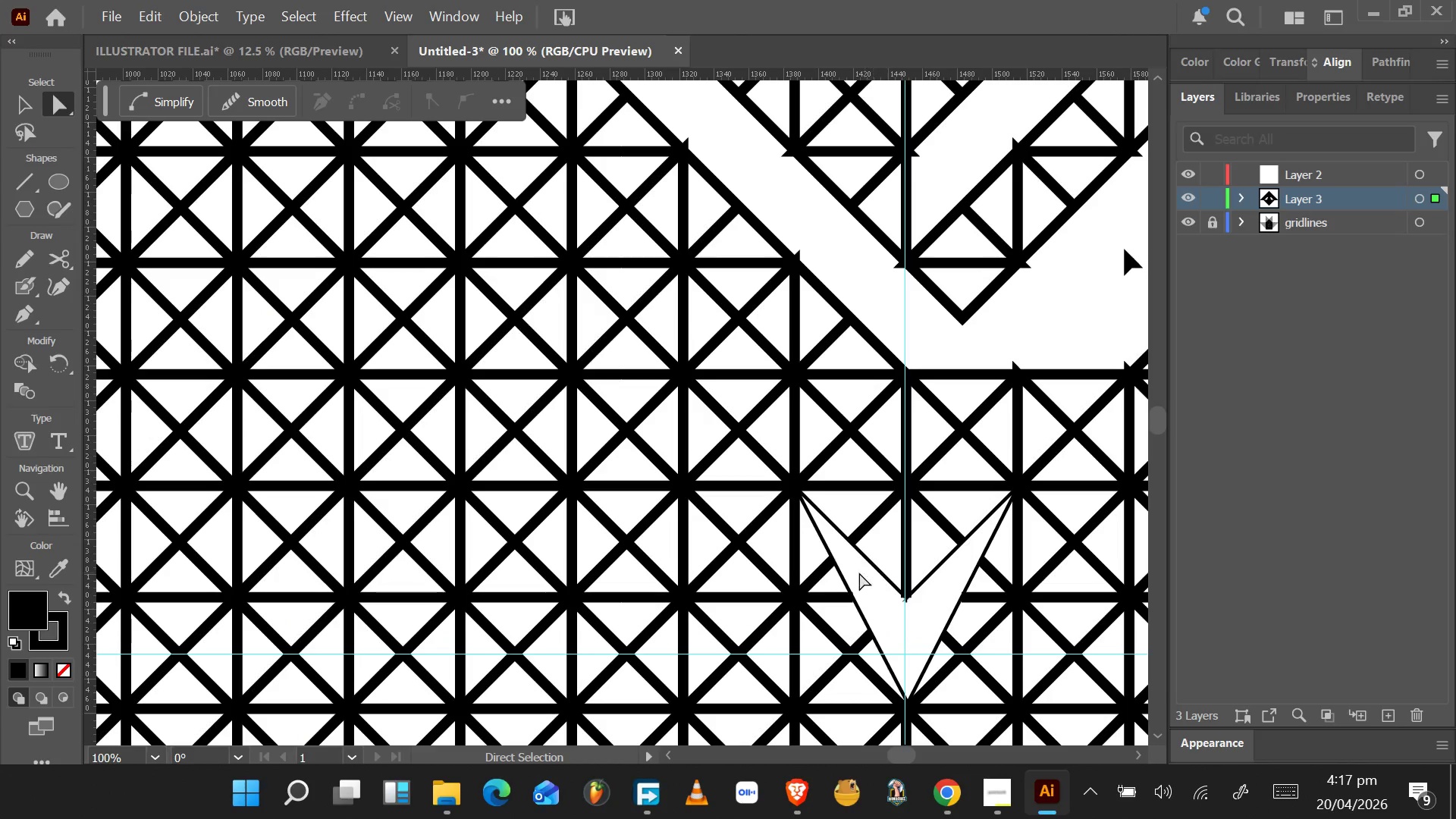 
left_click([24, 318])
 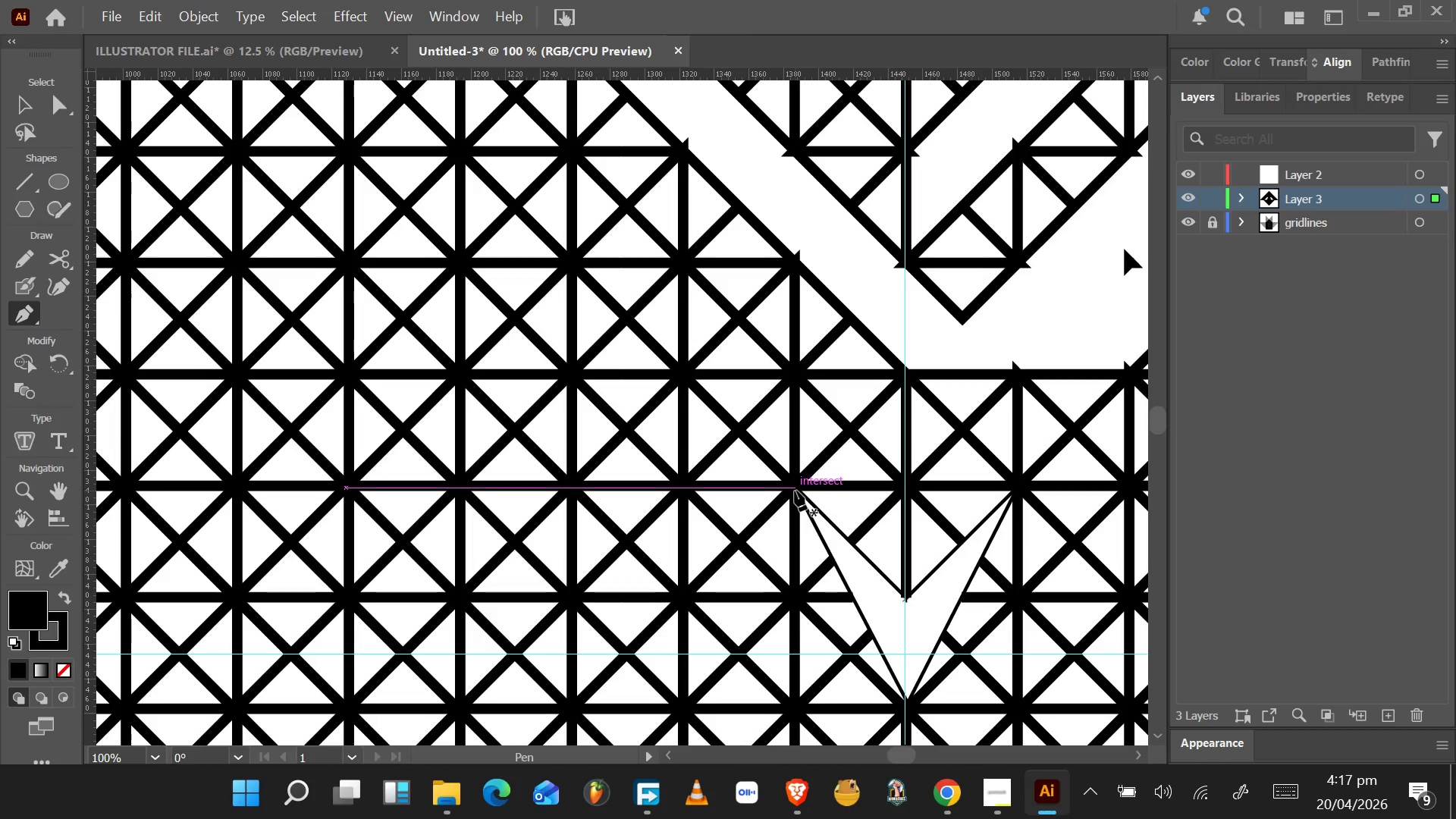 
scroll: coordinate [859, 557], scroll_direction: up, amount: 7.0
 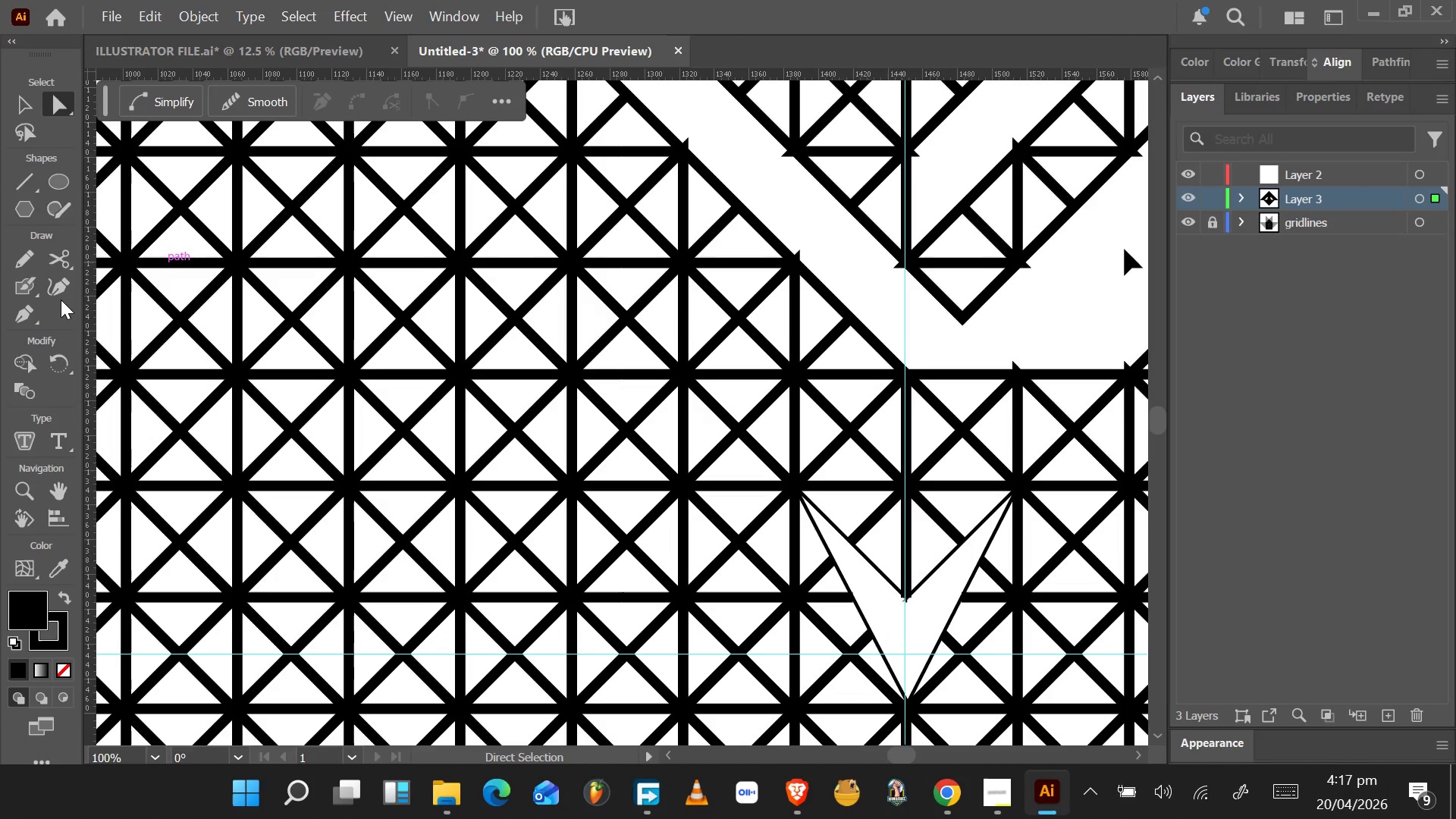 
left_click([795, 490])
 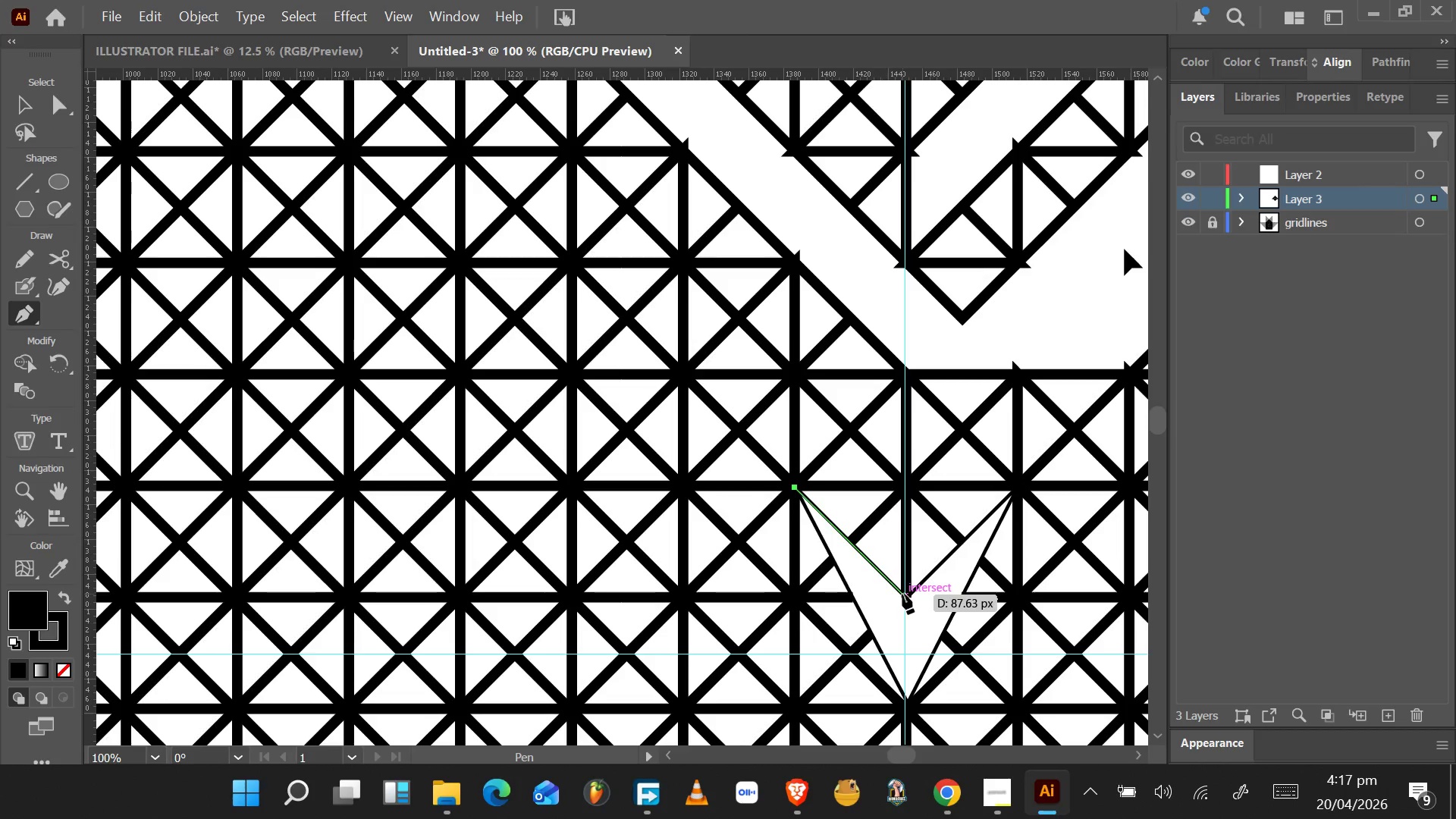 
left_click([903, 594])
 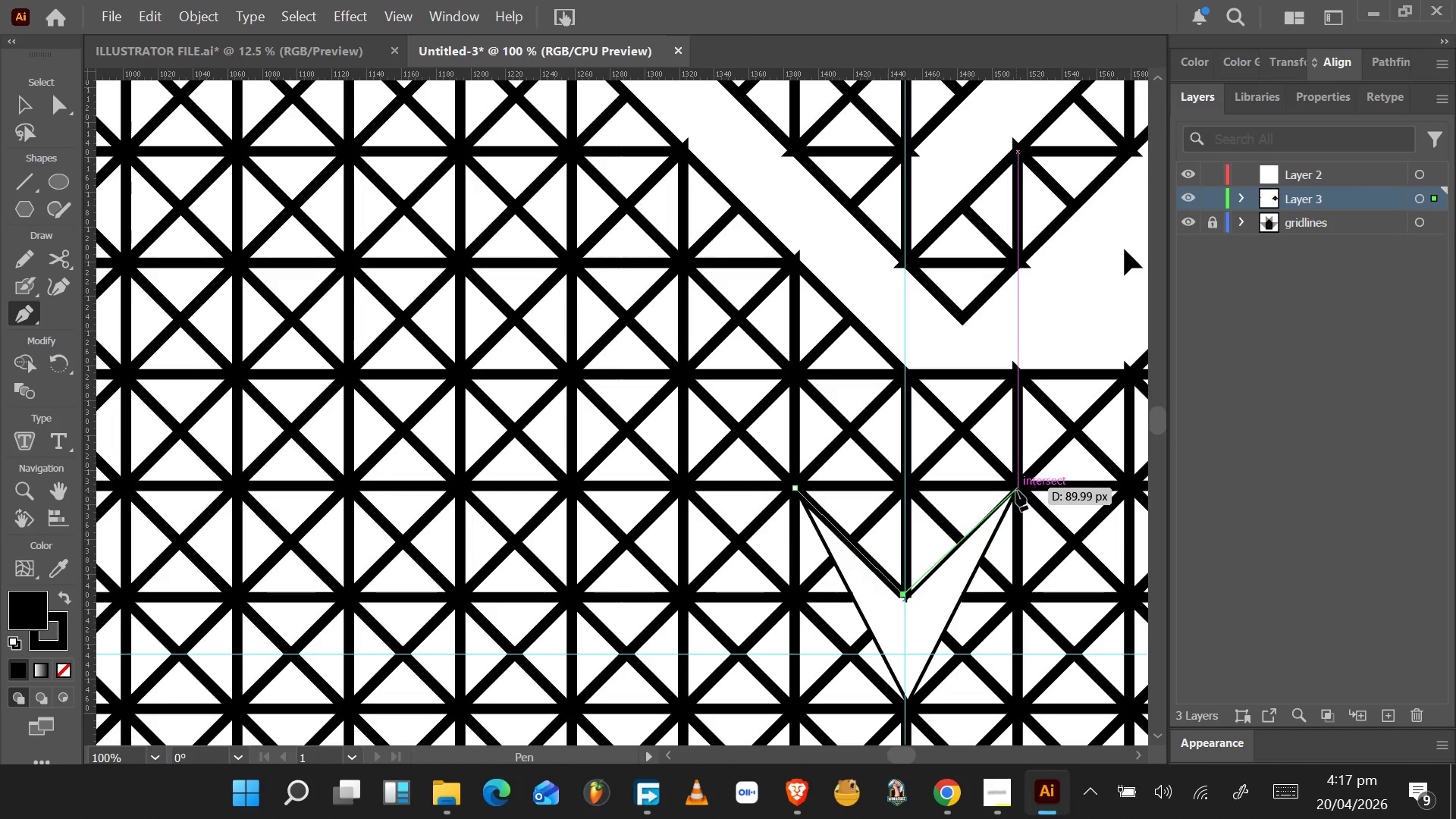 
left_click([1016, 491])
 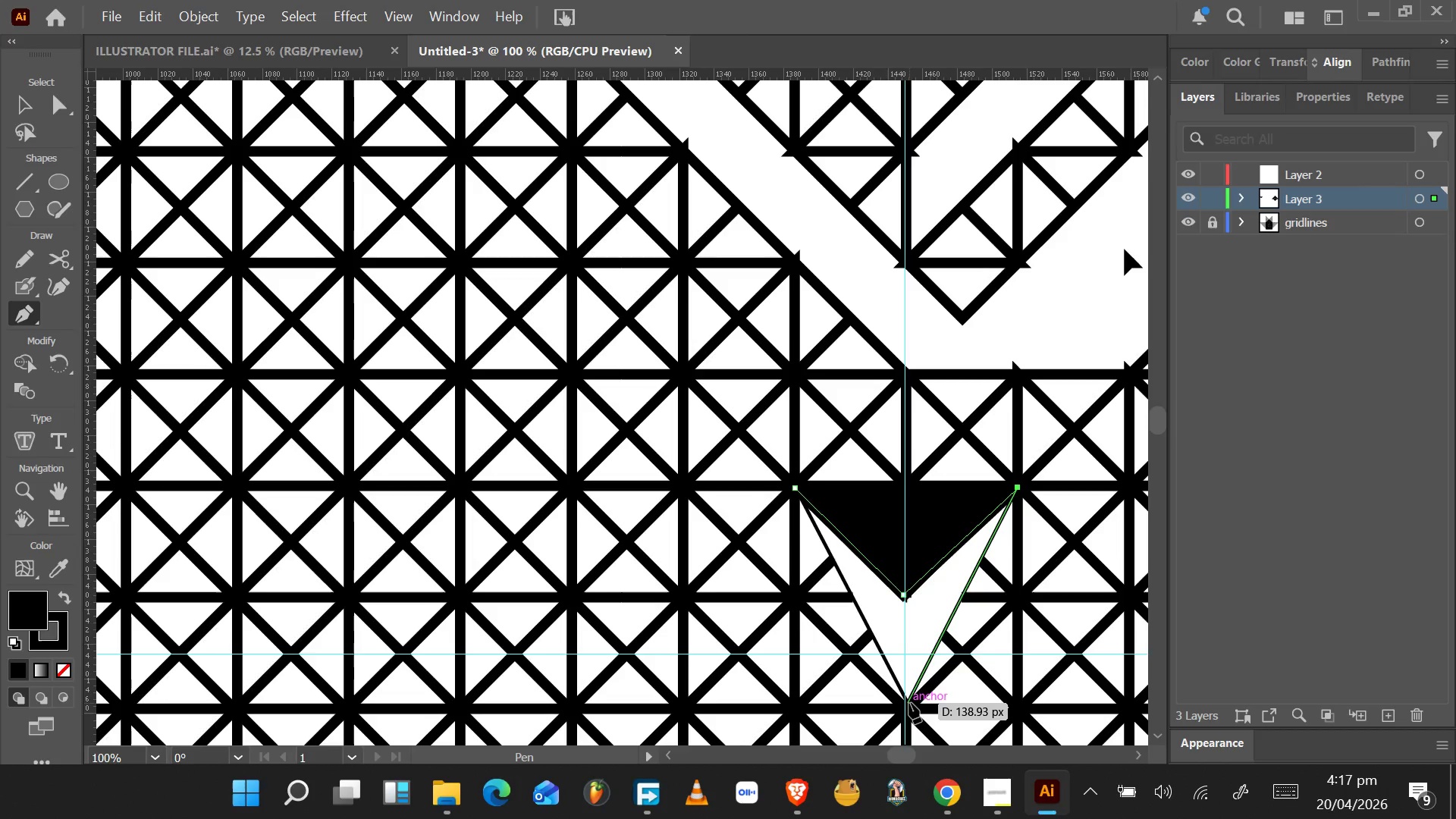 
left_click([909, 703])
 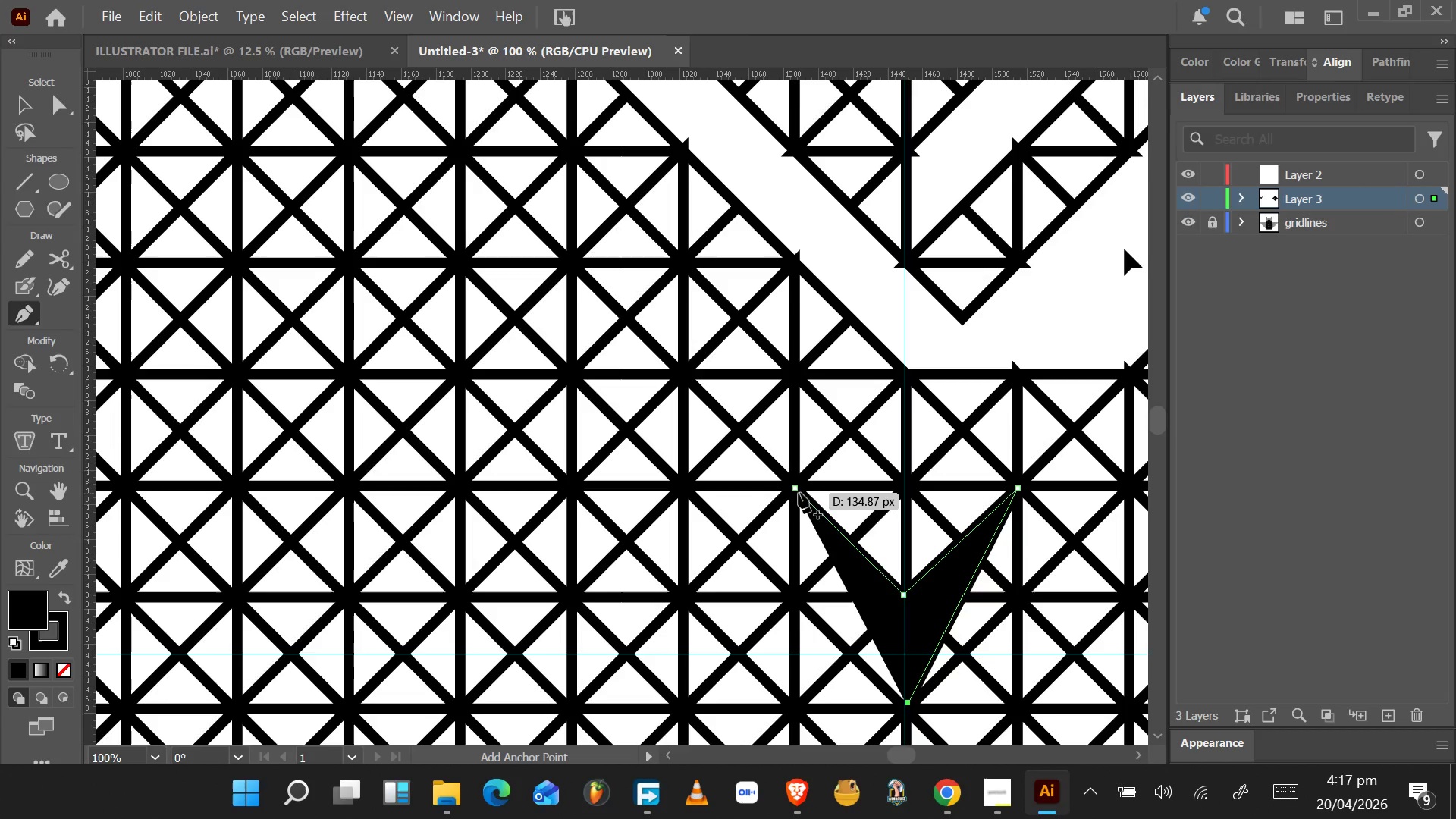 
left_click([795, 488])
 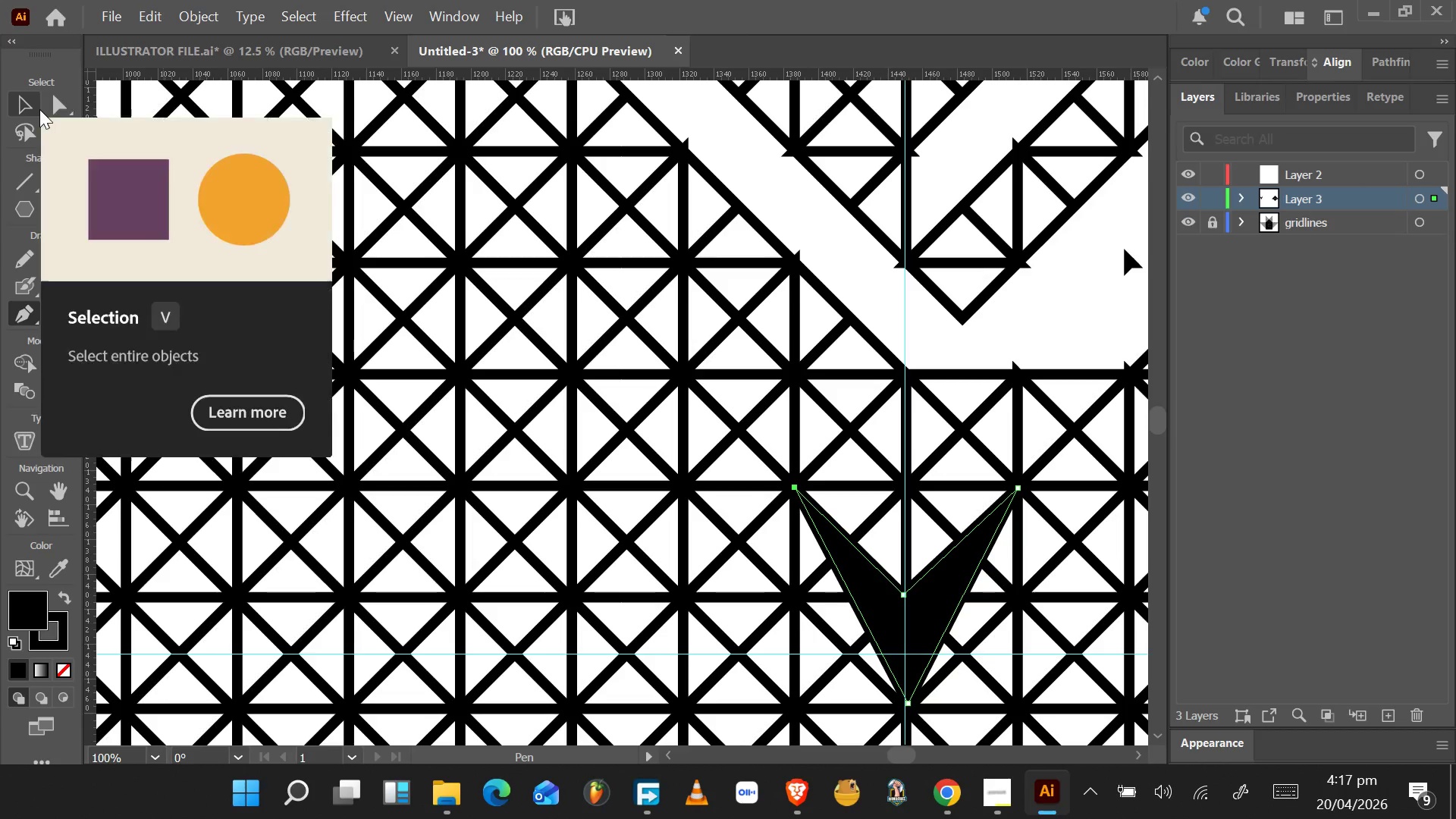 
left_click([36, 108])
 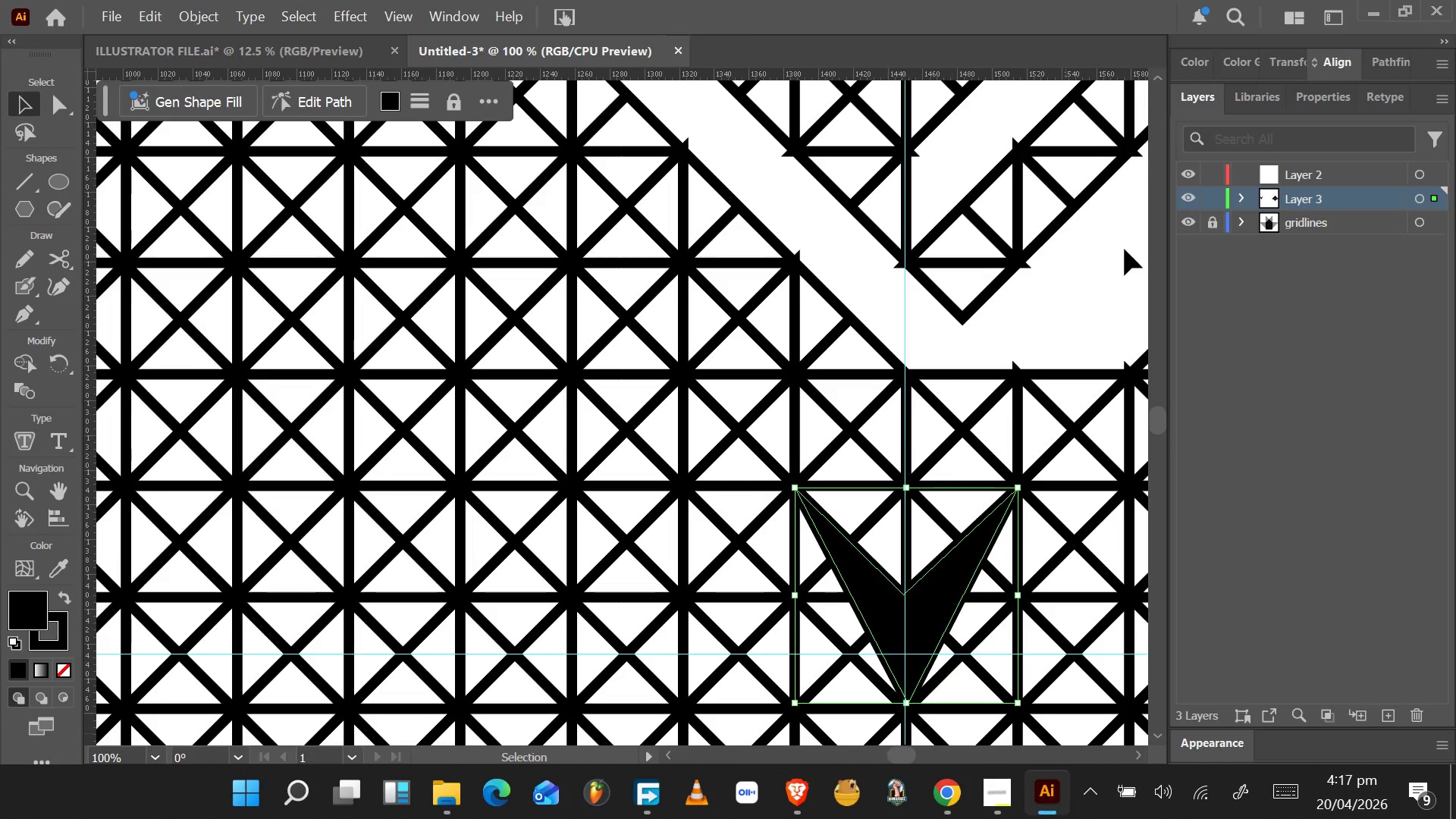 
hold_key(key=AltLeft, duration=0.44)
 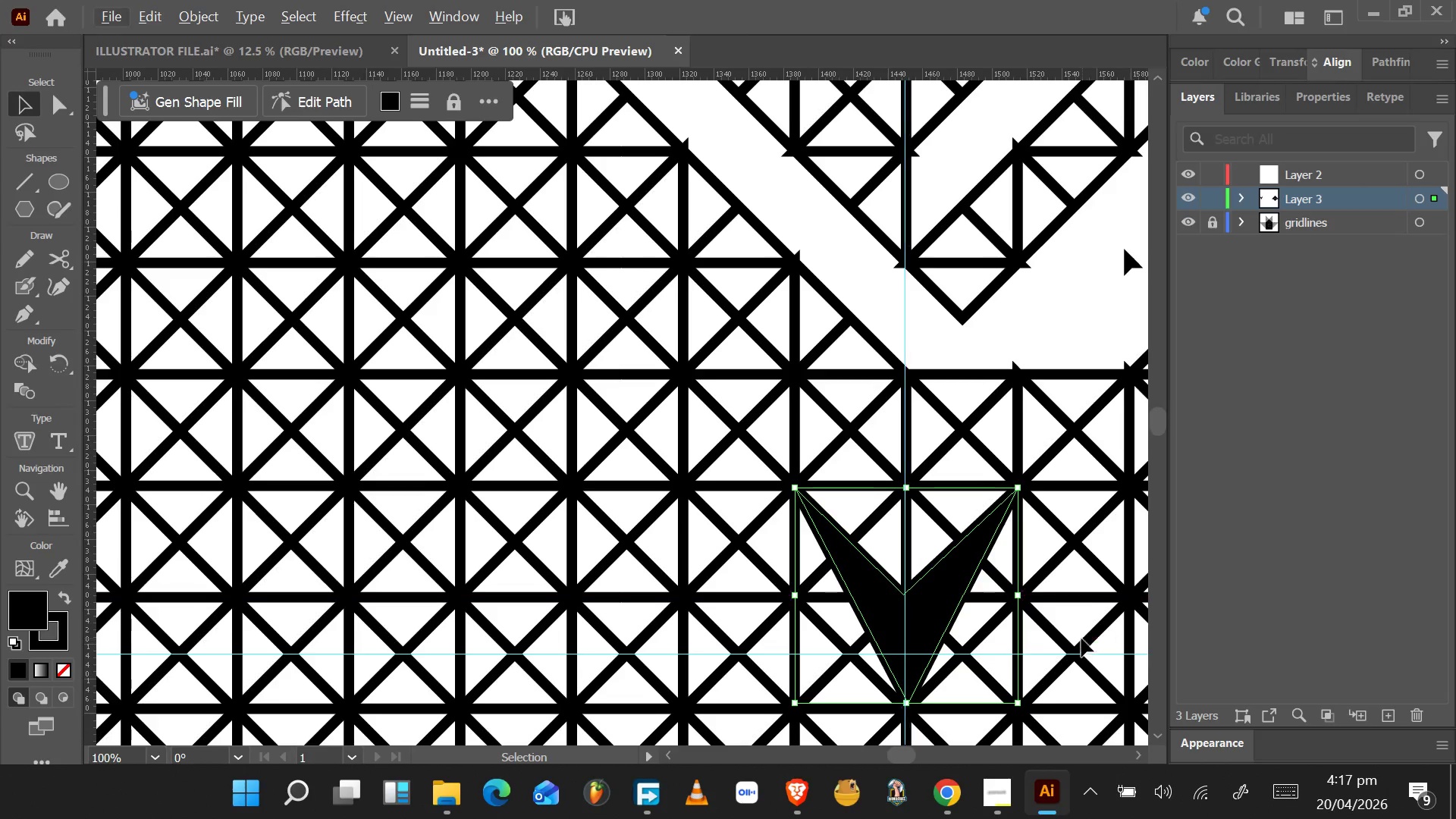 
hold_key(key=AltLeft, duration=1.0)
 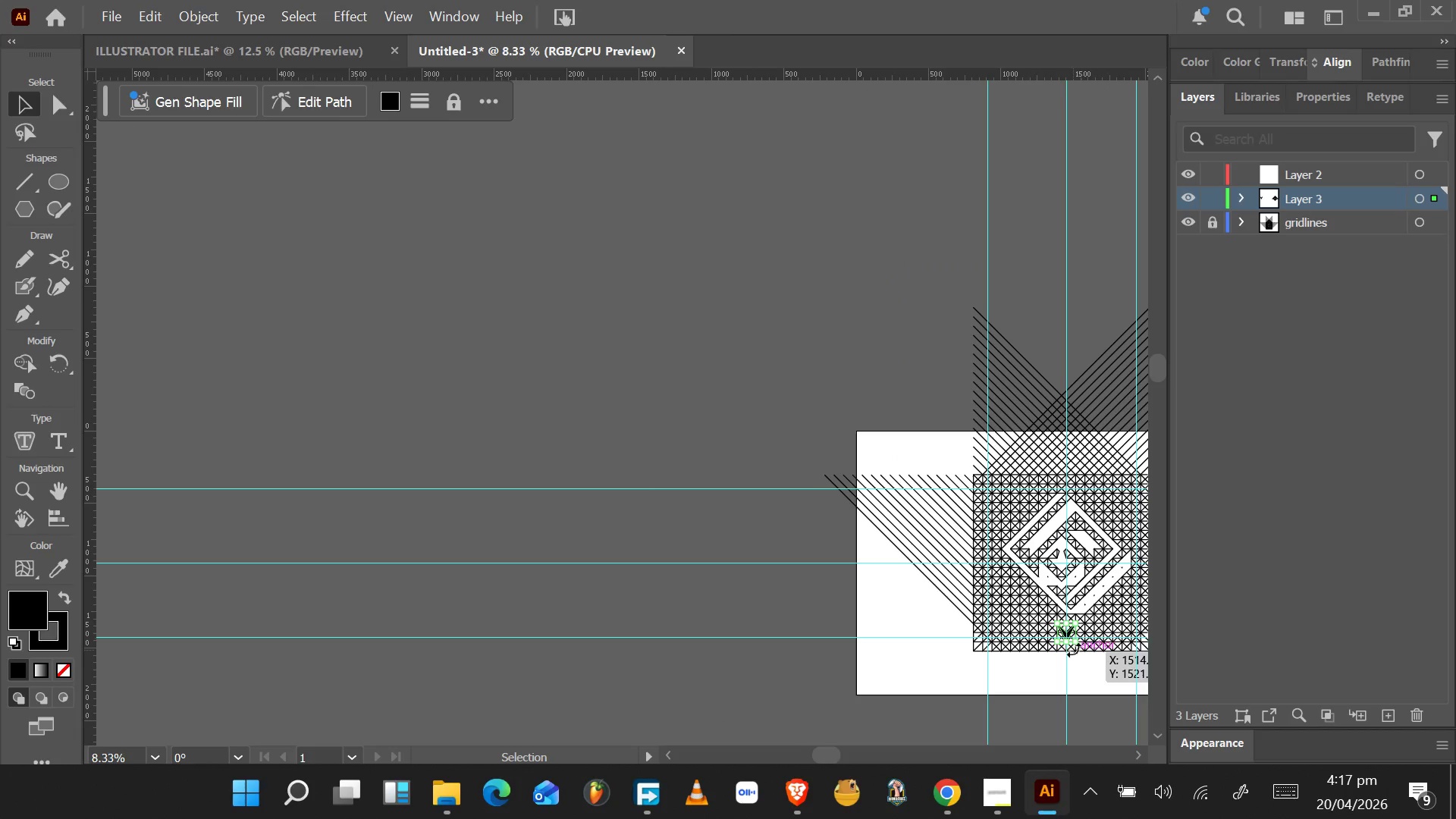 
hold_key(key=ControlLeft, duration=1.02)
 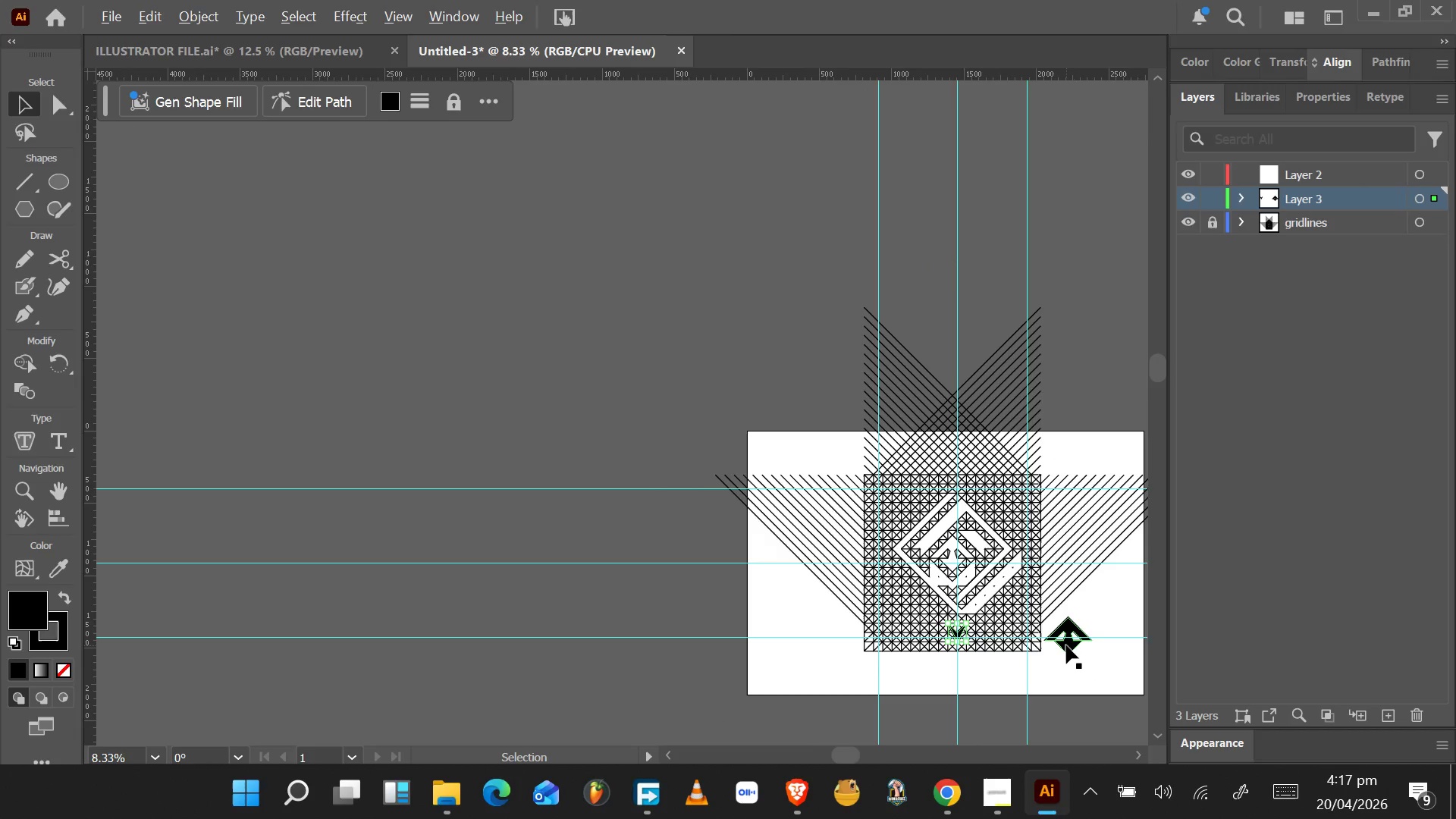 
hold_key(key=AltLeft, duration=0.83)
 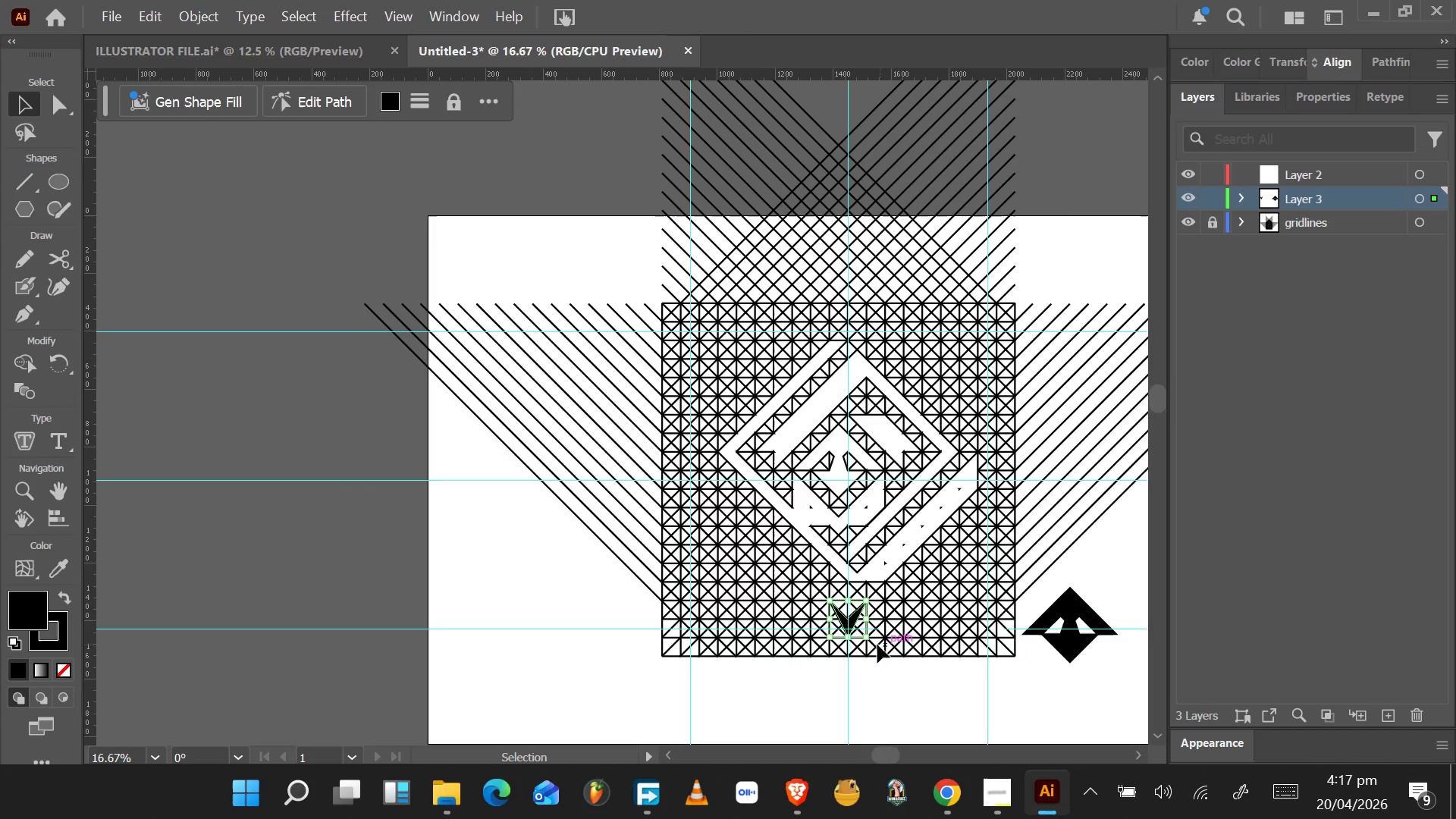 
scroll: coordinate [1081, 638], scroll_direction: down, amount: 9.0
 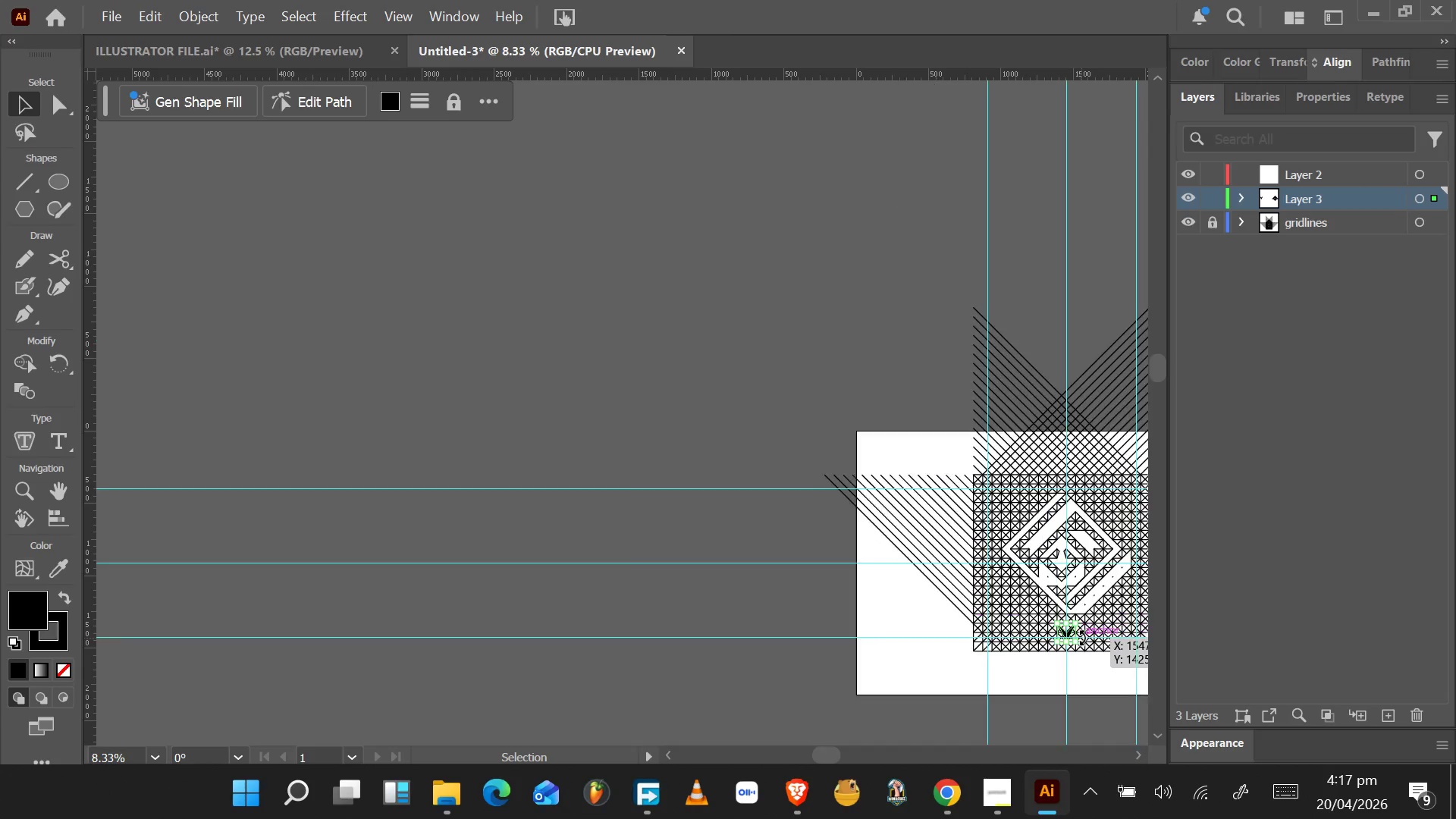 
left_click_drag(start_coordinate=[852, 625], to_coordinate=[1077, 674])
 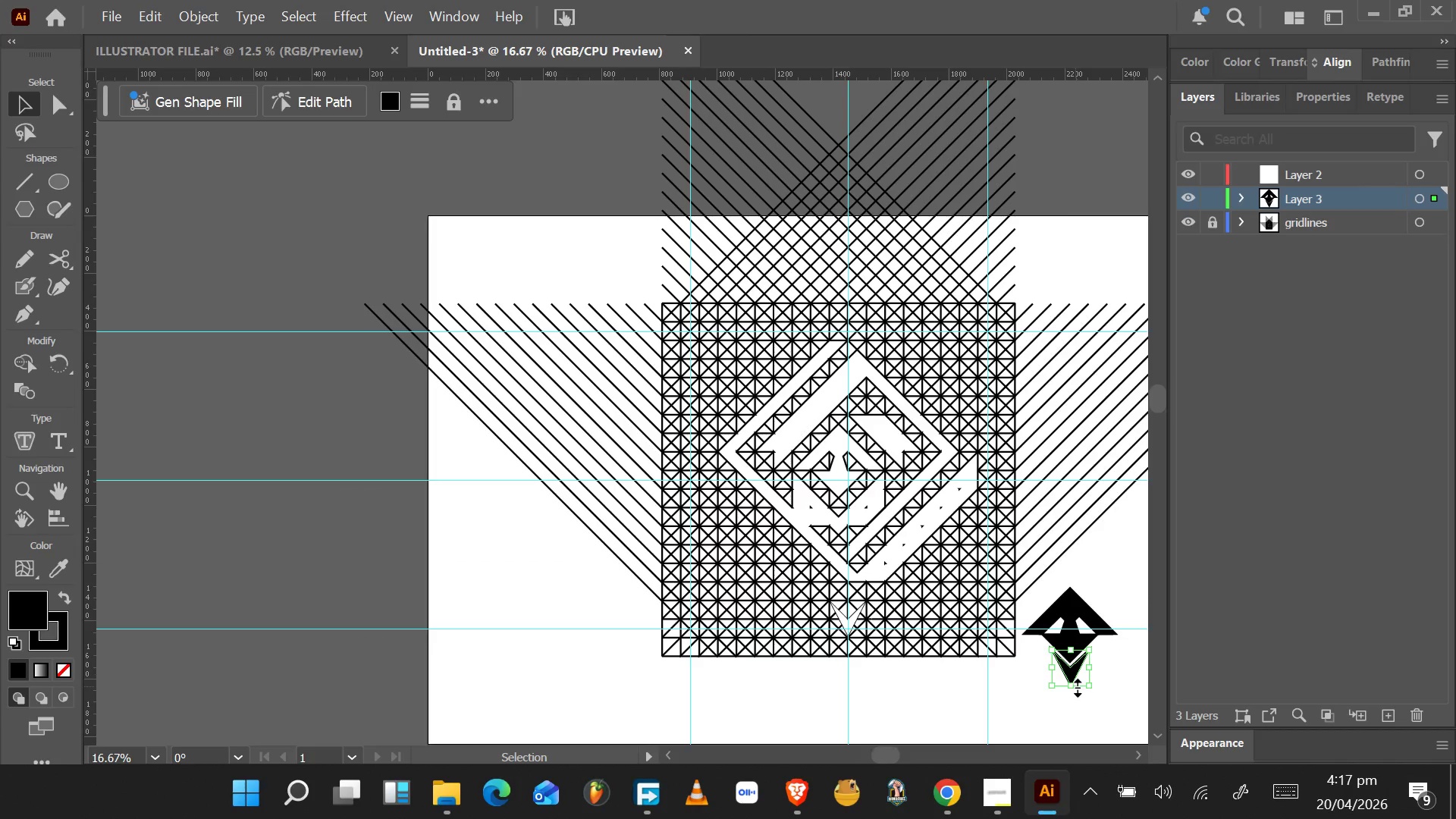 
scroll: coordinate [1078, 646], scroll_direction: down, amount: 6.0
 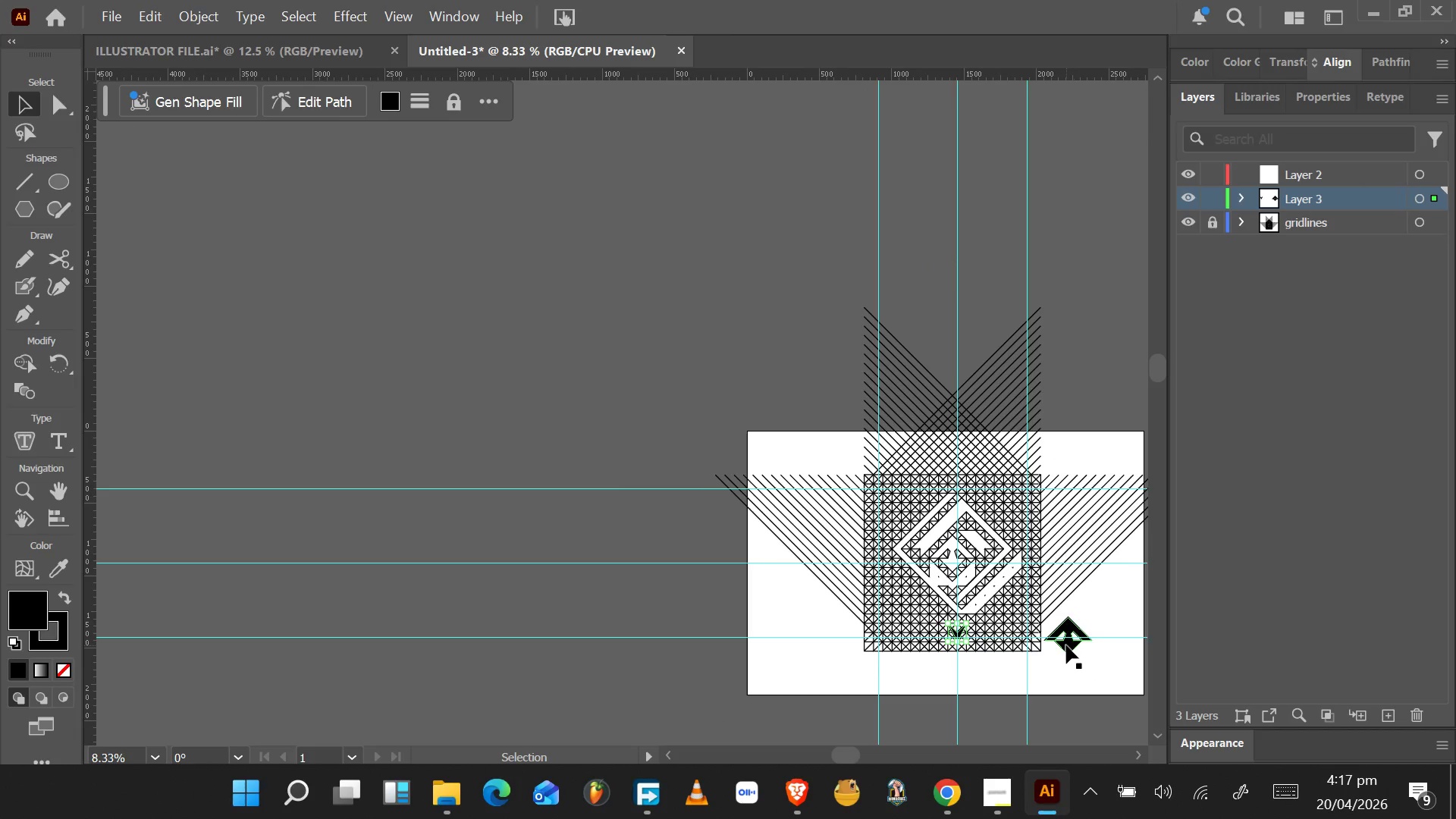 
scroll: coordinate [1066, 645], scroll_direction: up, amount: 2.0
 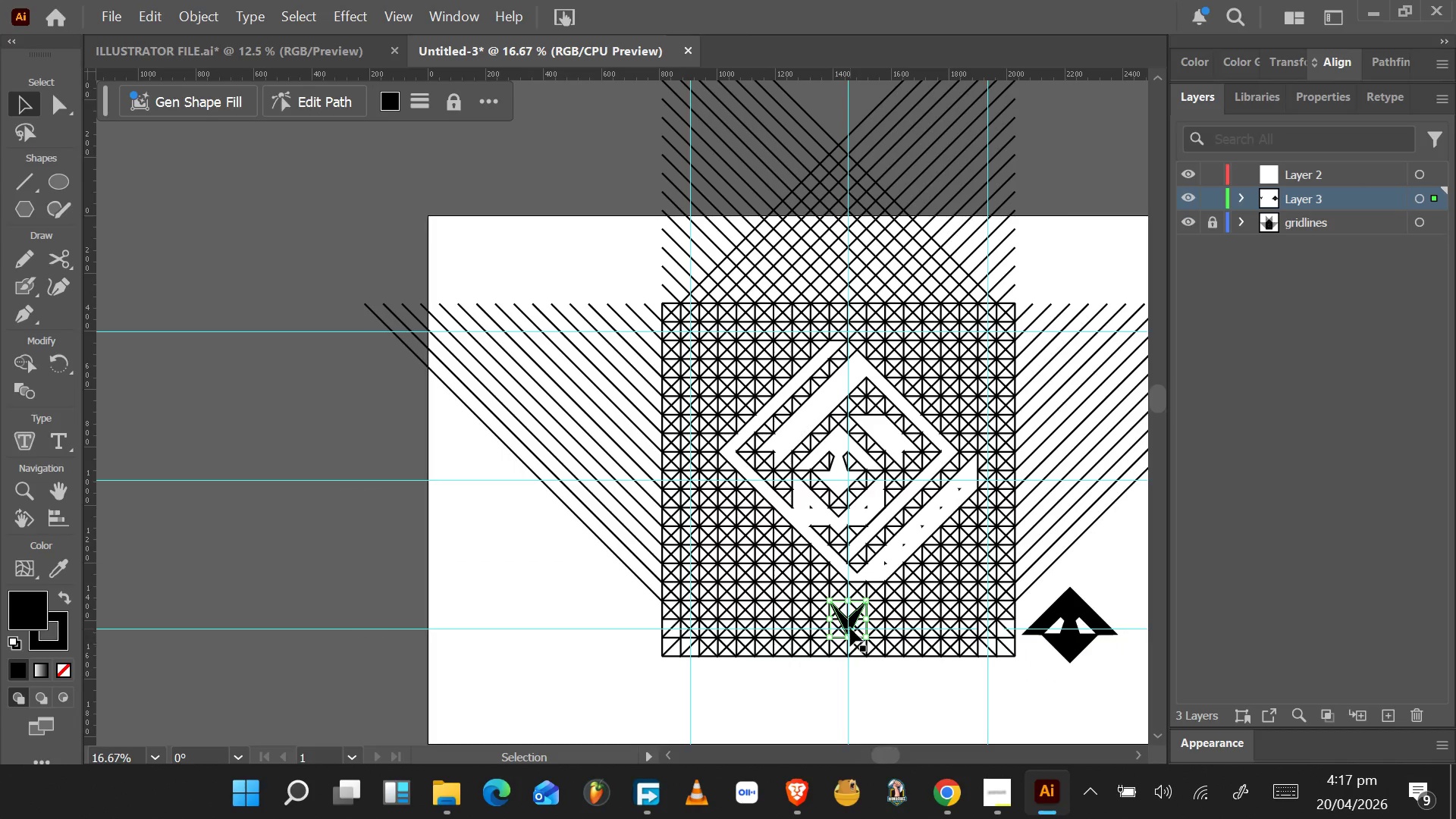 
hold_key(key=AltLeft, duration=1.31)
 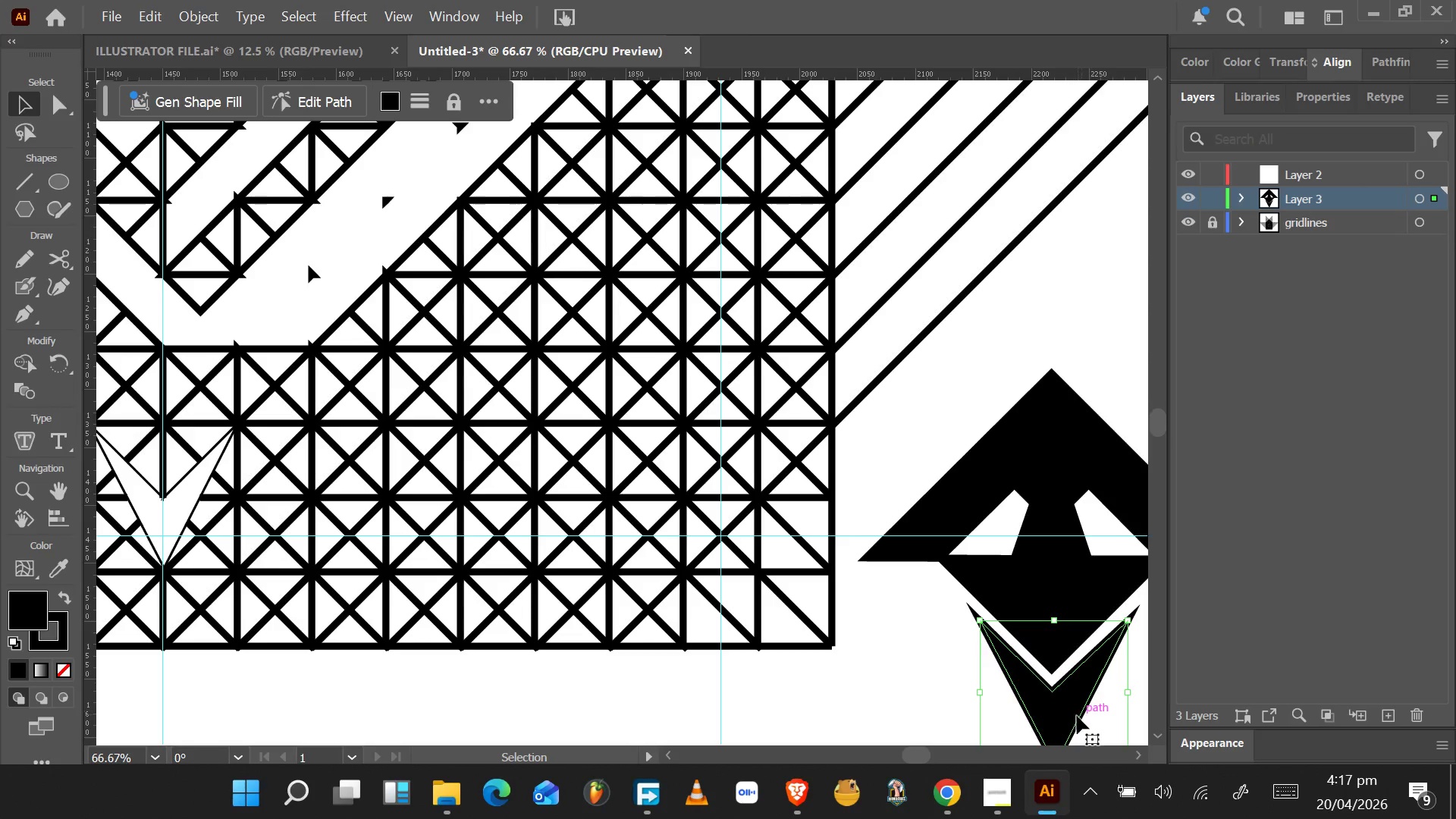 
left_click_drag(start_coordinate=[1068, 719], to_coordinate=[1069, 608])
 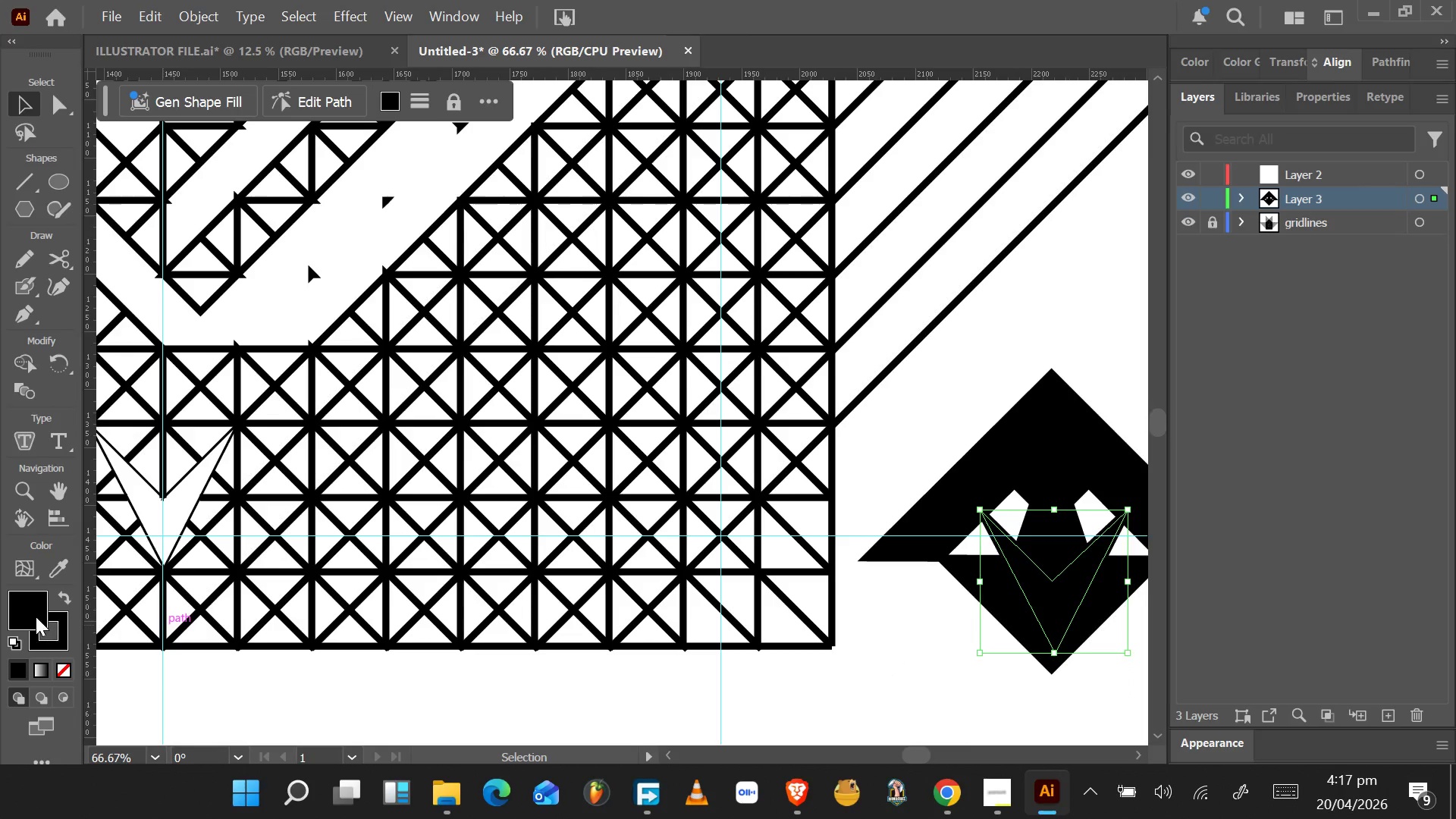 
scroll: coordinate [1075, 683], scroll_direction: up, amount: 5.0
 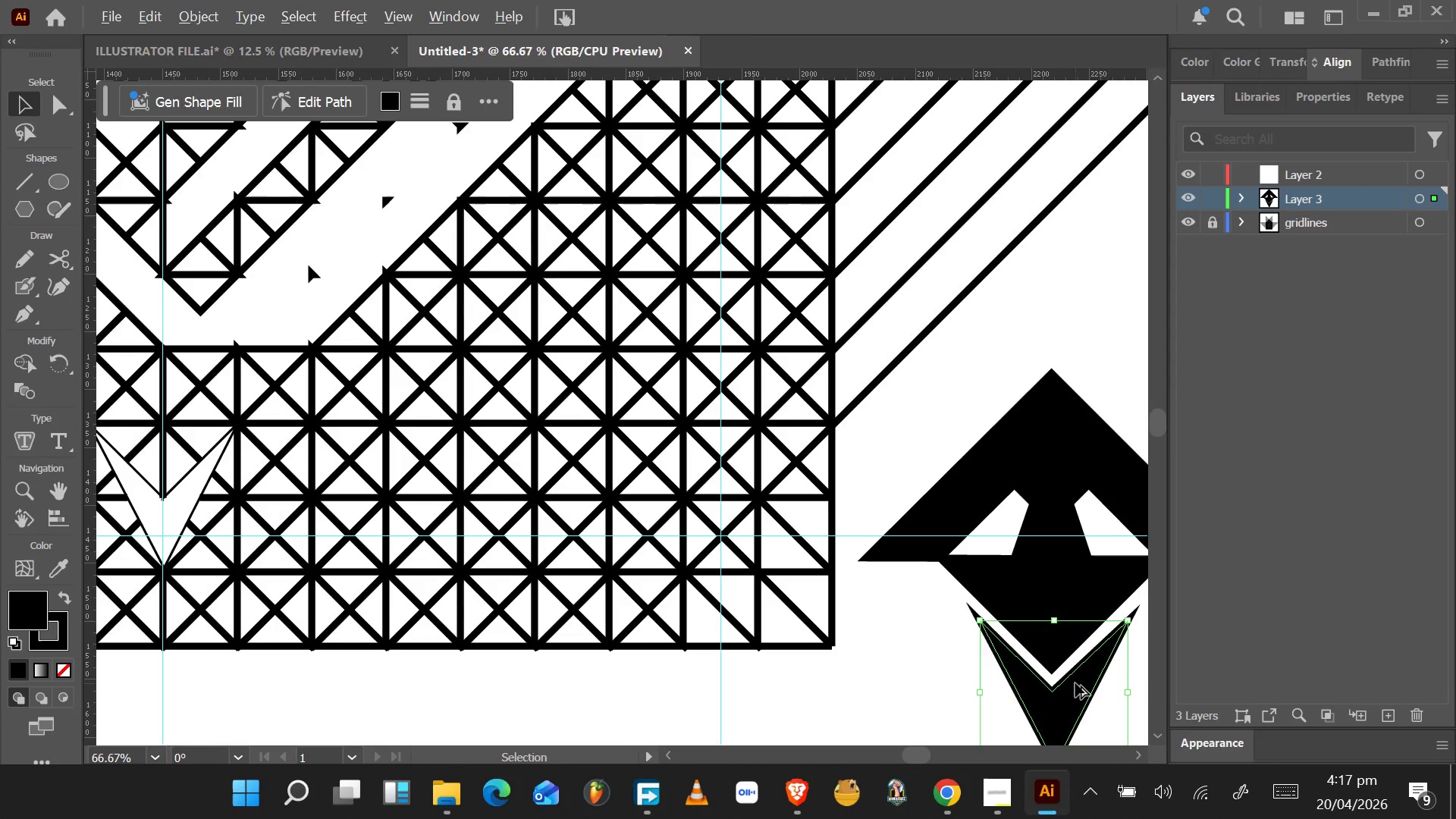 
wait(9.86)
 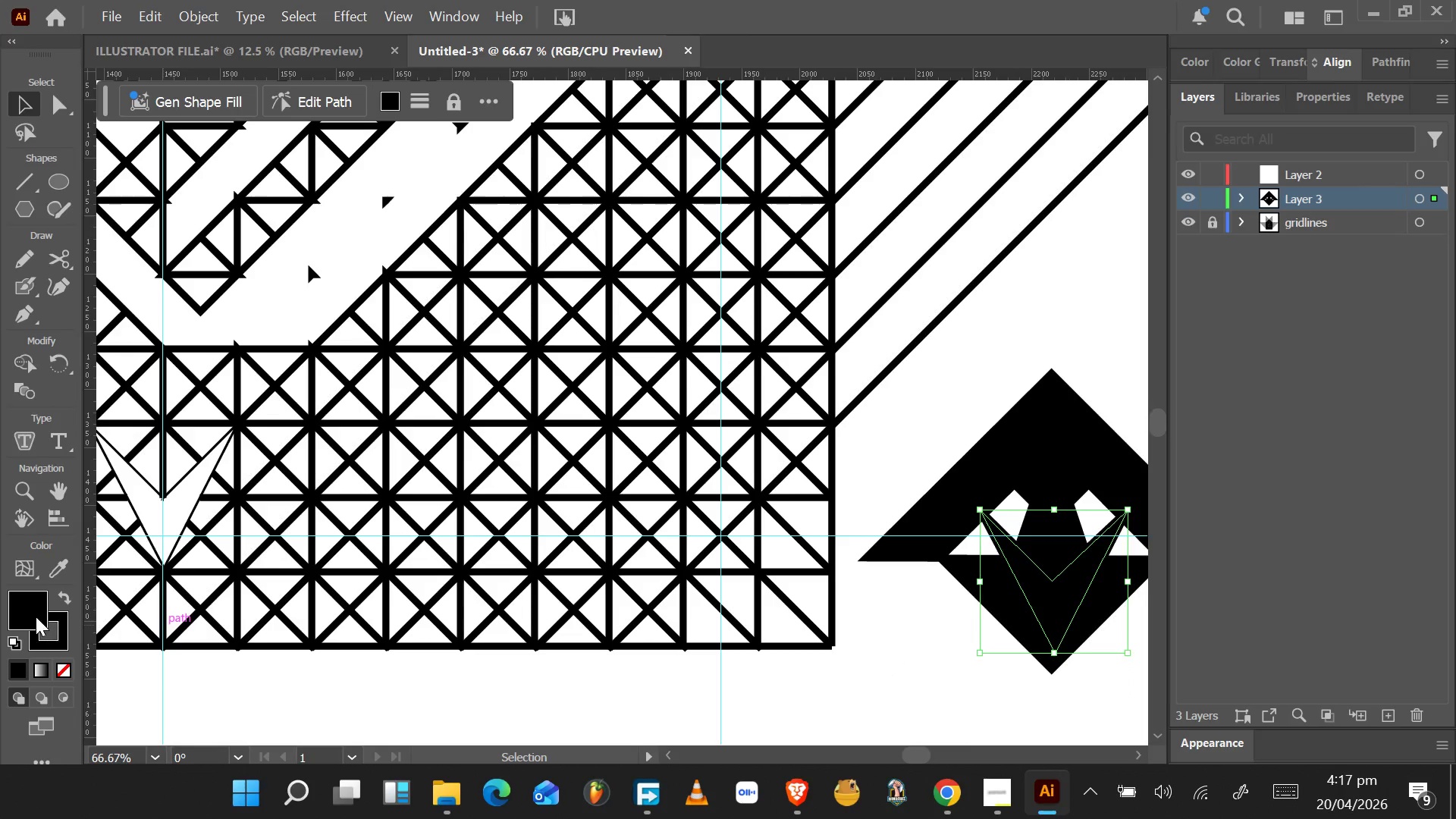 
double_click([42, 605])
 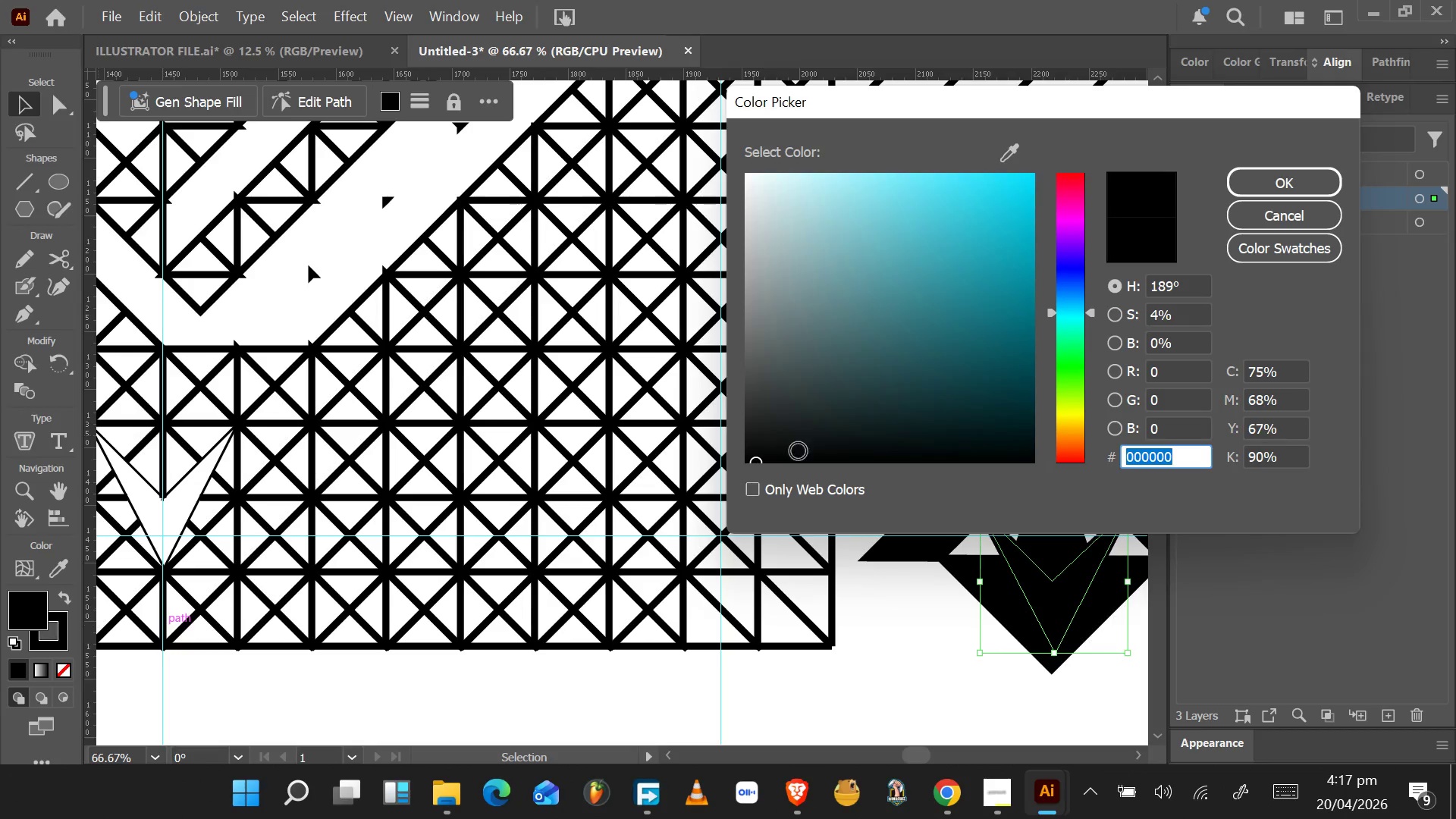 
left_click_drag(start_coordinate=[852, 408], to_coordinate=[742, 115])
 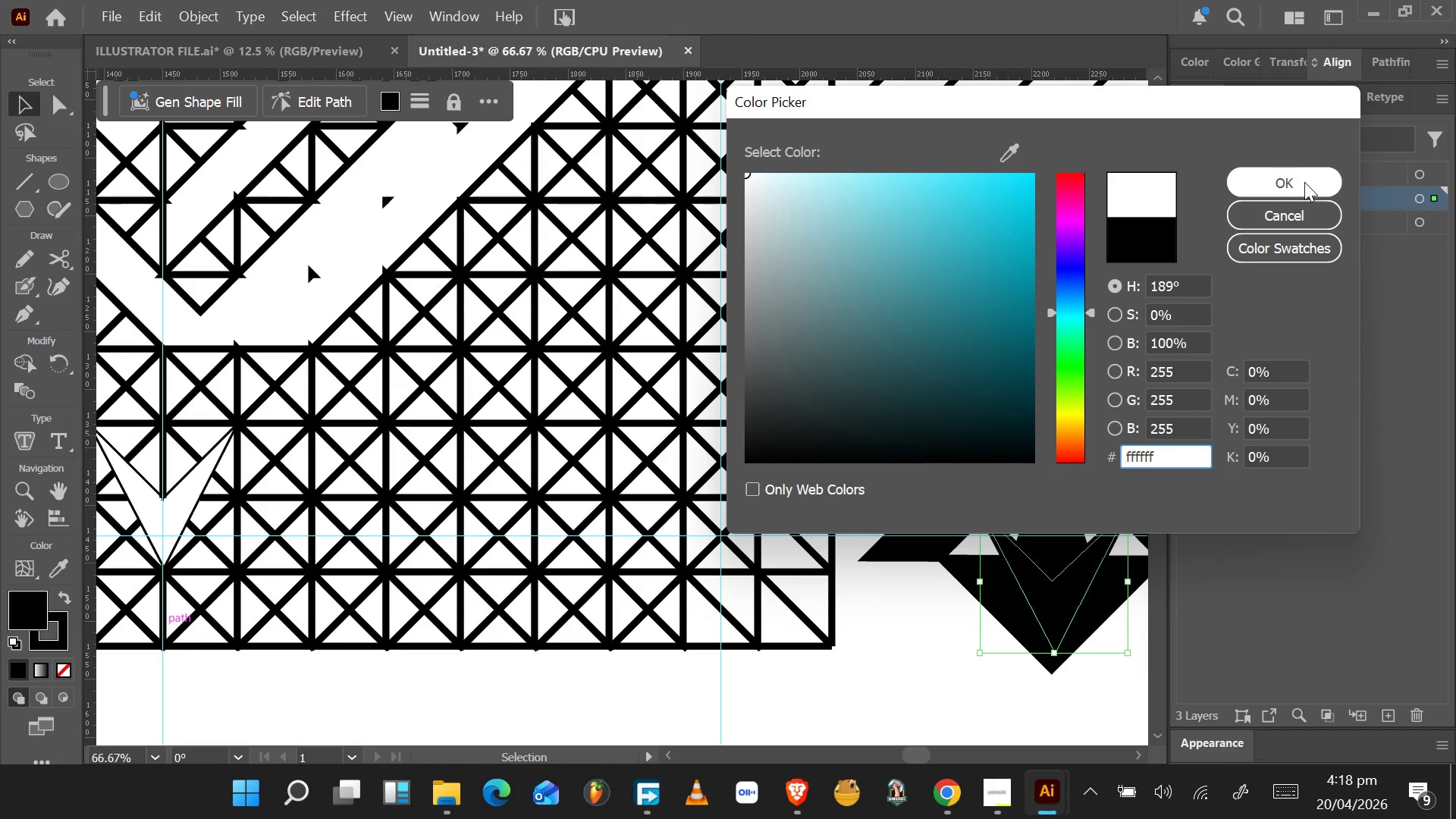 
left_click_drag(start_coordinate=[1294, 179], to_coordinate=[1294, 184])
 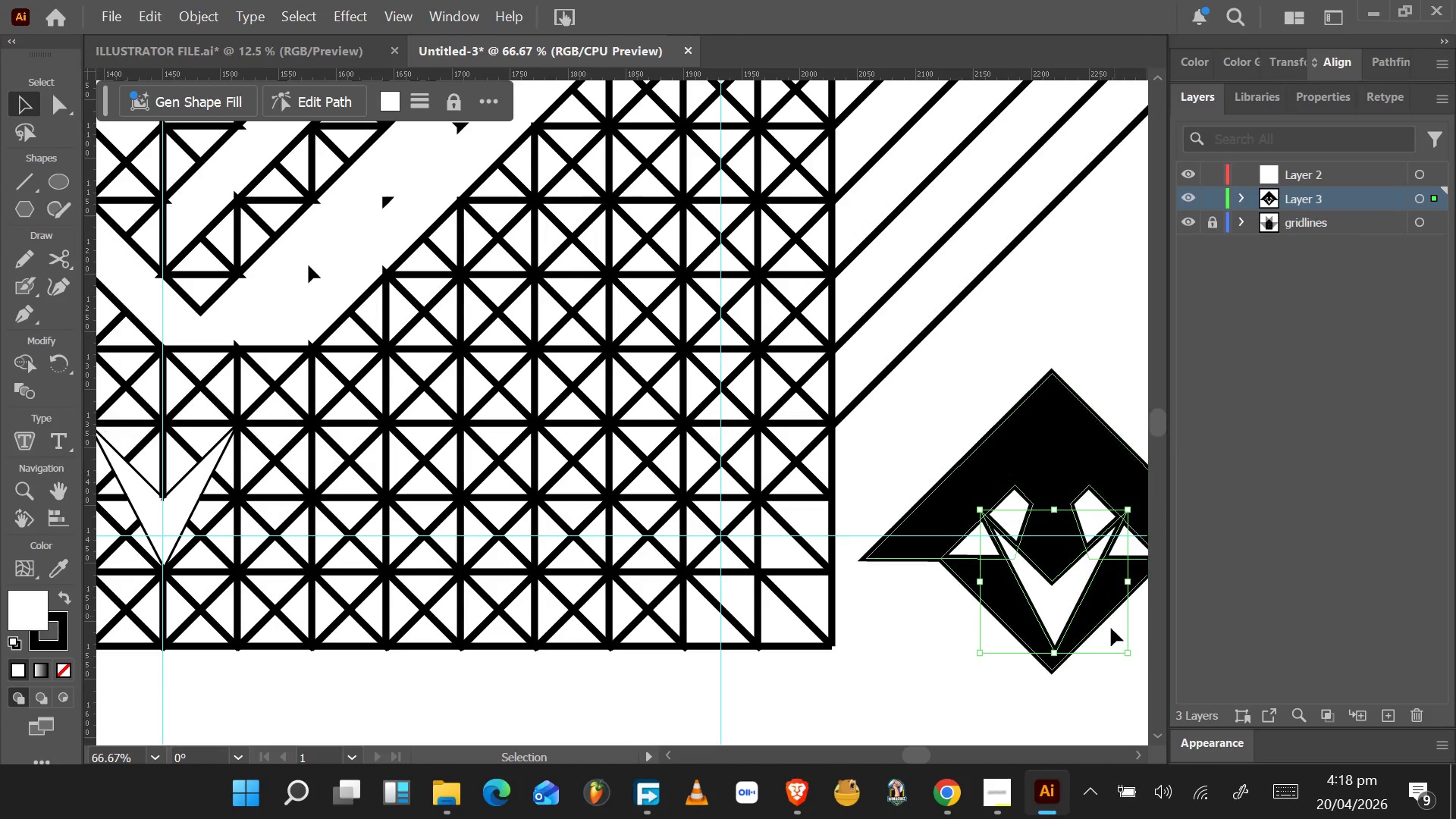 
left_click([1108, 646])
 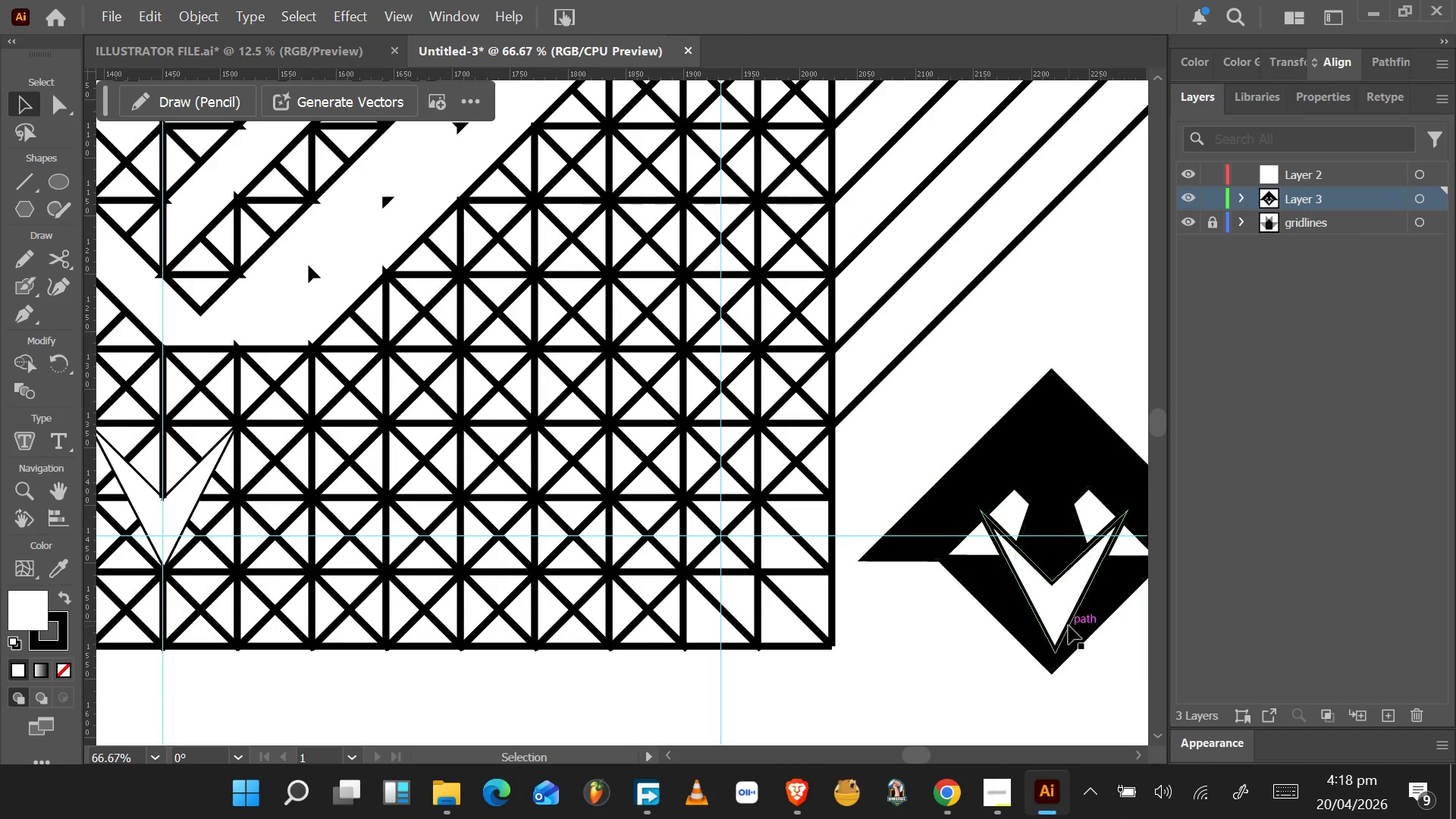 
left_click([1063, 621])
 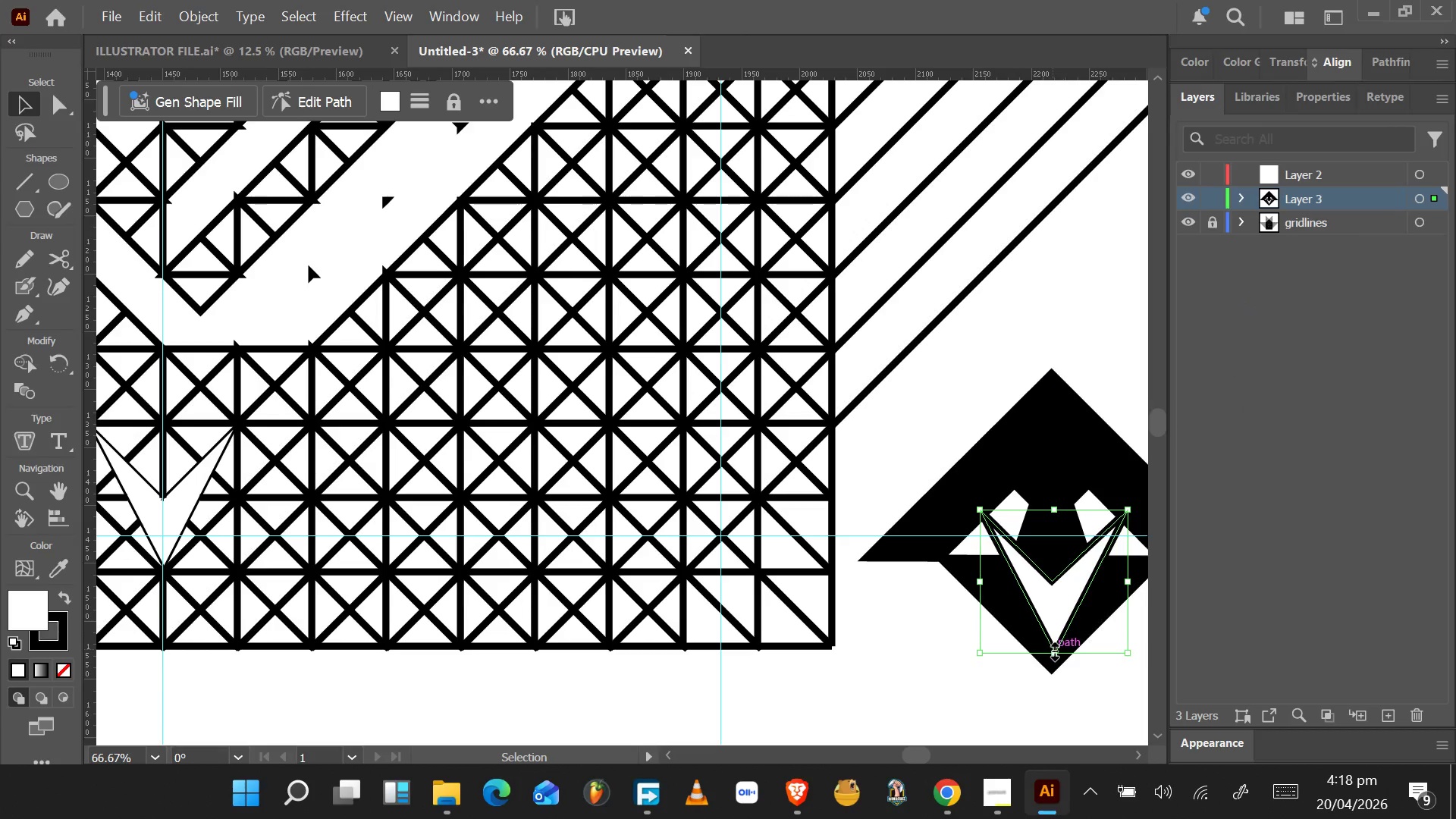 
hold_key(key=AltLeft, duration=0.86)
scroll: coordinate [1053, 649], scroll_direction: up, amount: 5.0
 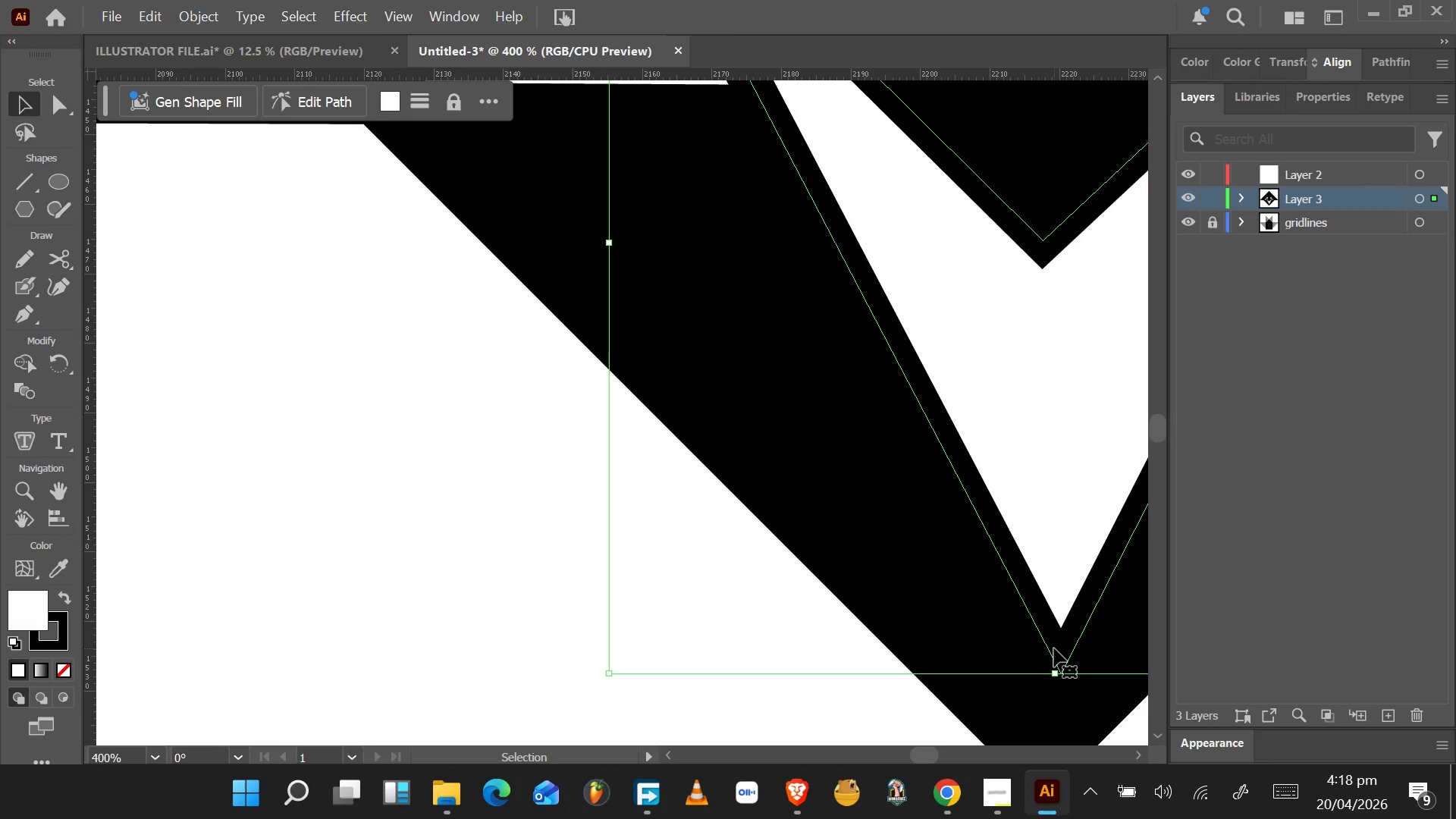 
left_click_drag(start_coordinate=[1062, 526], to_coordinate=[1040, 655])
 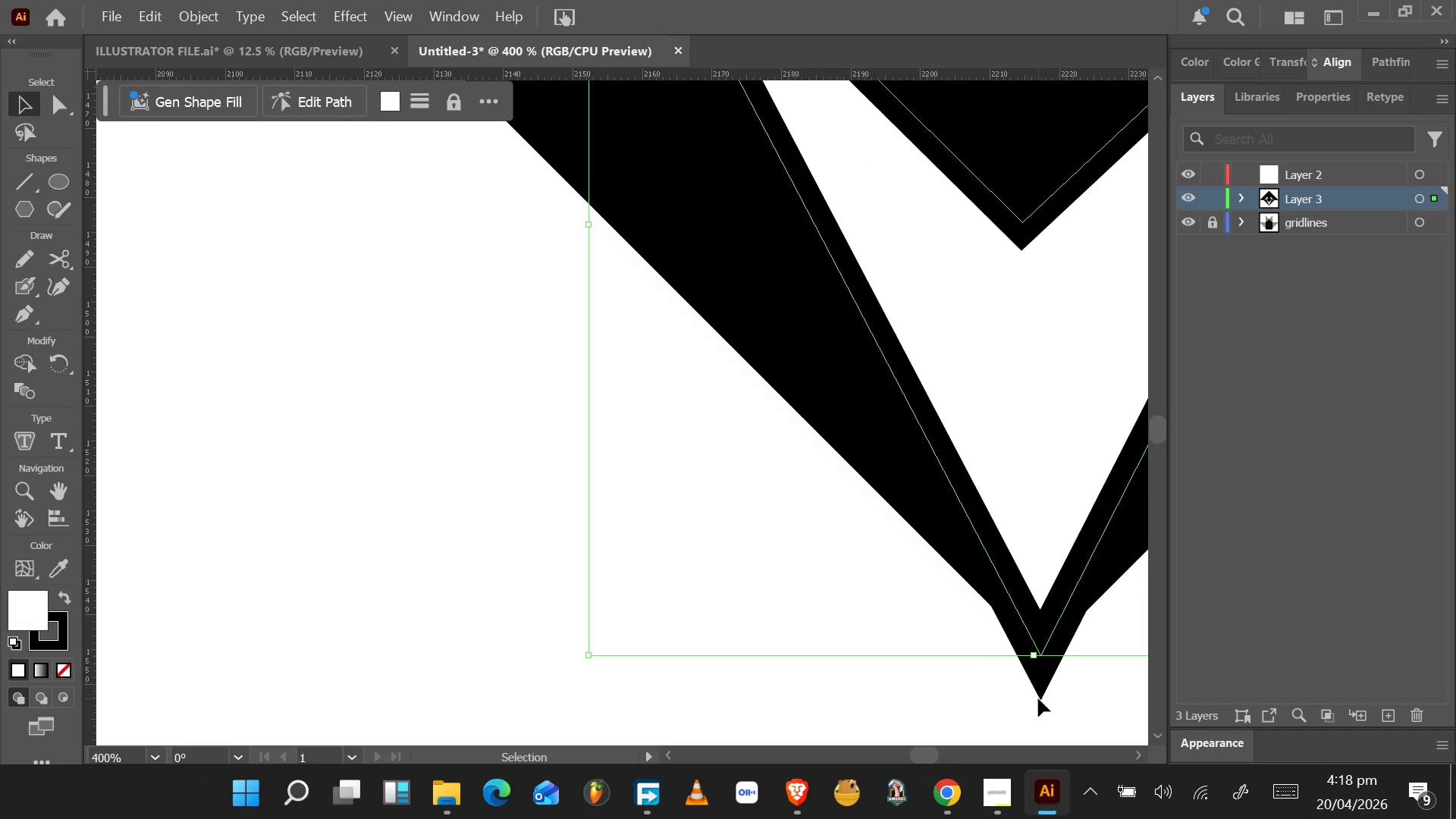 
scroll: coordinate [1054, 648], scroll_direction: down, amount: 8.0
 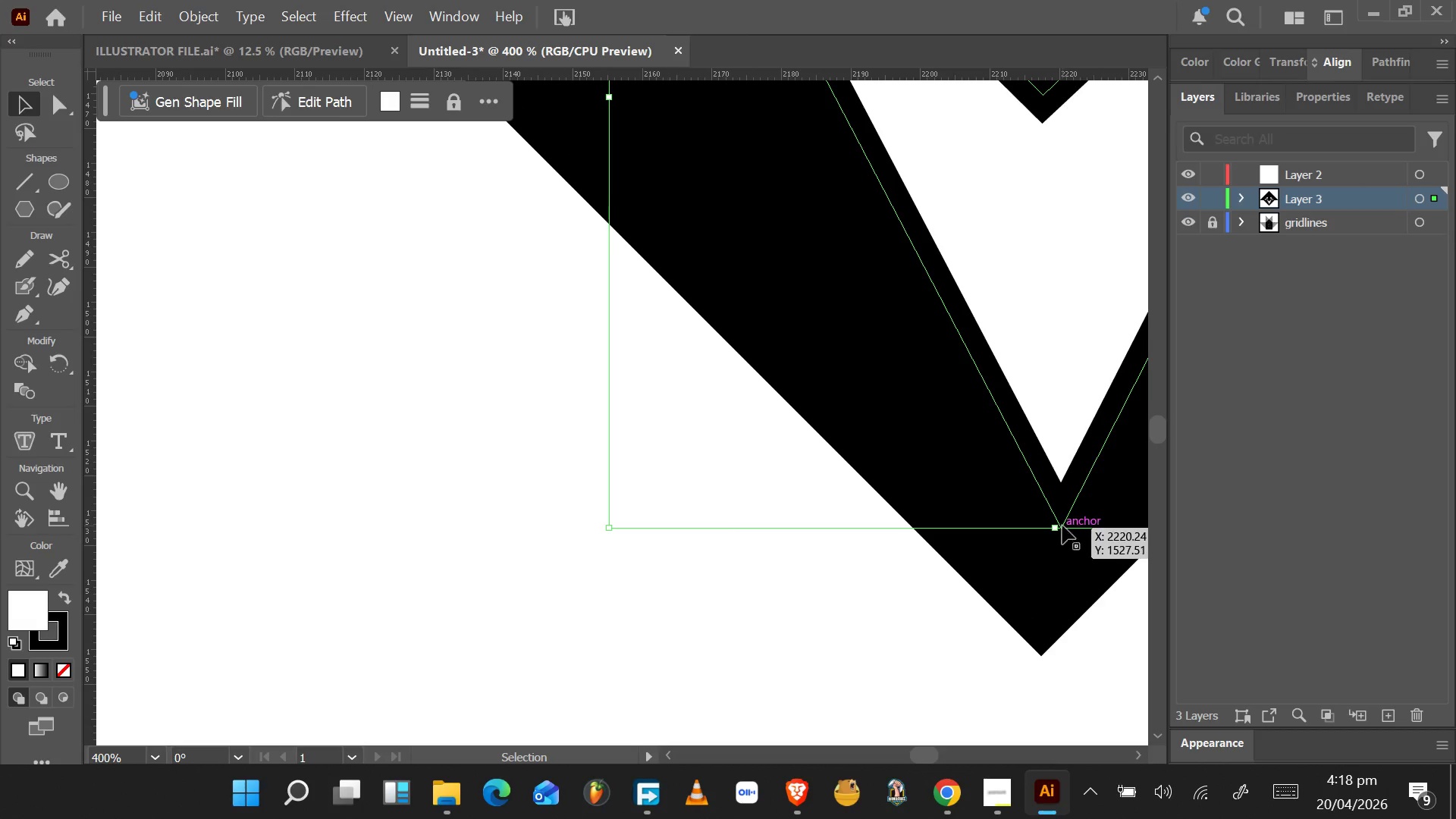 
left_click_drag(start_coordinate=[1040, 695], to_coordinate=[1043, 679])
 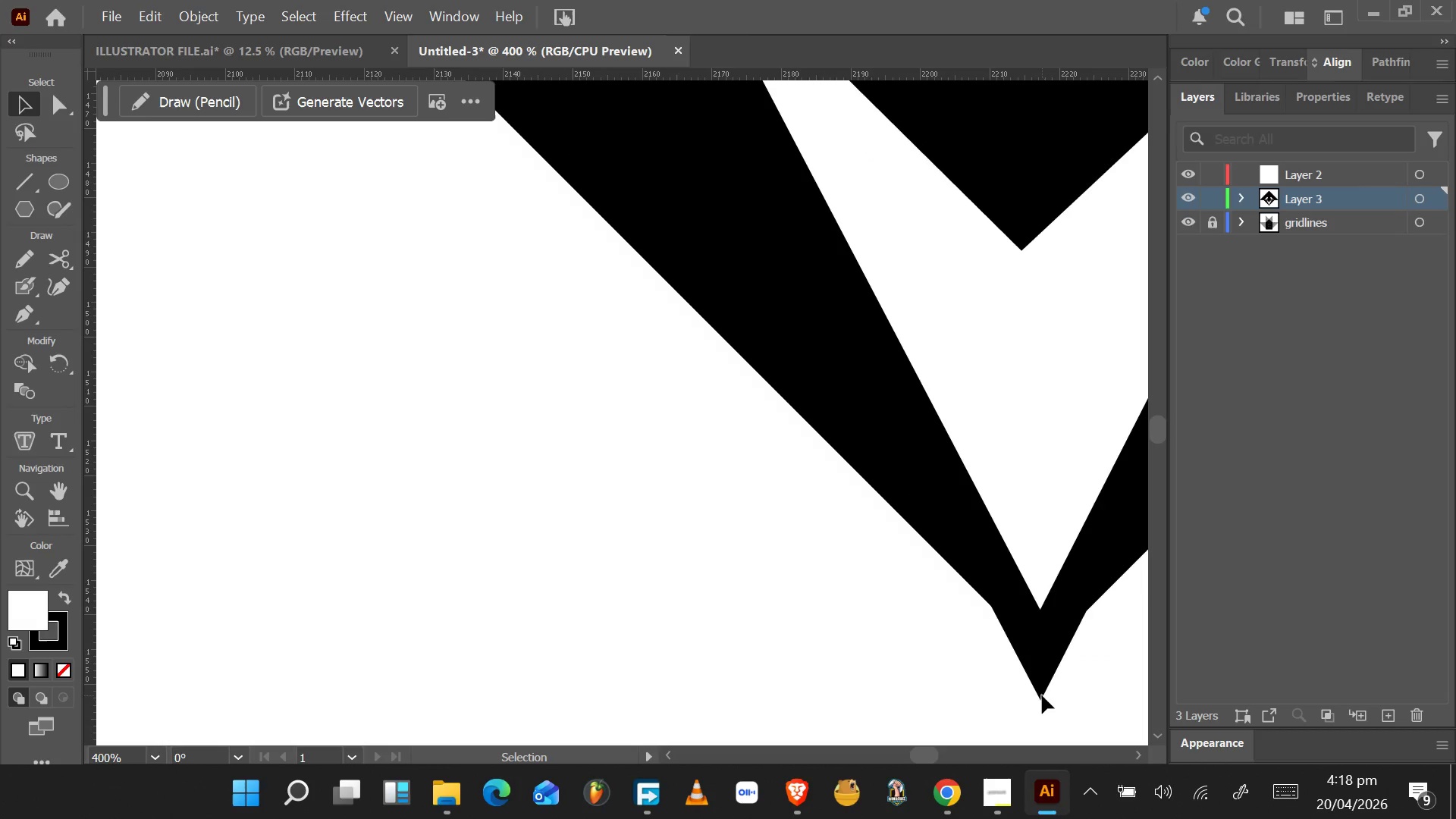 
left_click_drag(start_coordinate=[1042, 695], to_coordinate=[1041, 660])
 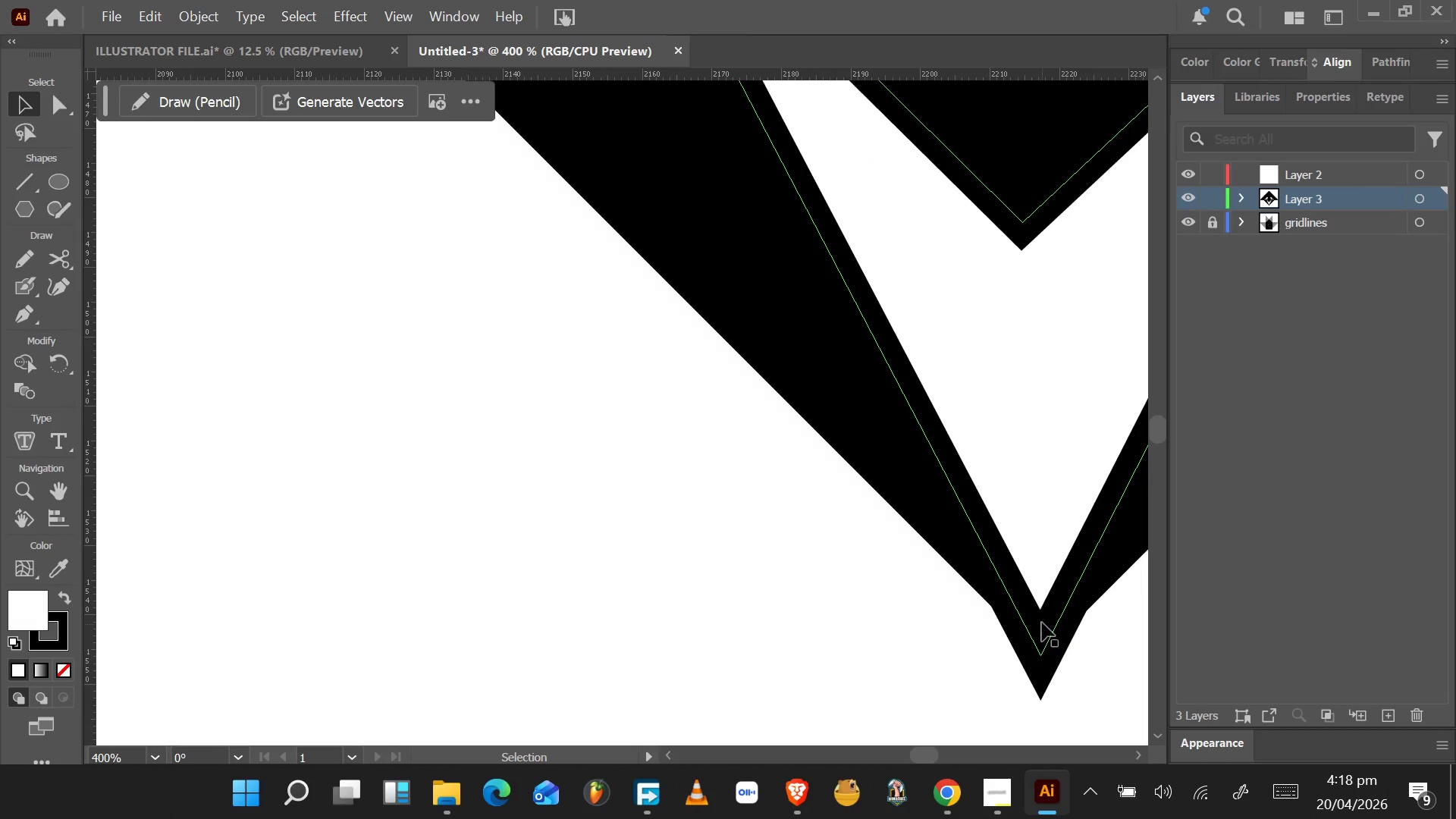 
left_click([1043, 619])
 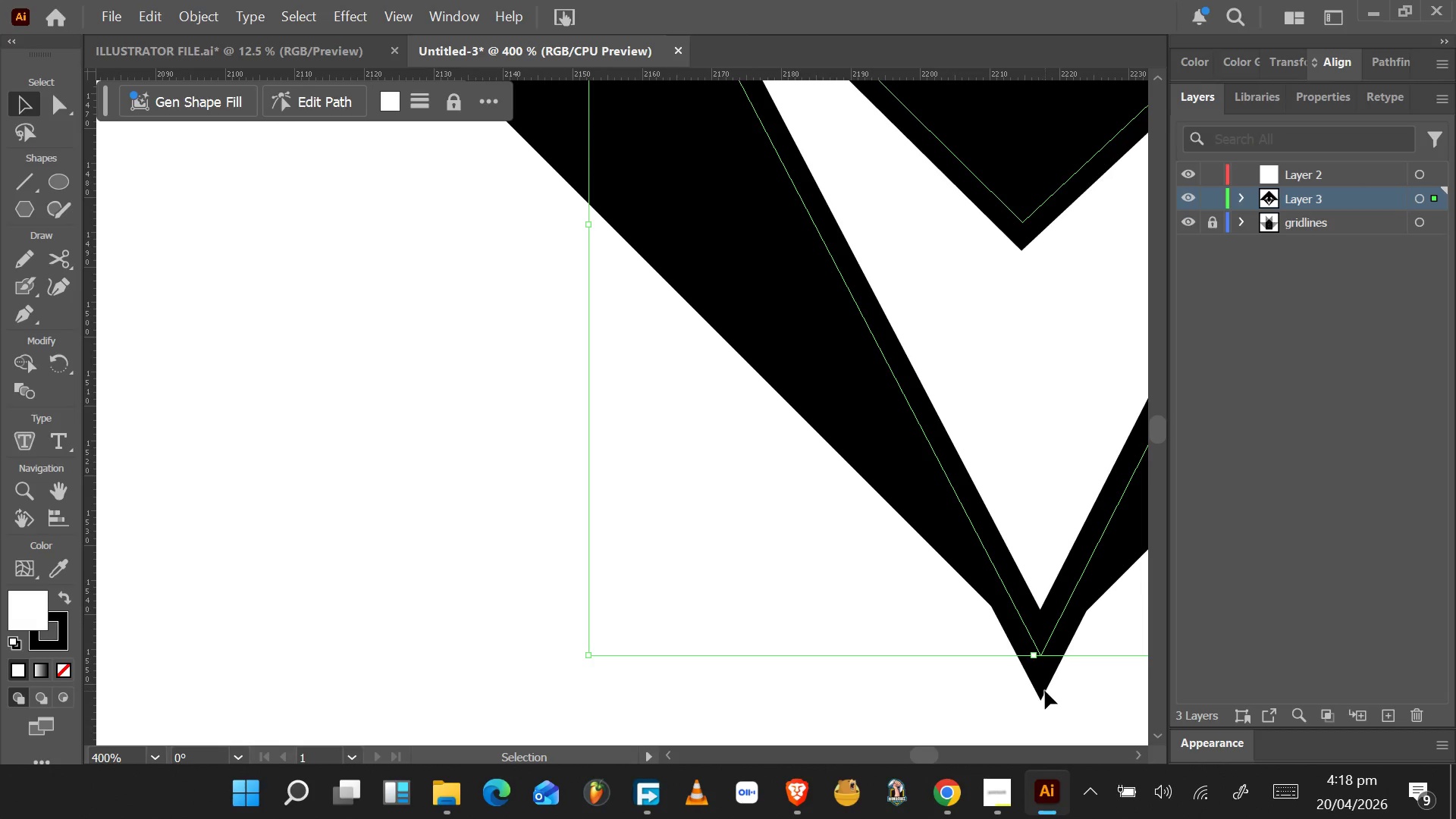 
left_click_drag(start_coordinate=[1042, 695], to_coordinate=[1042, 673])
 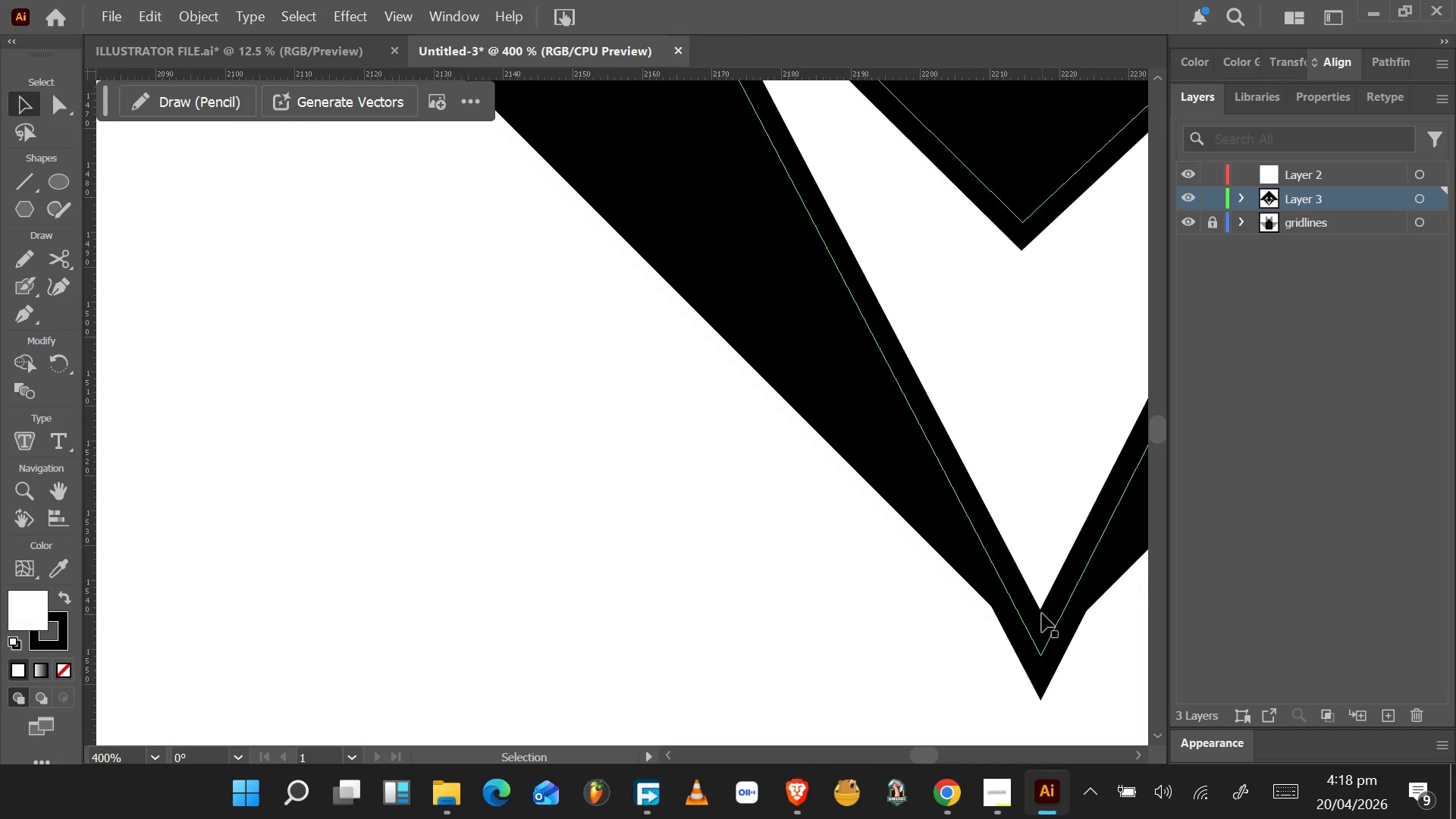 
left_click_drag(start_coordinate=[1042, 613], to_coordinate=[1046, 555])
 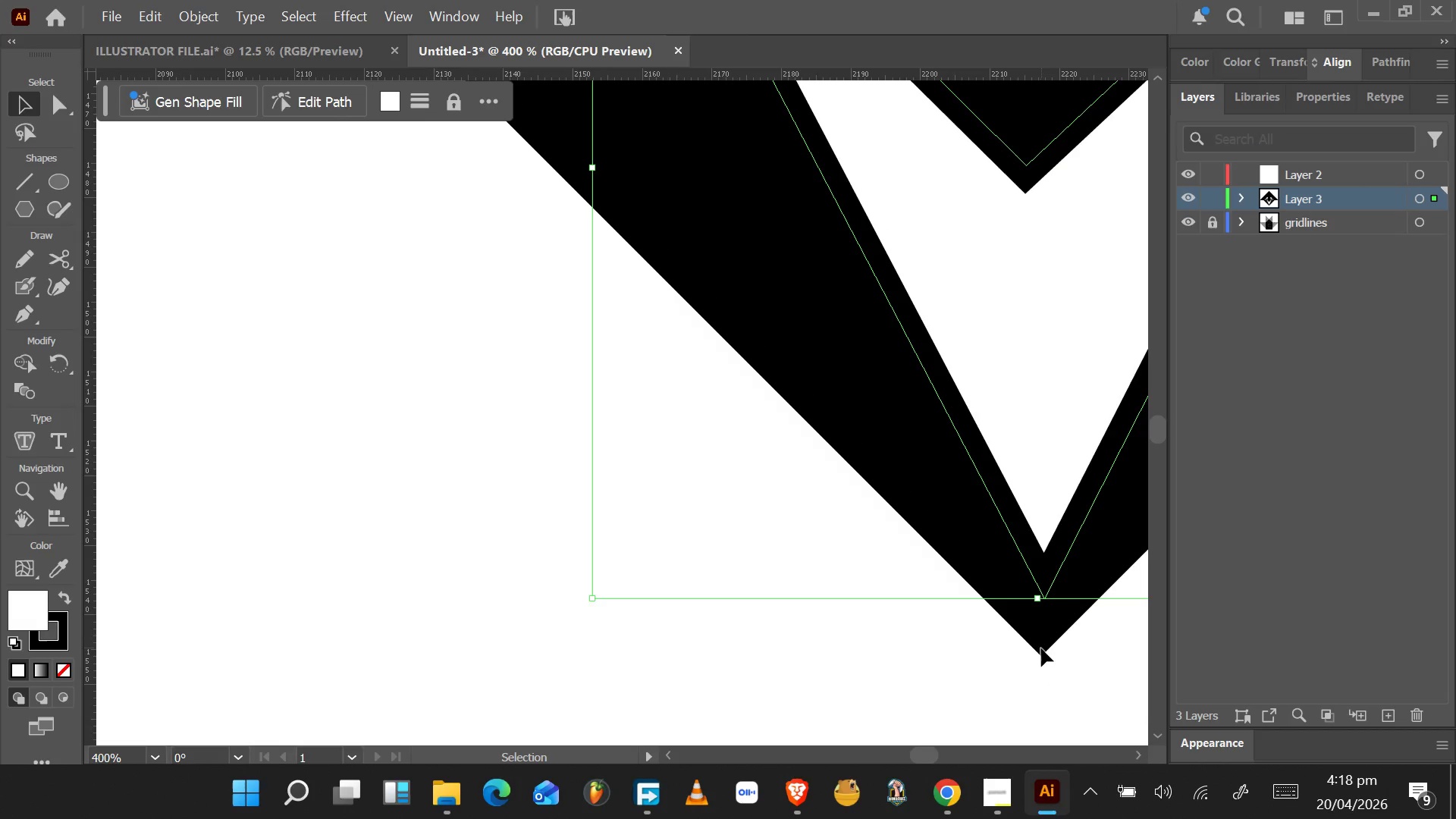 
left_click([1041, 650])
 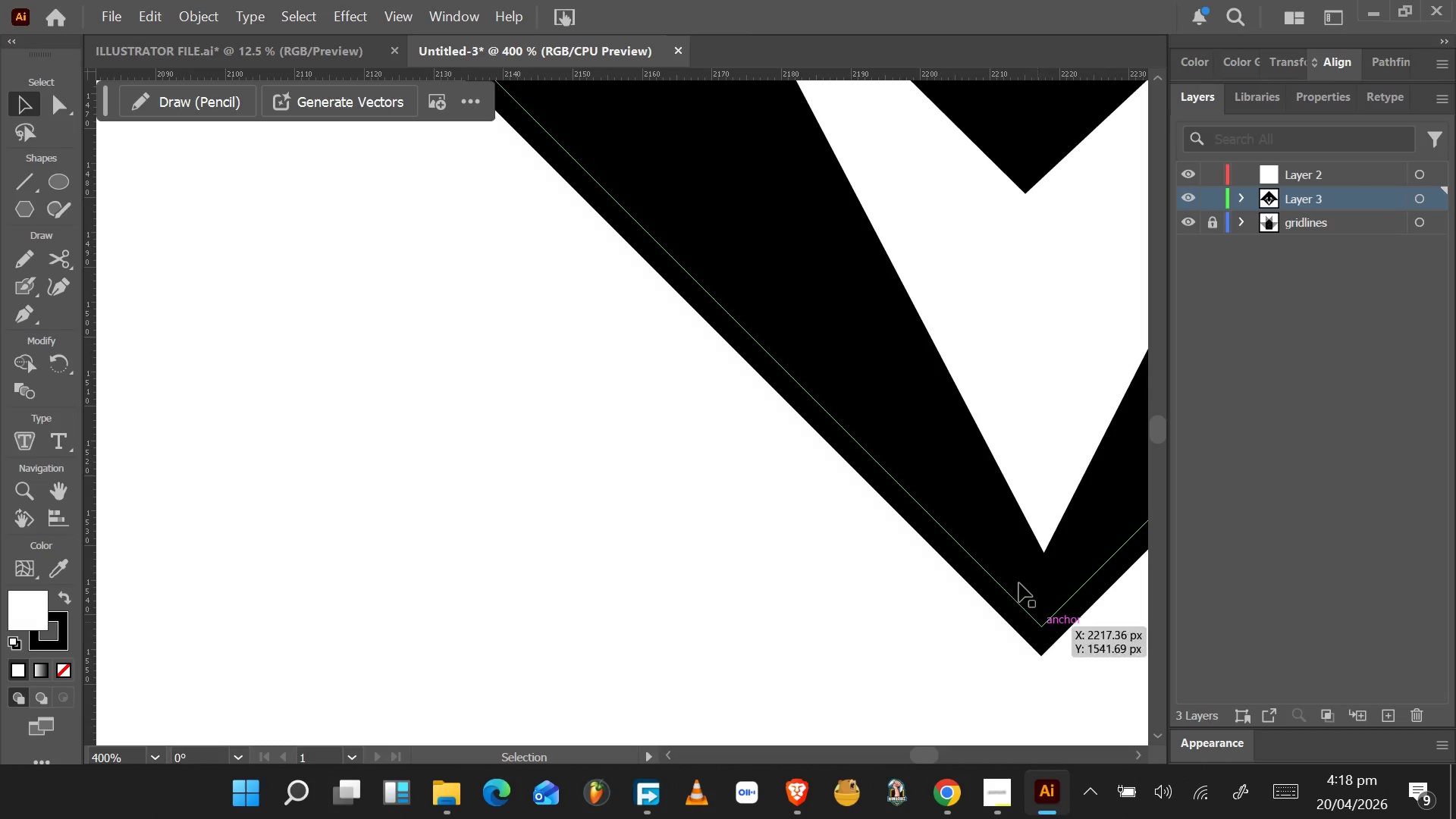 
left_click([991, 534])
 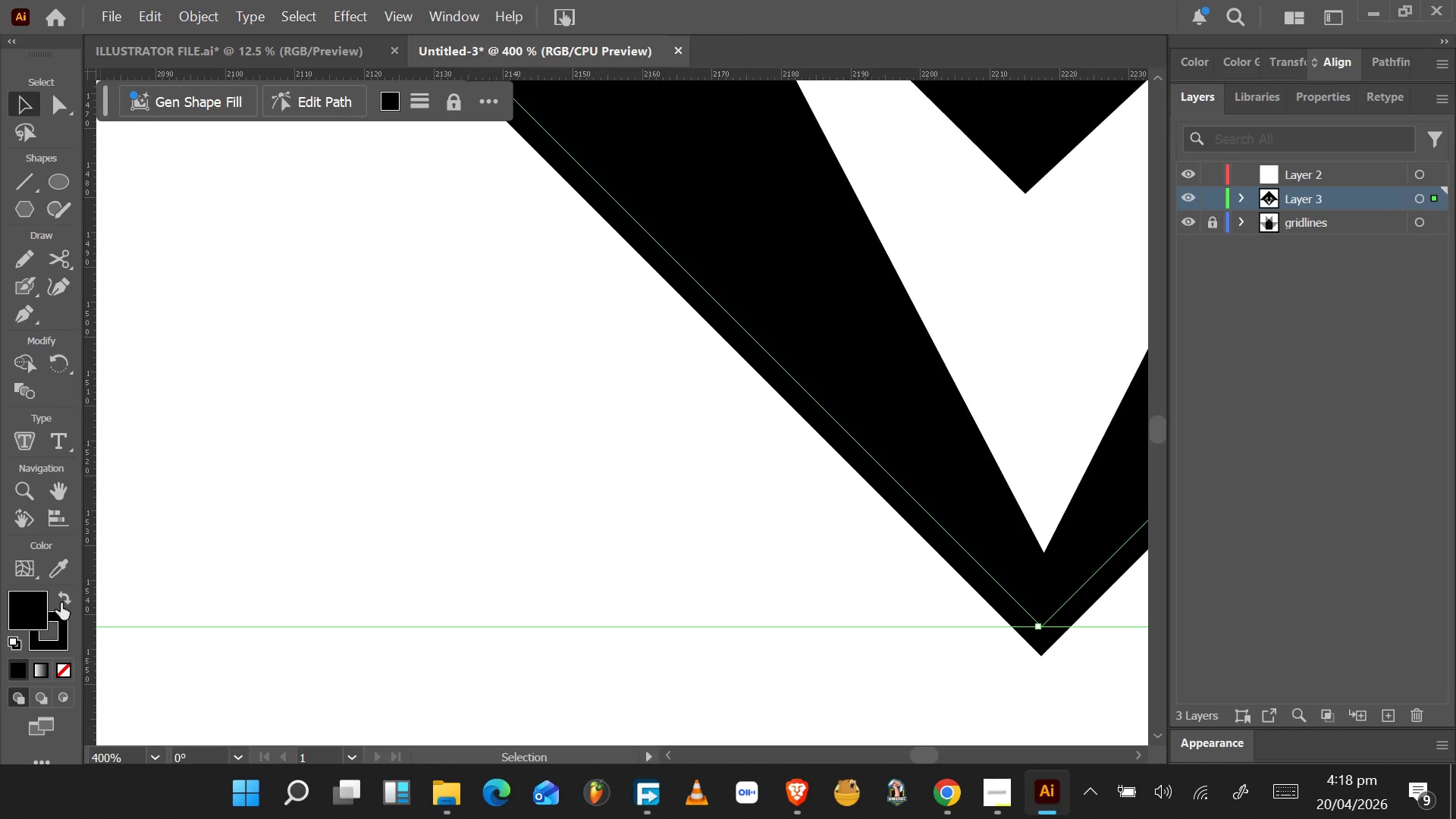 
left_click([65, 595])
 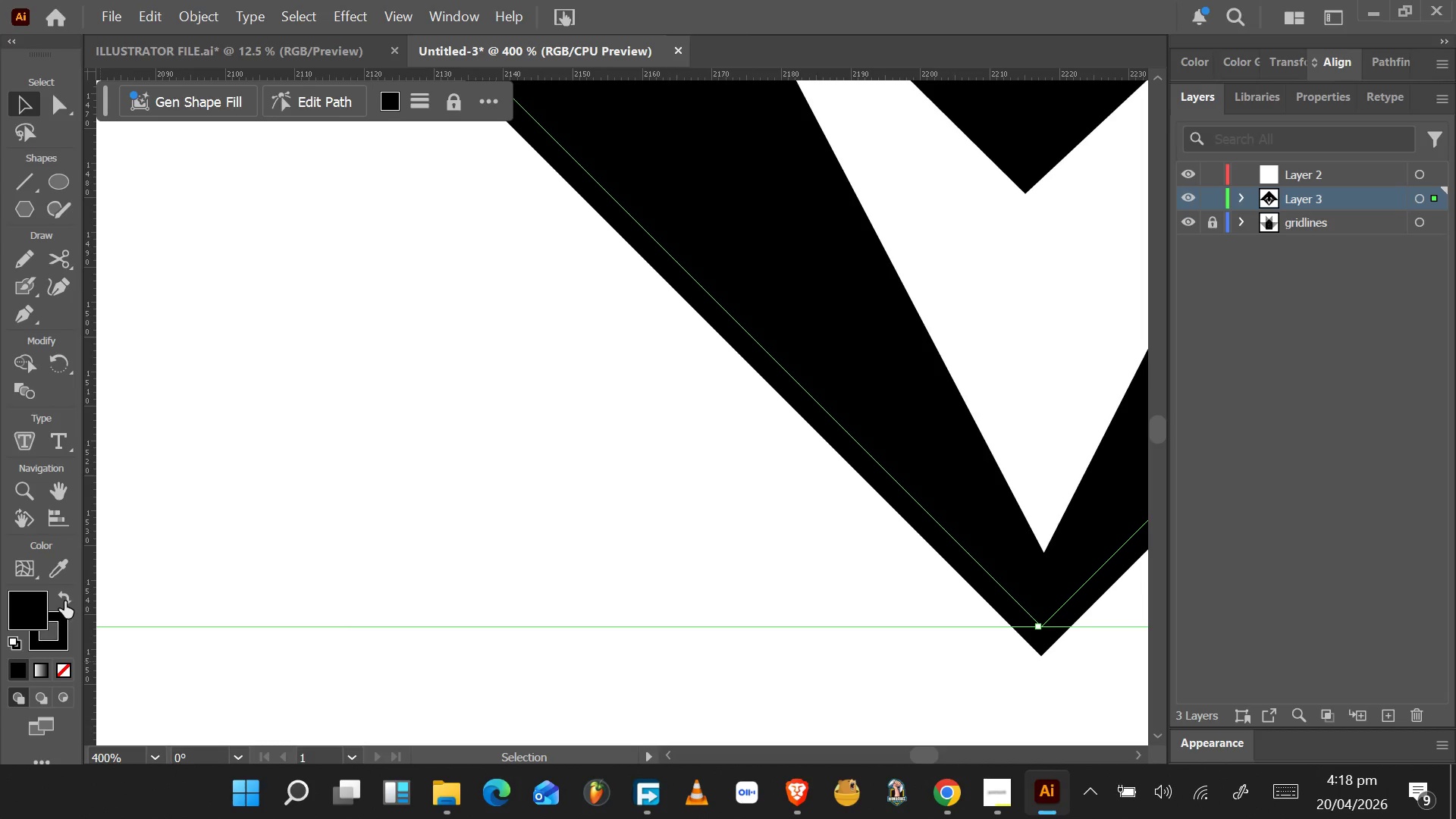 
left_click([65, 600])
 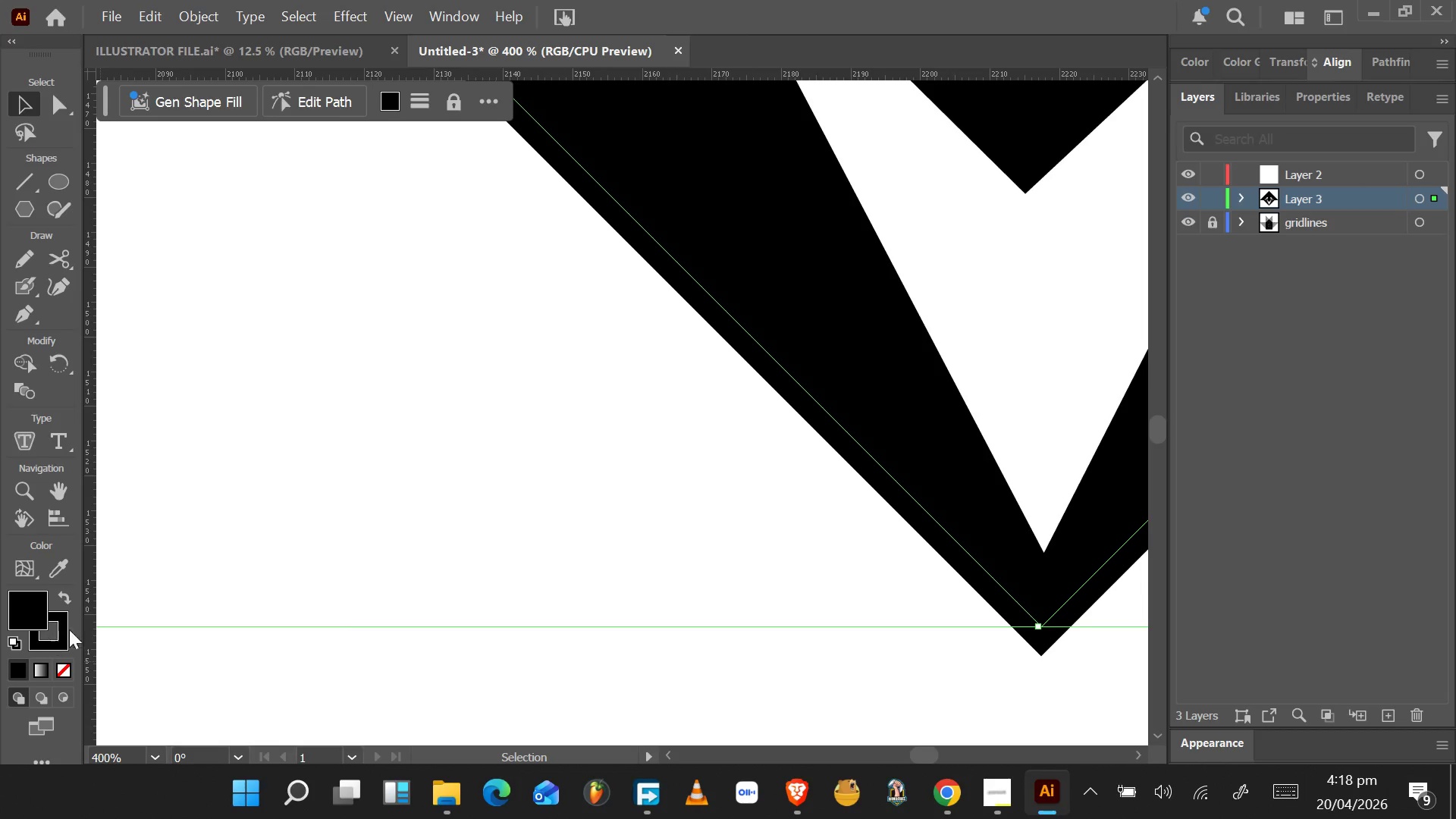 
left_click([62, 629])
 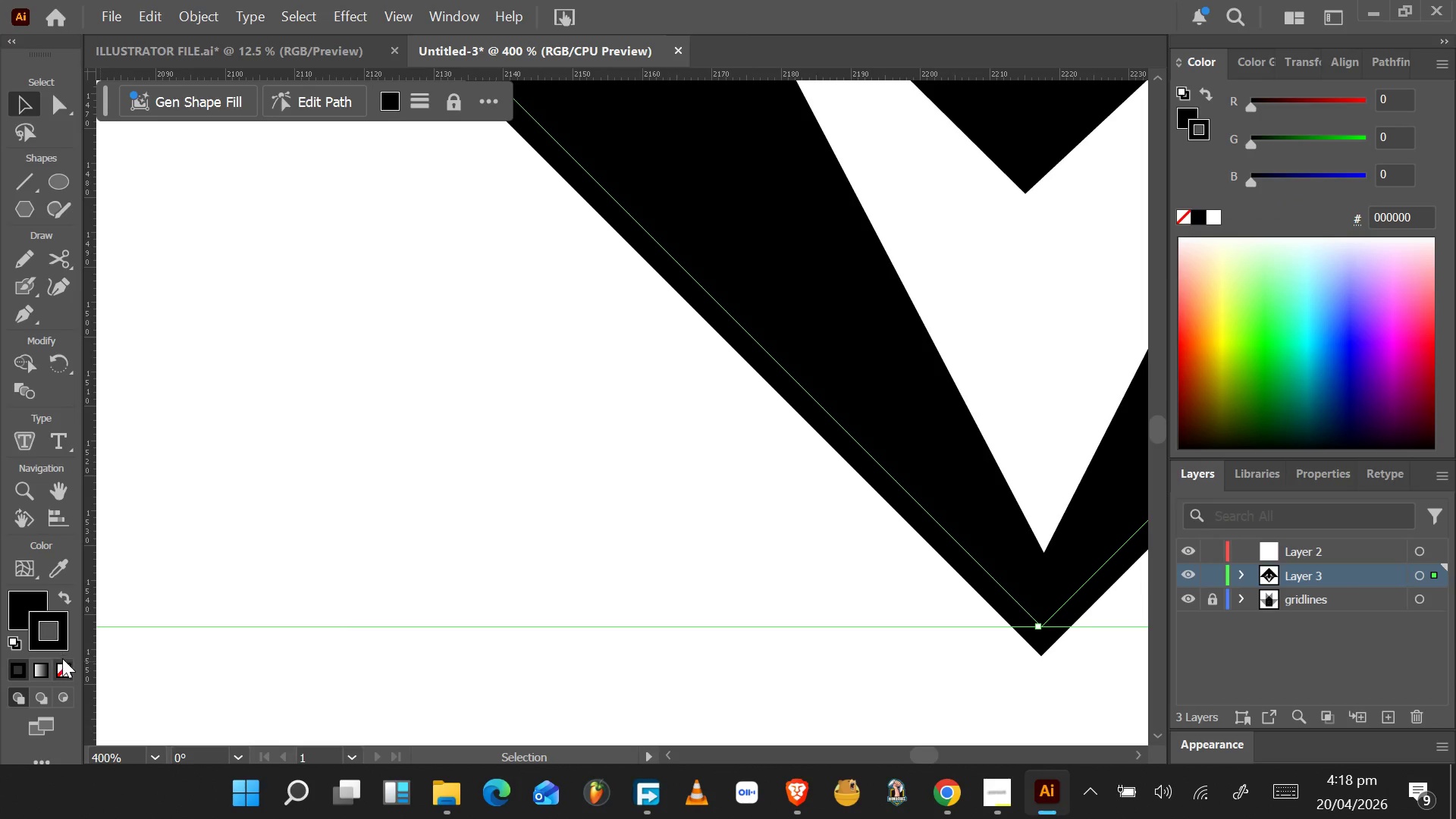 
left_click([61, 664])
 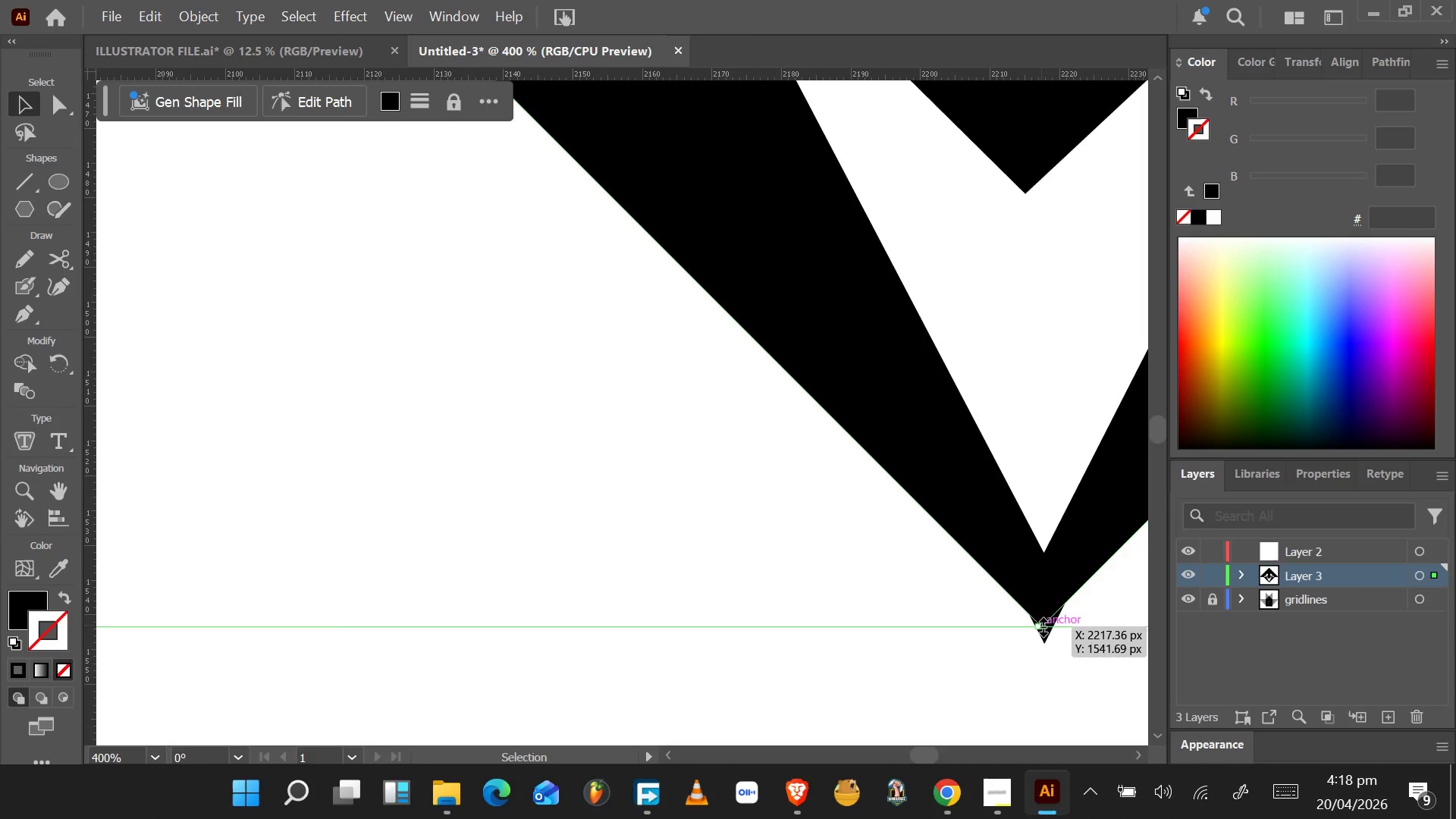 
left_click_drag(start_coordinate=[1052, 522], to_coordinate=[1062, 457])
 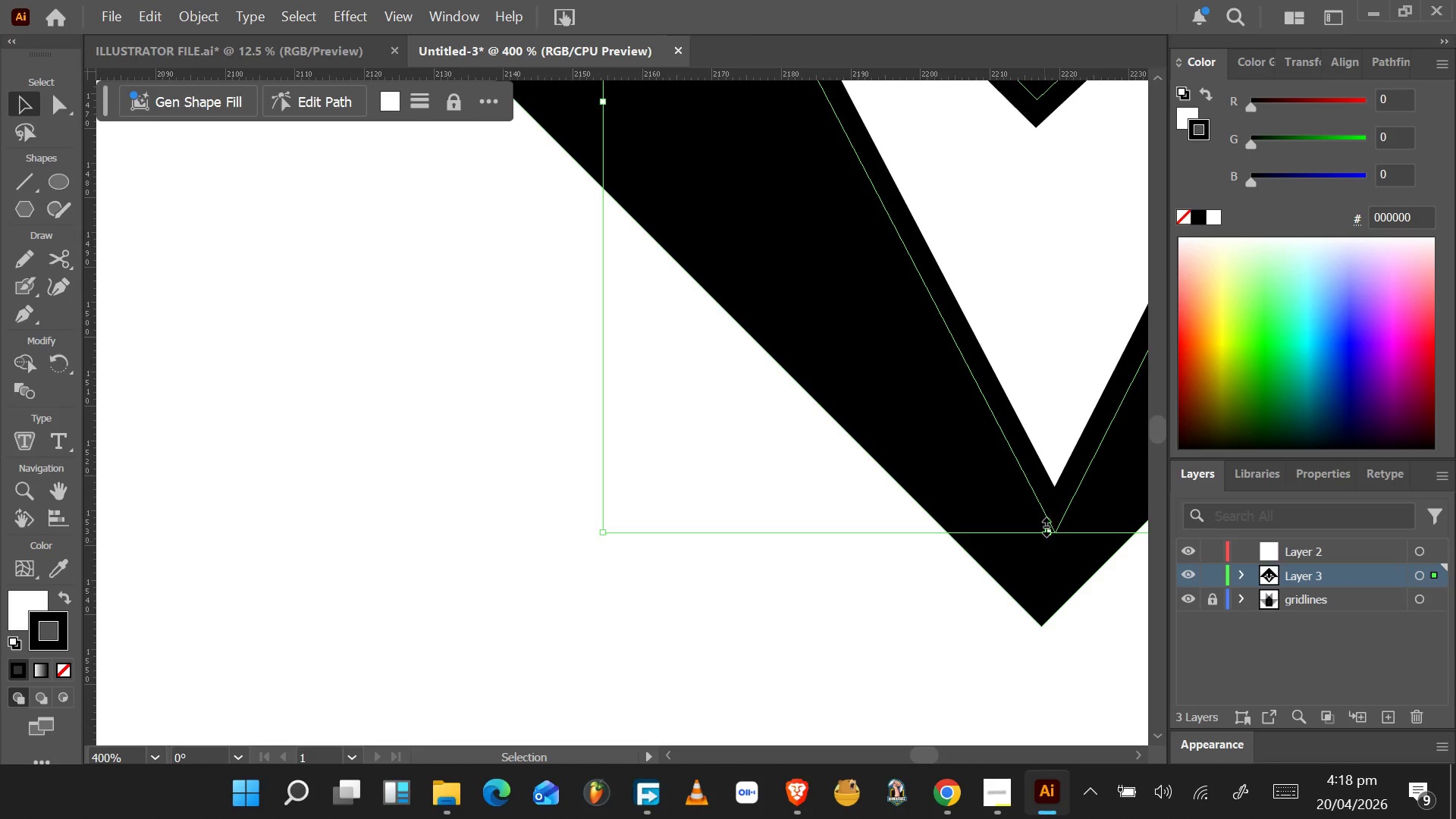 
left_click([1052, 466])
 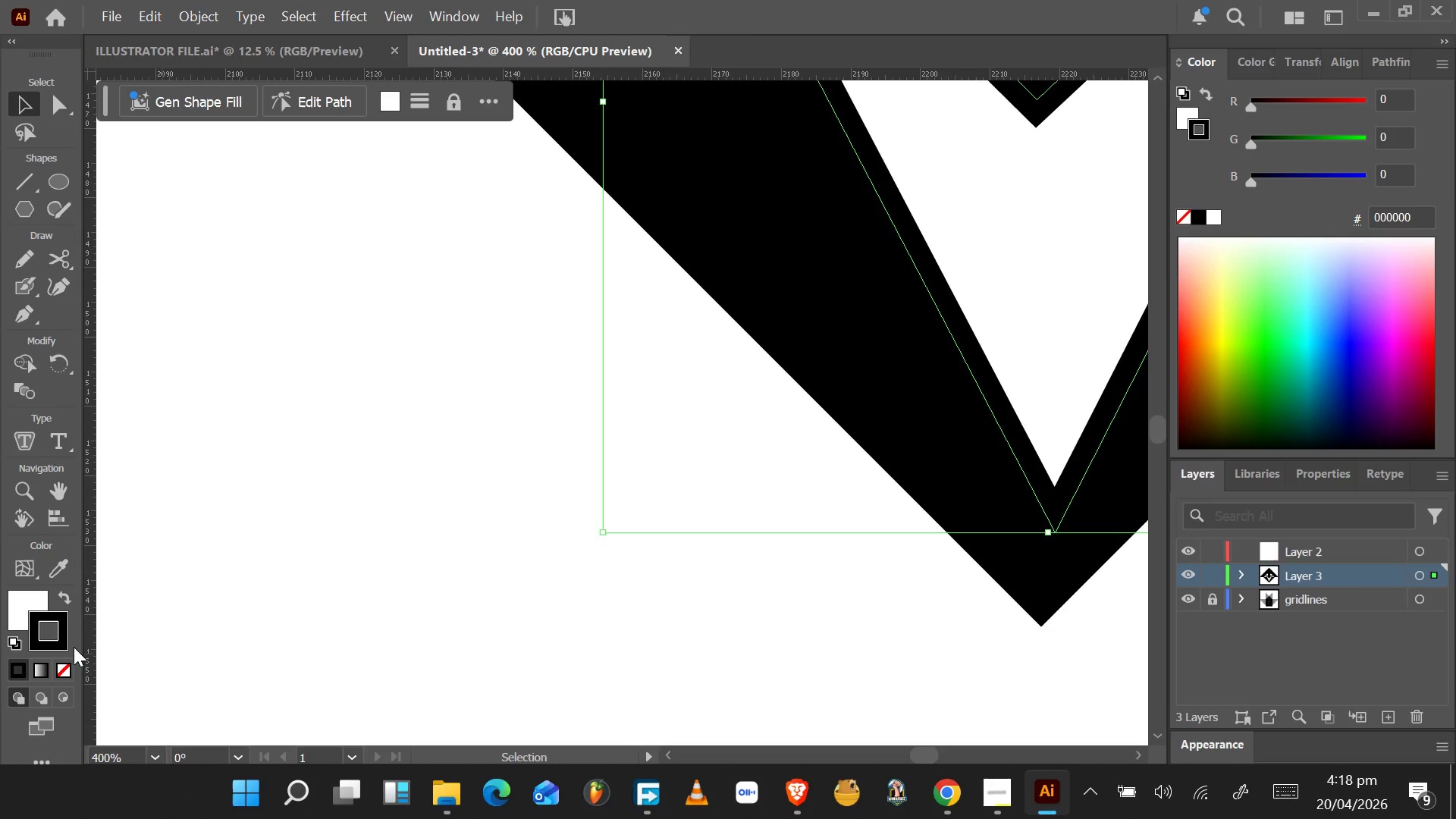 
left_click([64, 669])
 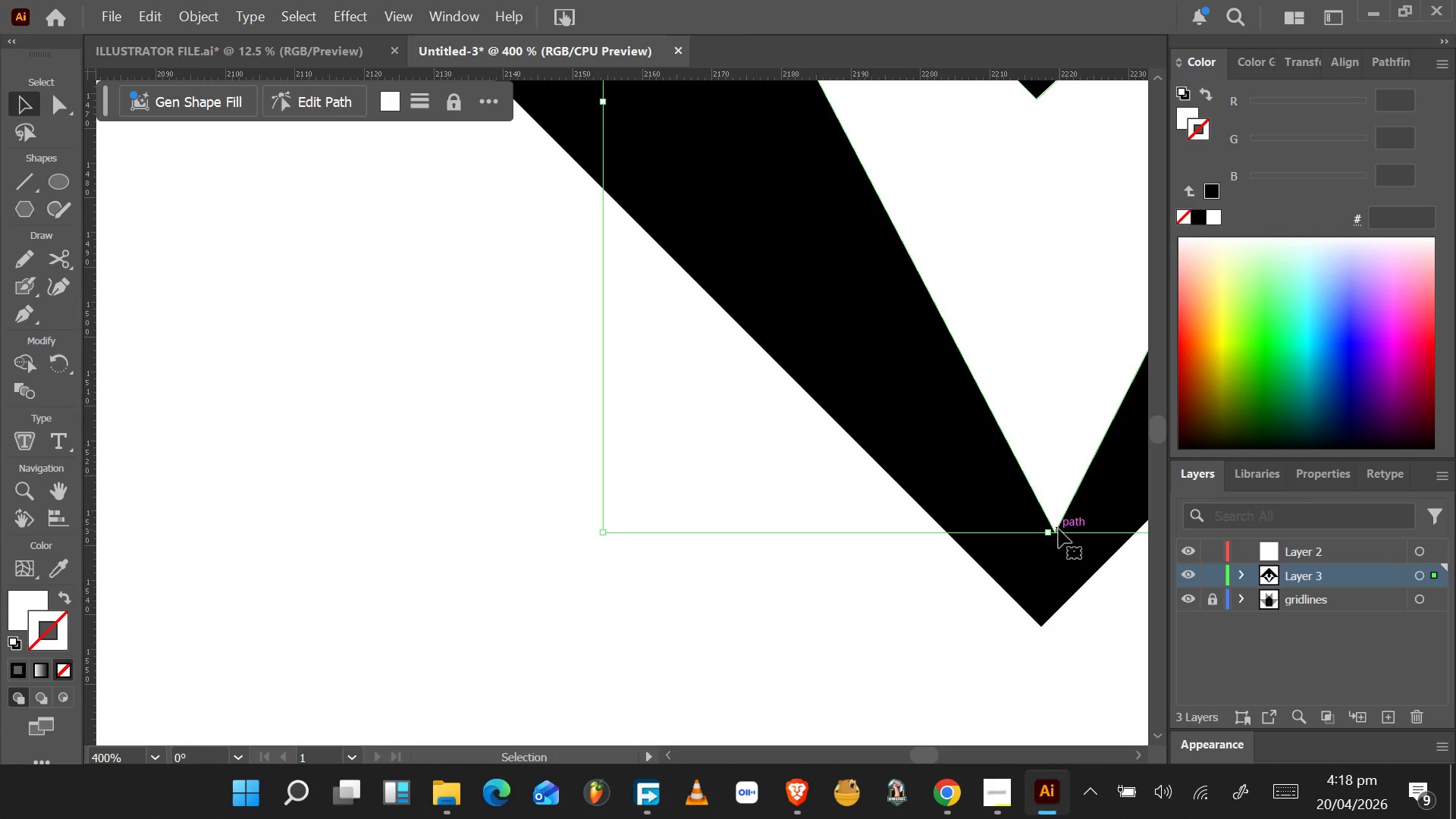 
left_click_drag(start_coordinate=[1057, 532], to_coordinate=[1043, 624])
 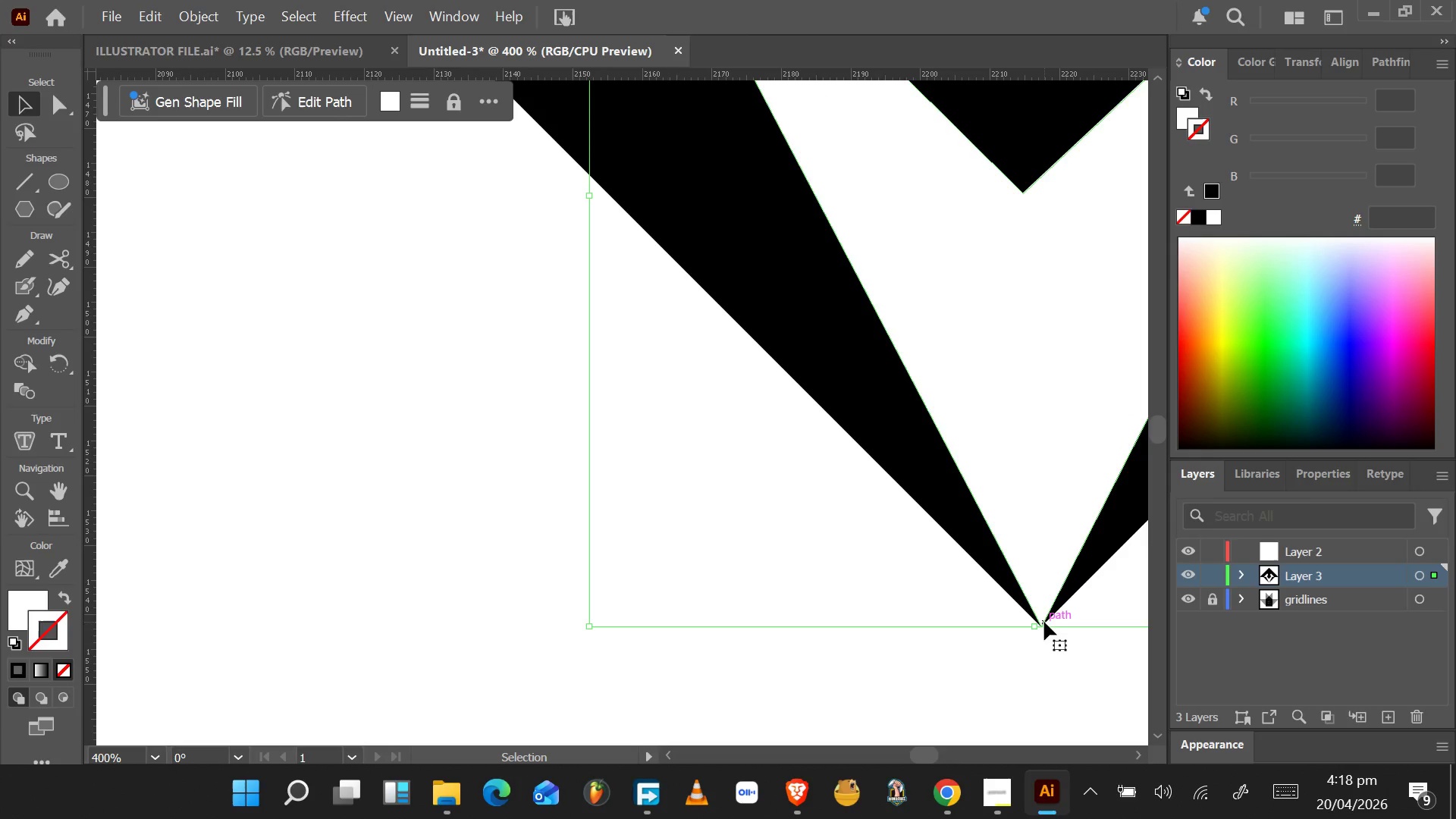 
hold_key(key=AltLeft, duration=1.53)
 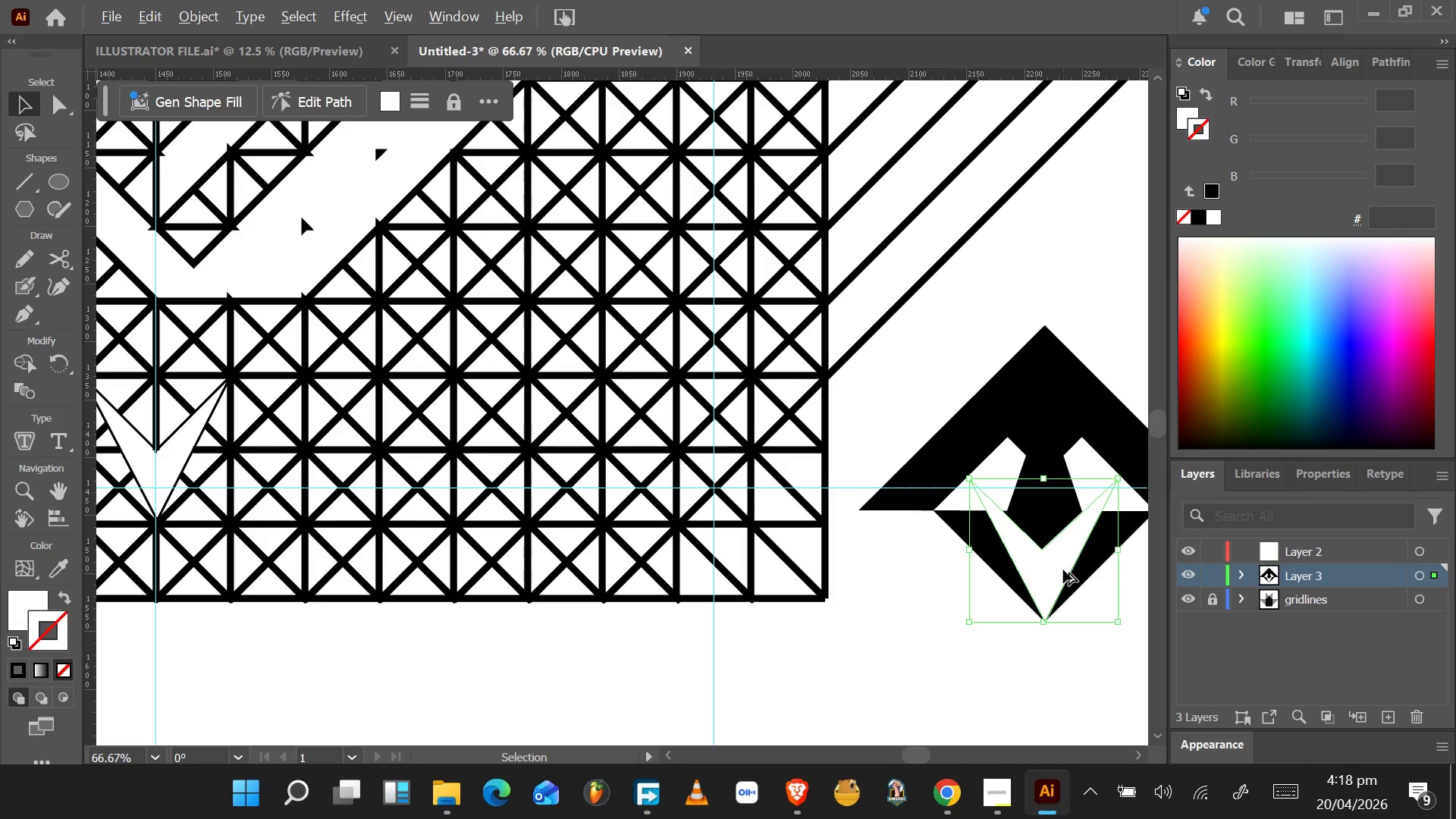 
hold_key(key=AltLeft, duration=1.53)
 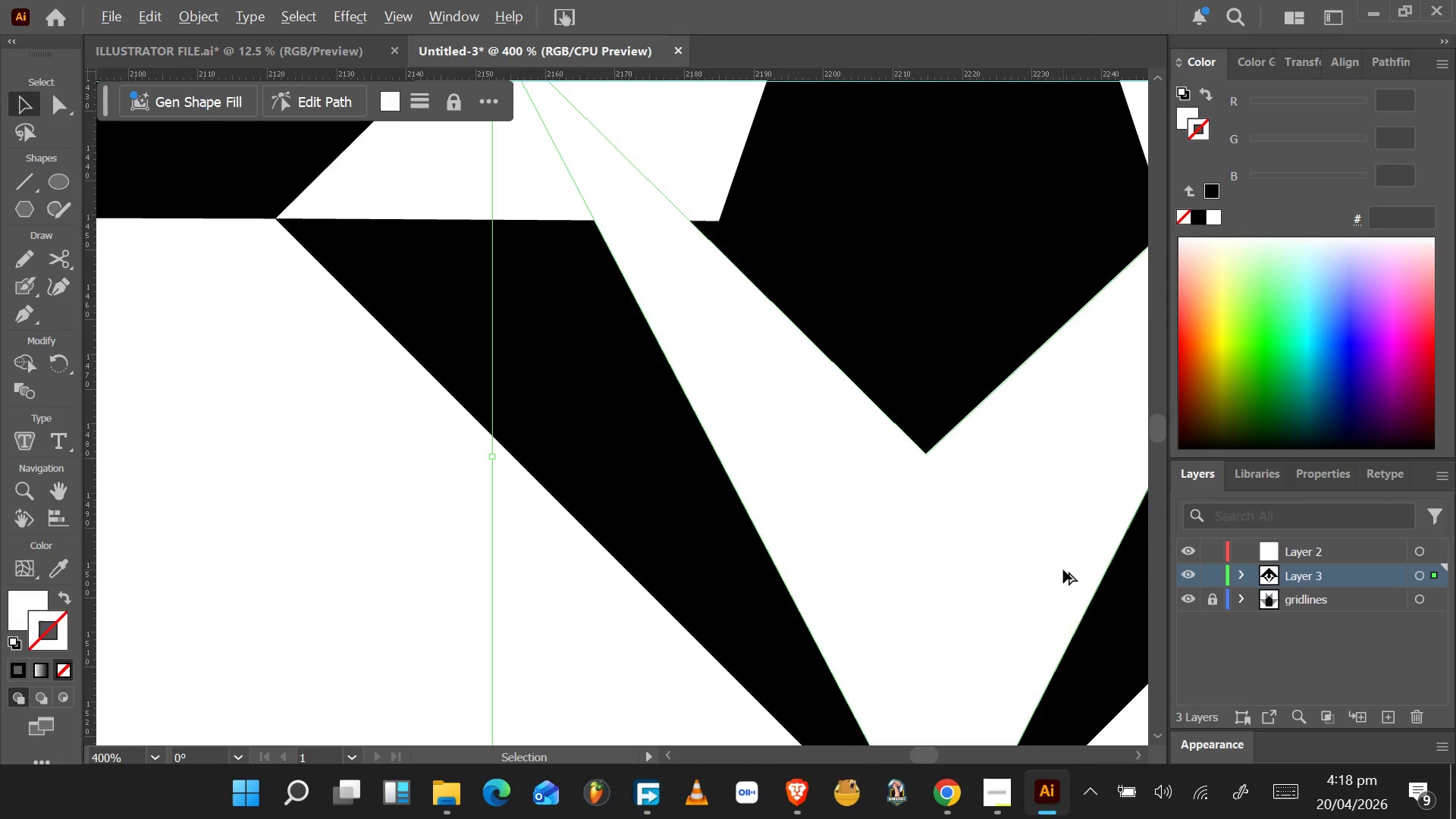 
hold_key(key=AltLeft, duration=1.39)
 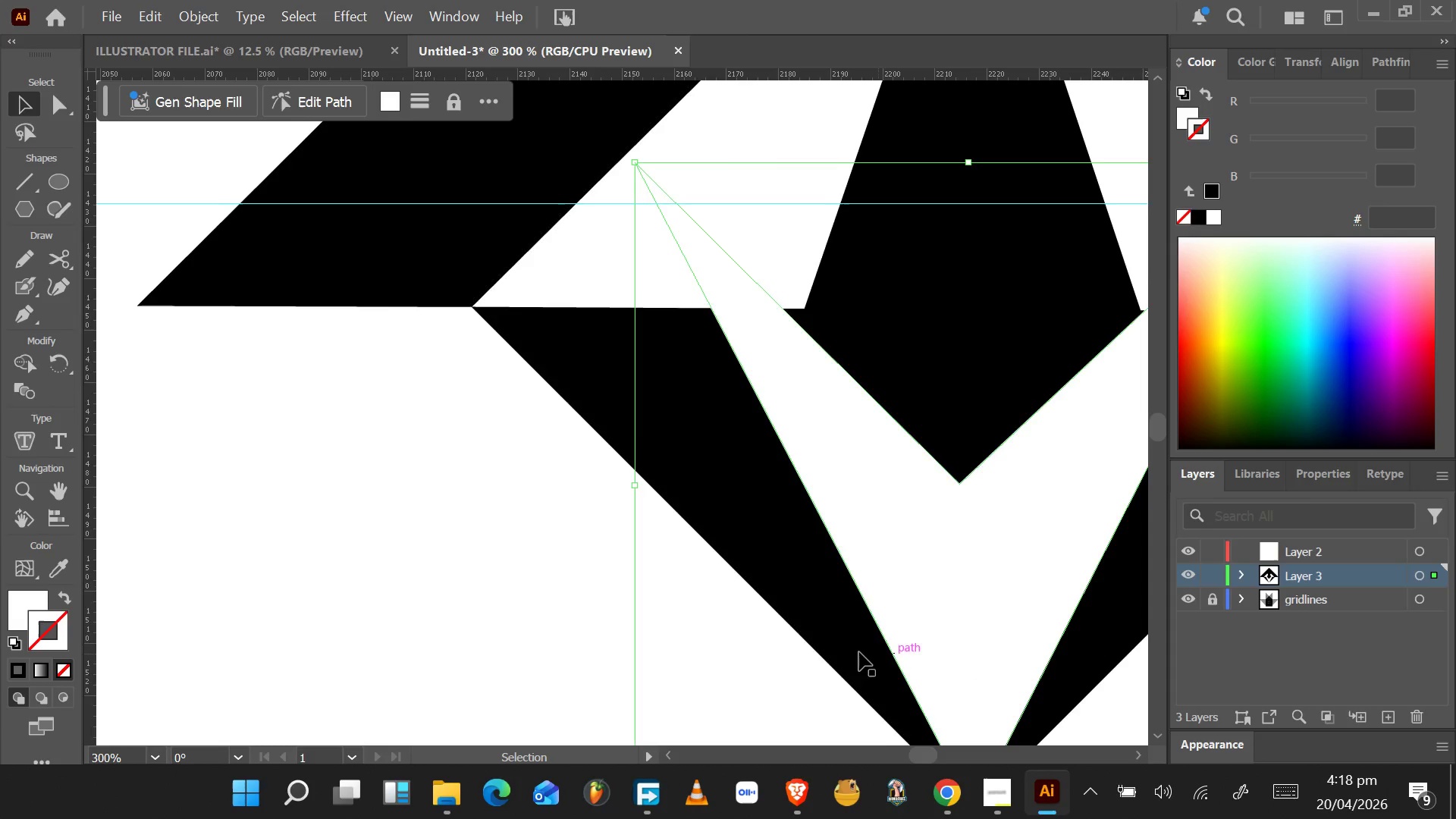 
scroll: coordinate [1044, 622], scroll_direction: down, amount: 5.0
 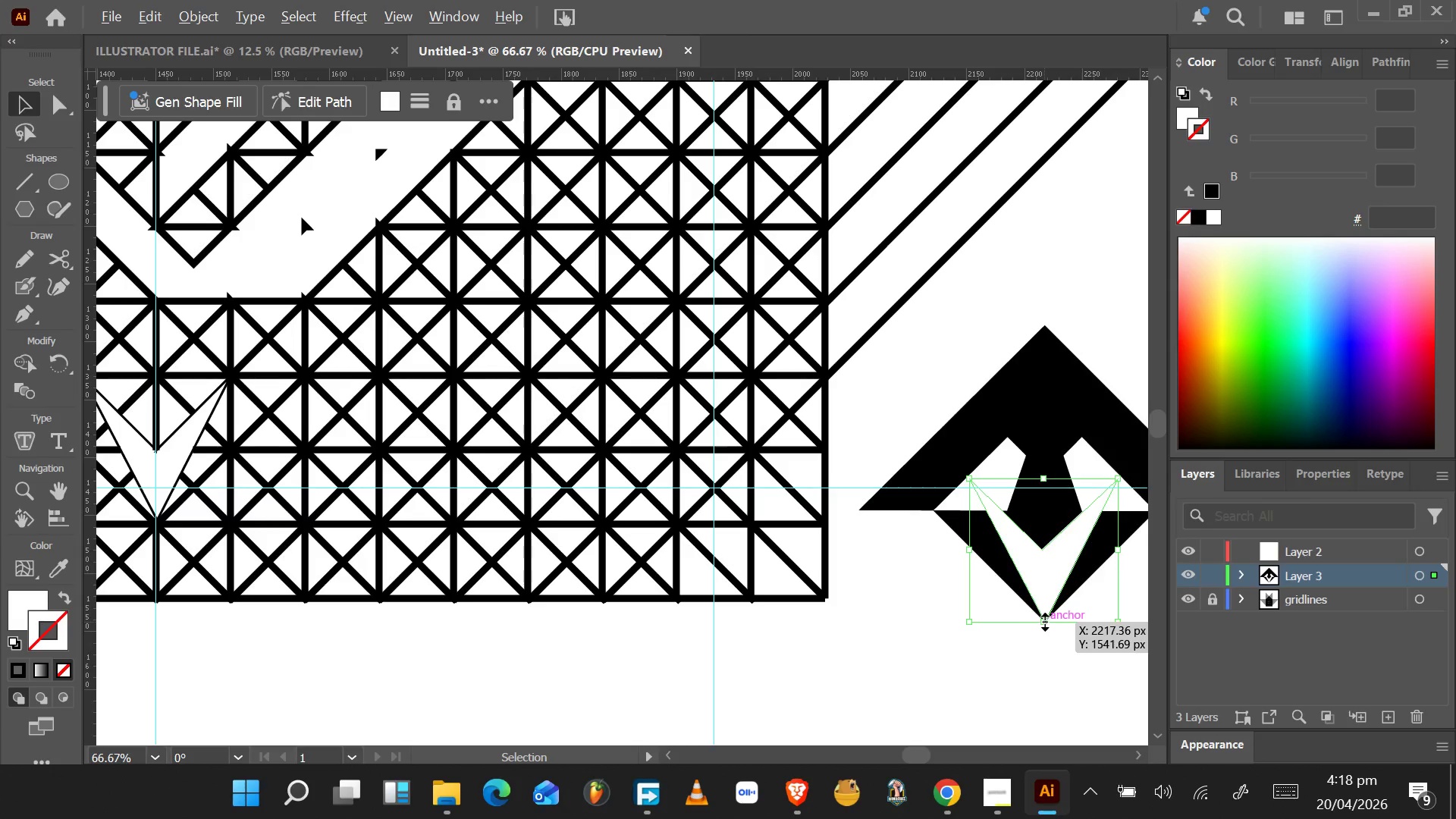 
scroll: coordinate [1063, 570], scroll_direction: up, amount: 5.0
 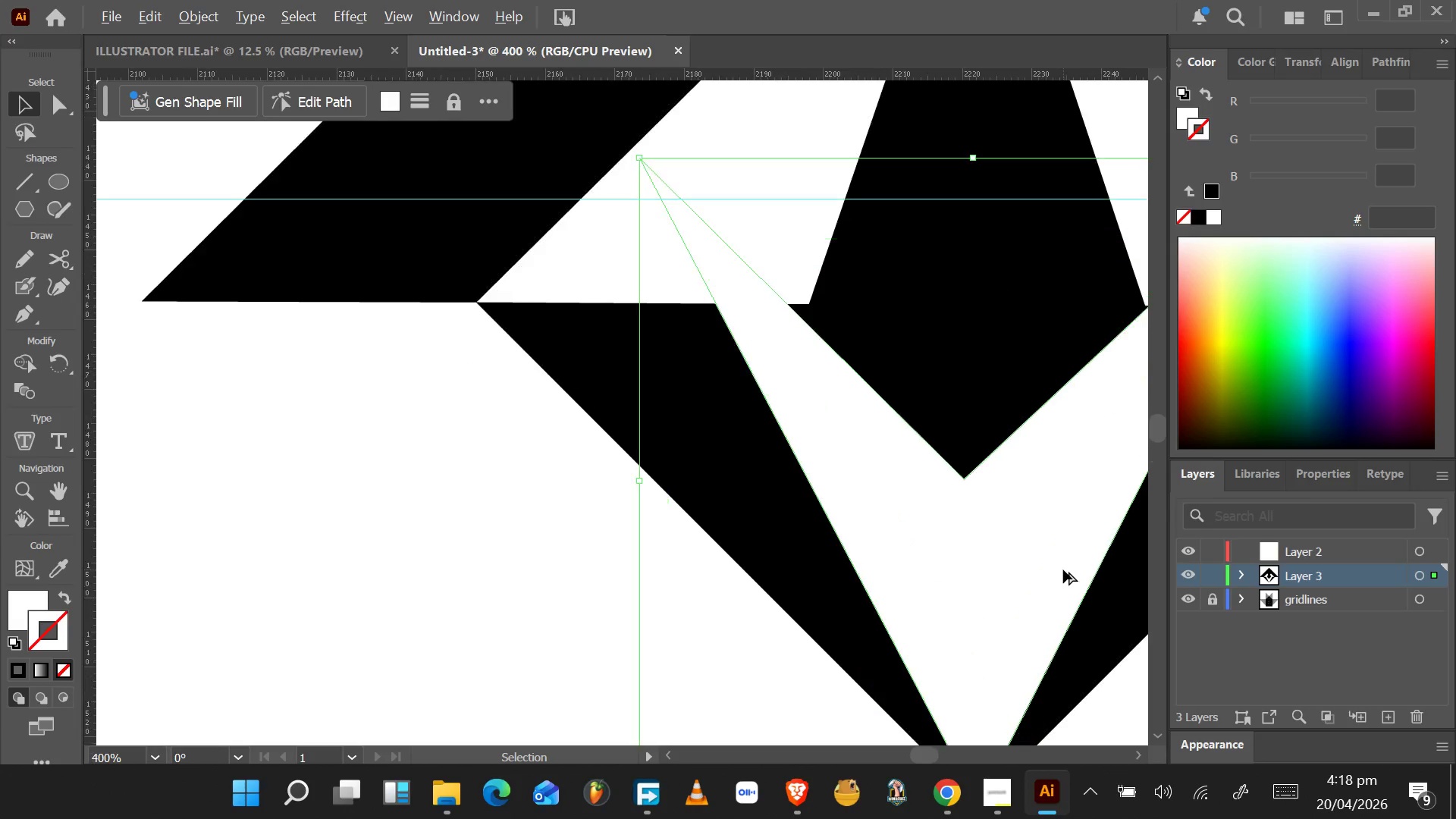 
scroll: coordinate [978, 615], scroll_direction: down, amount: 5.0
 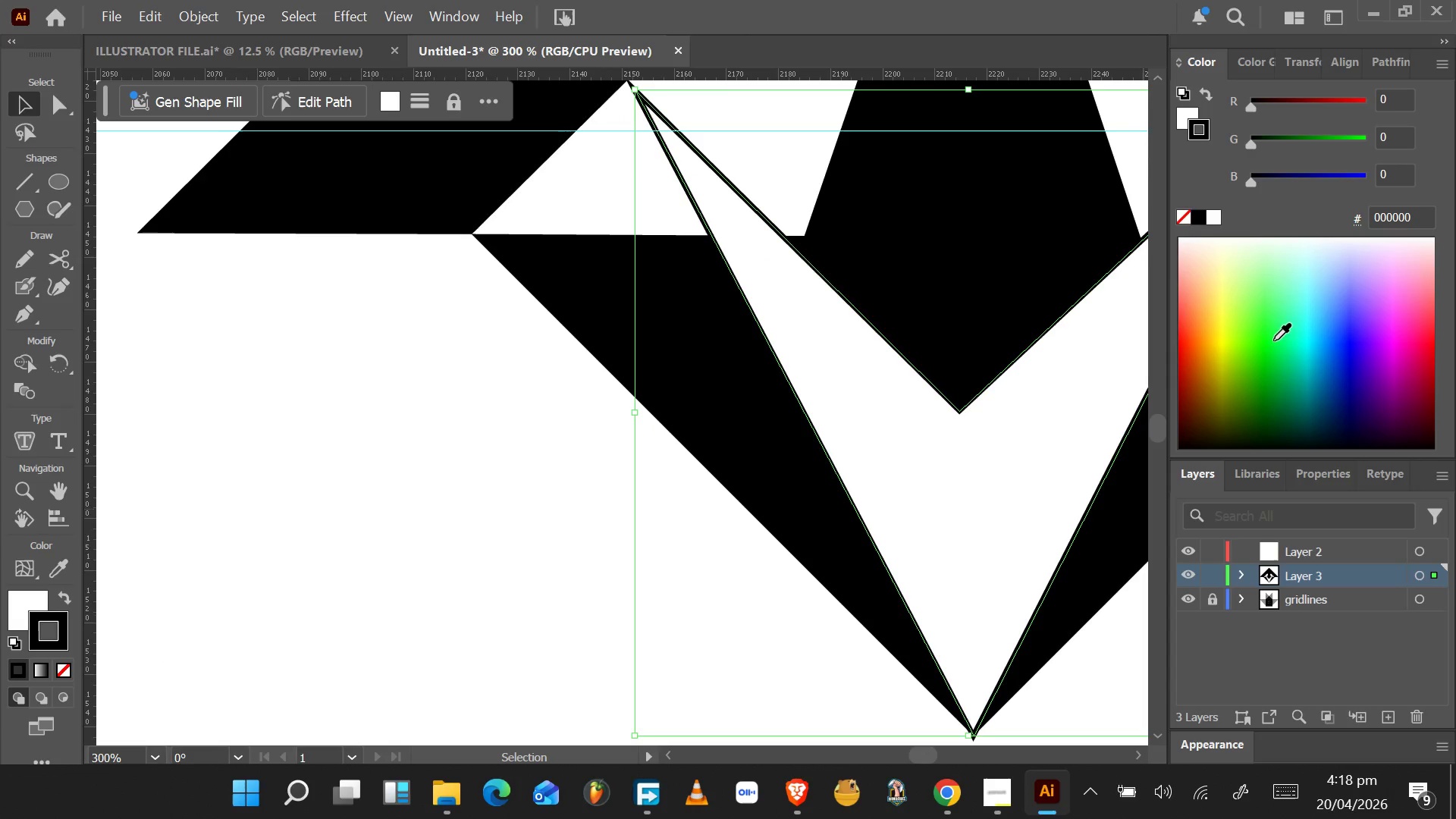 
left_click([1335, 480])
 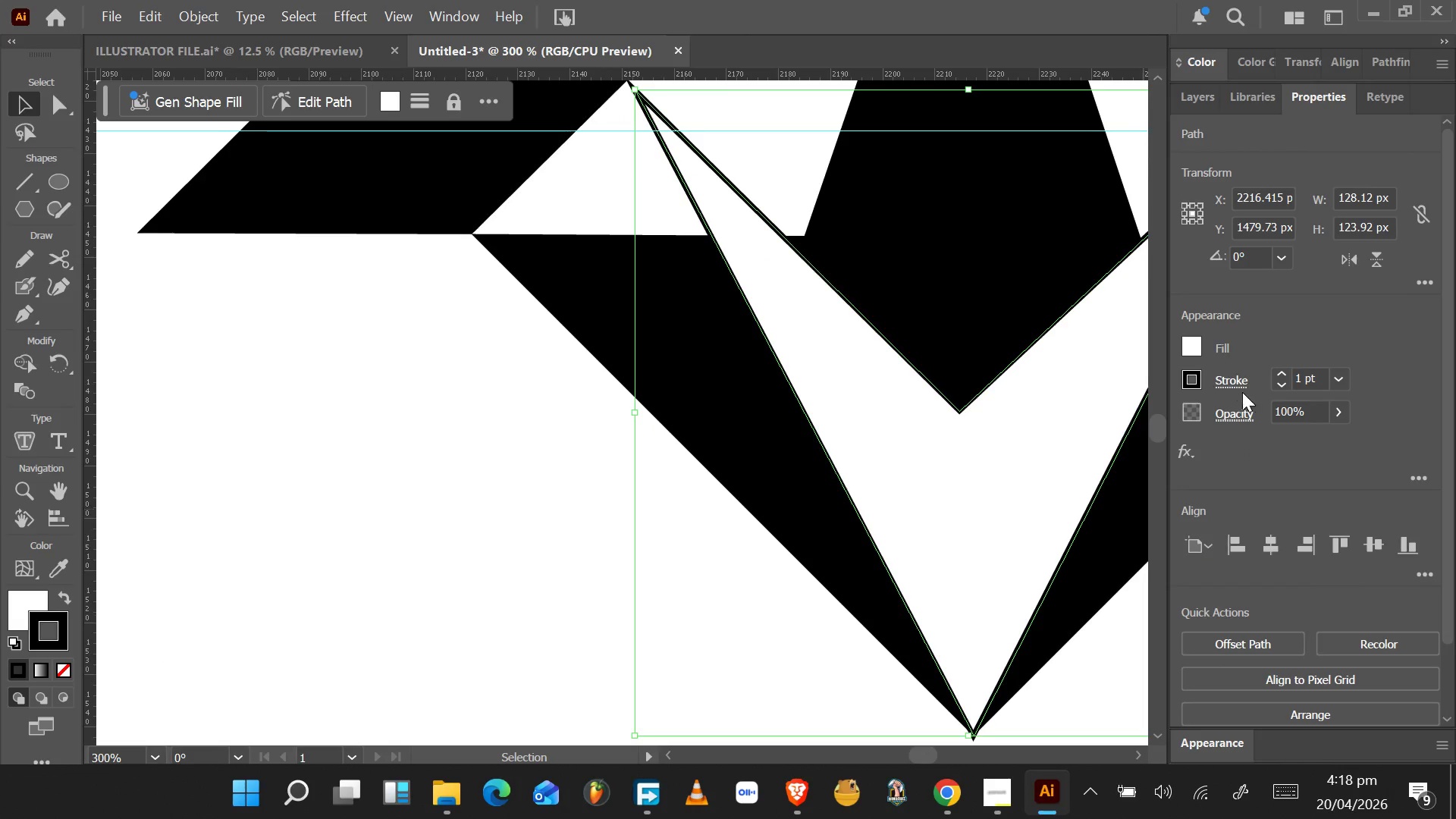 
left_click([1236, 382])
 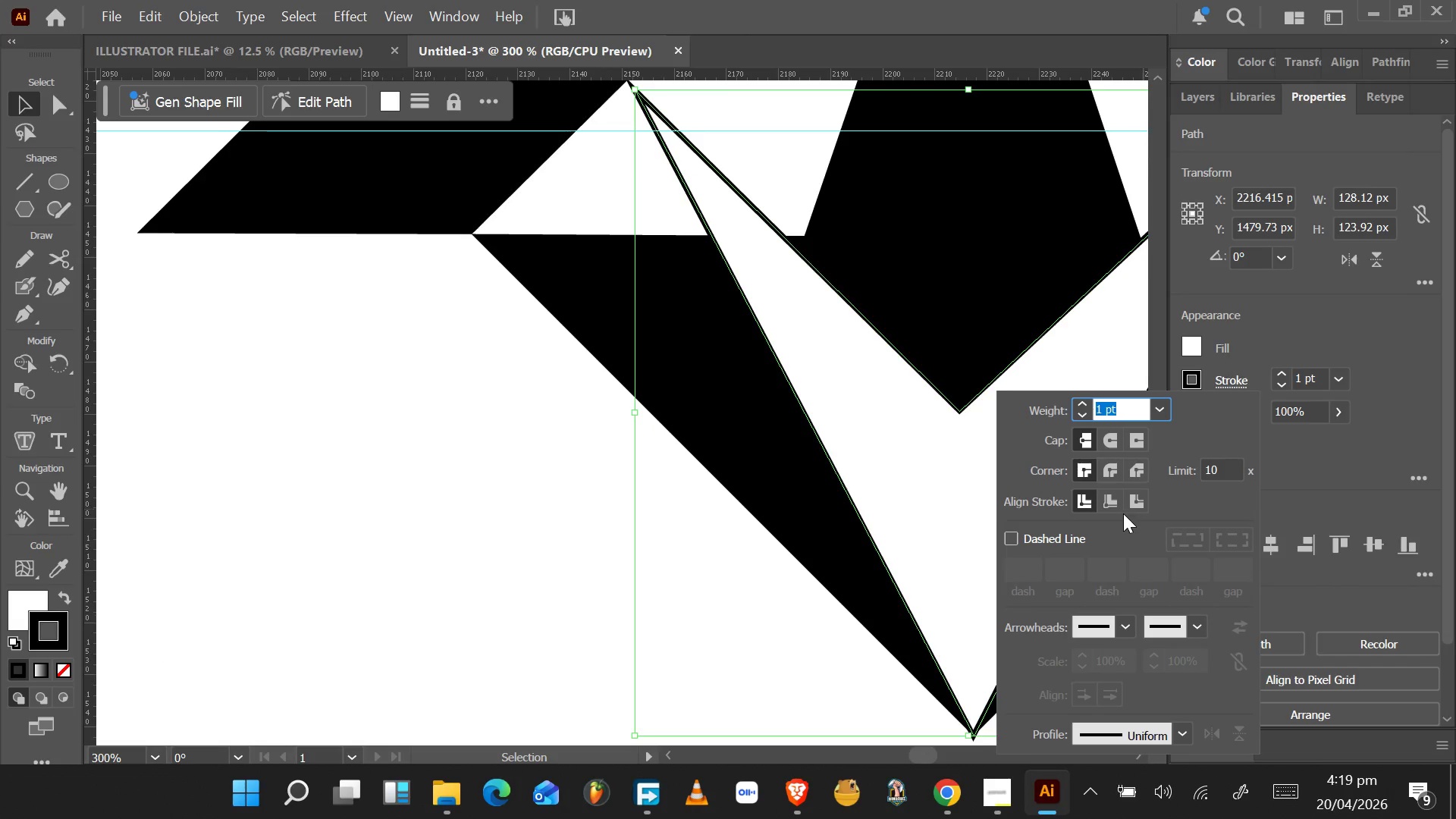 
left_click([1129, 506])
 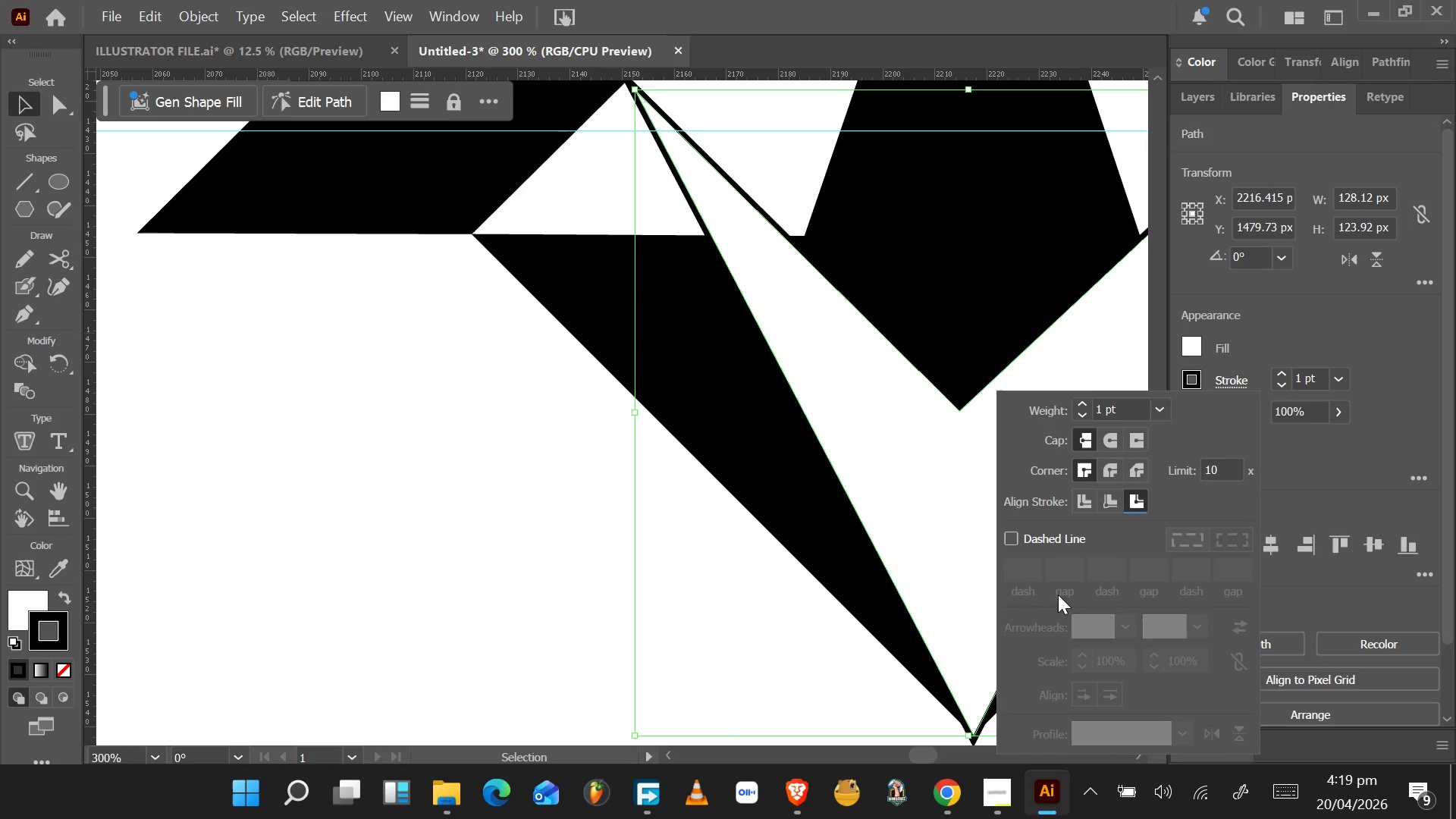 
left_click([1105, 505])
 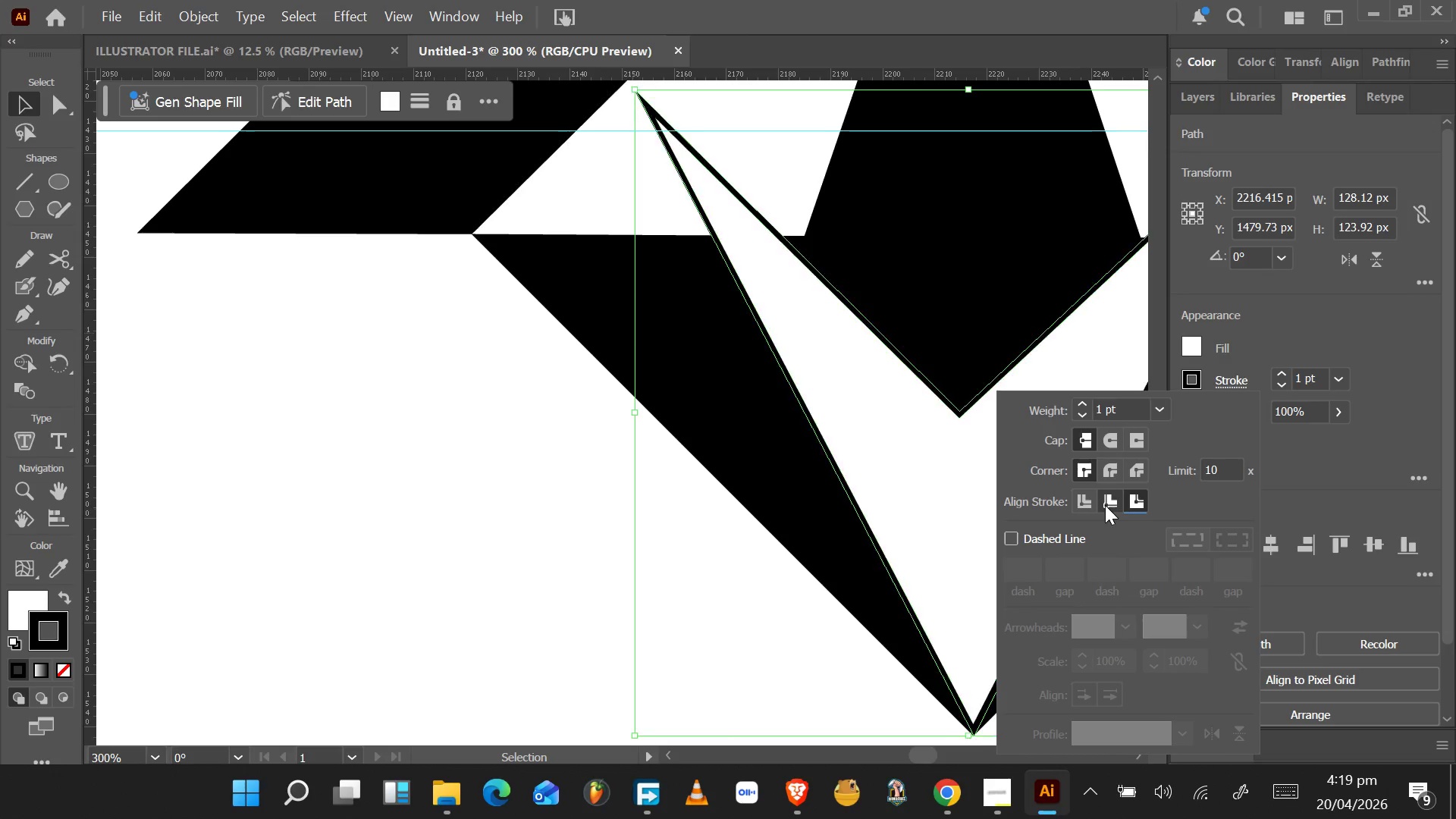 
key(Alt+AltLeft)
 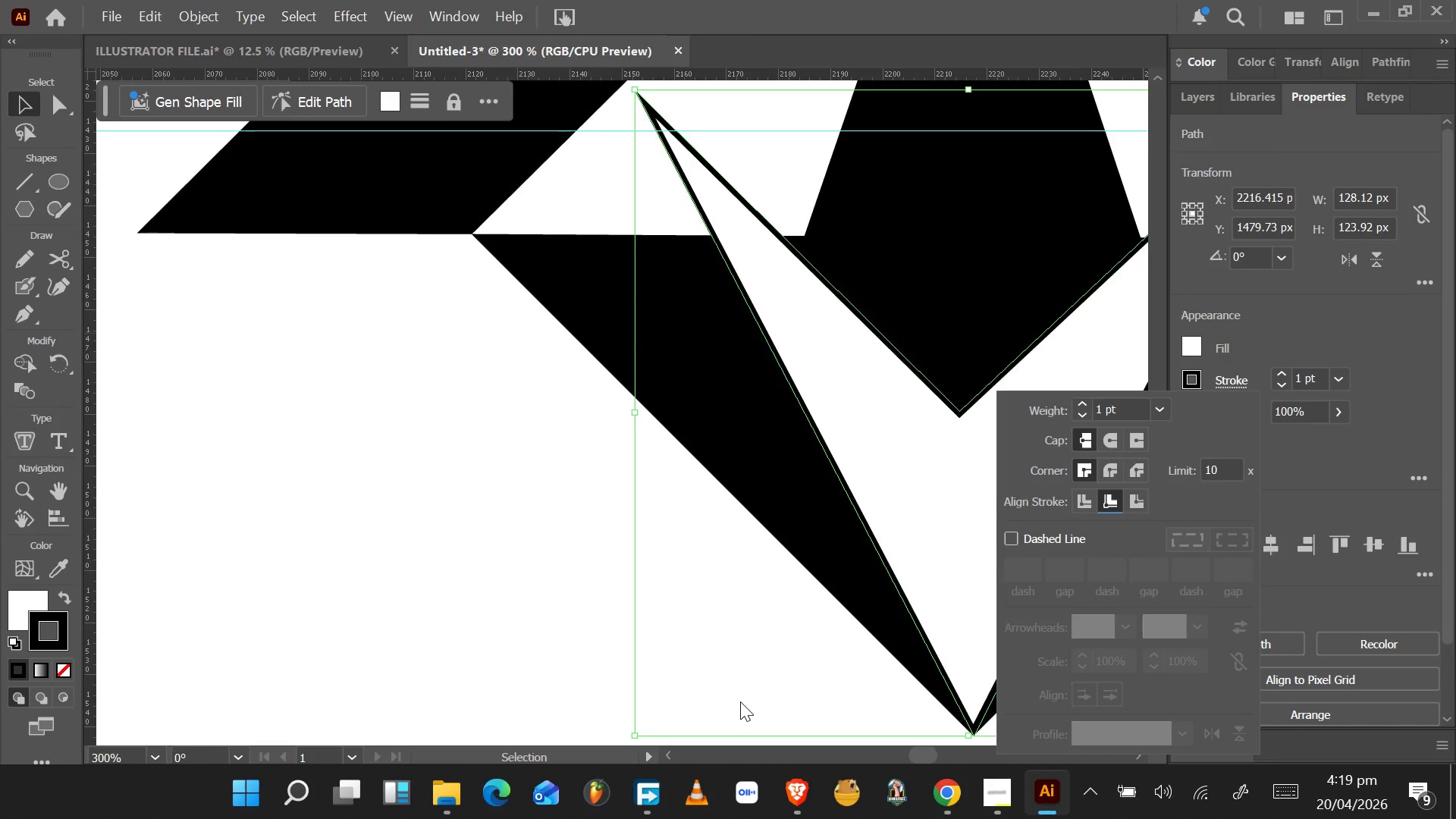 
left_click([740, 701])
 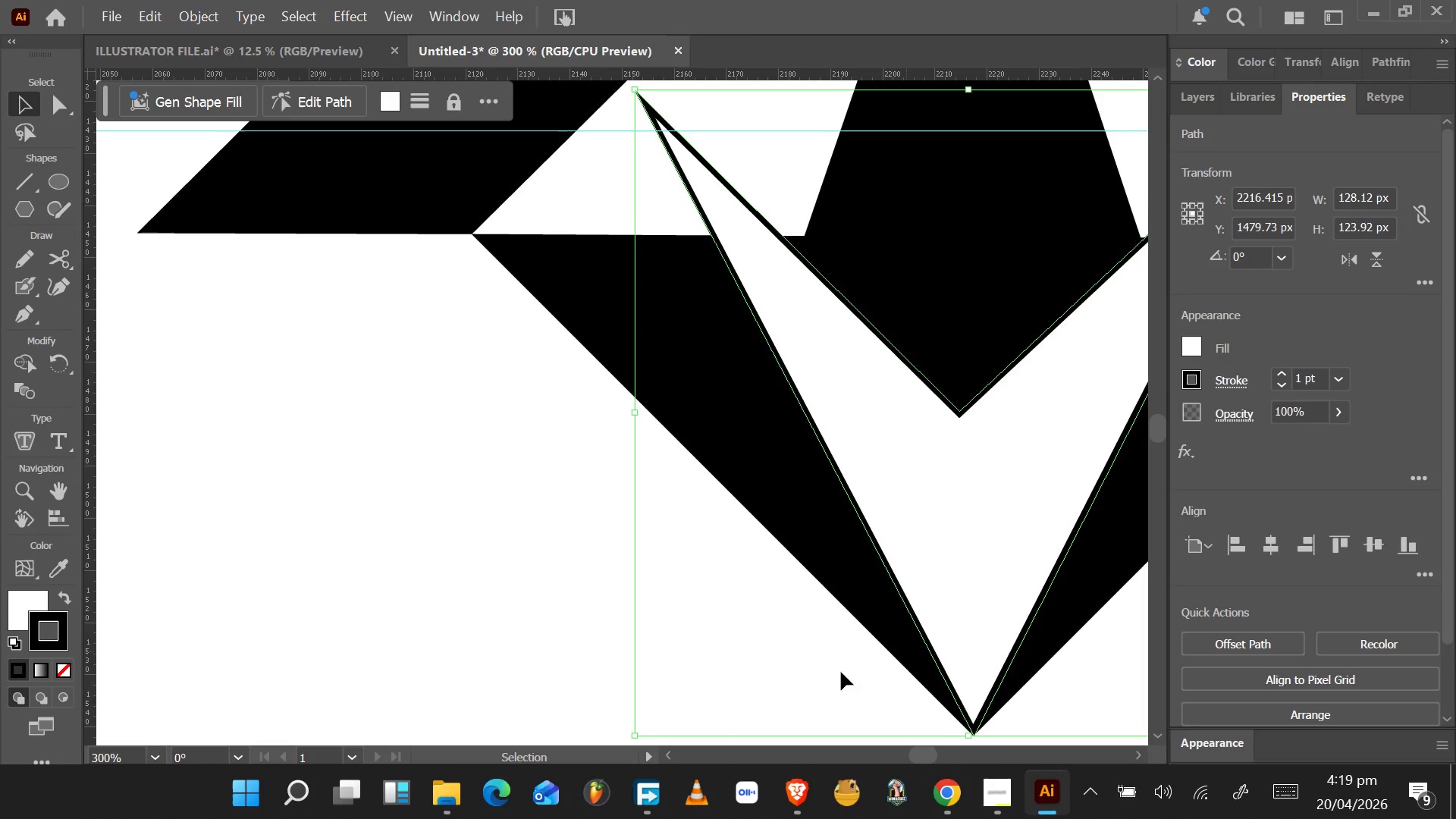 
left_click([789, 698])
 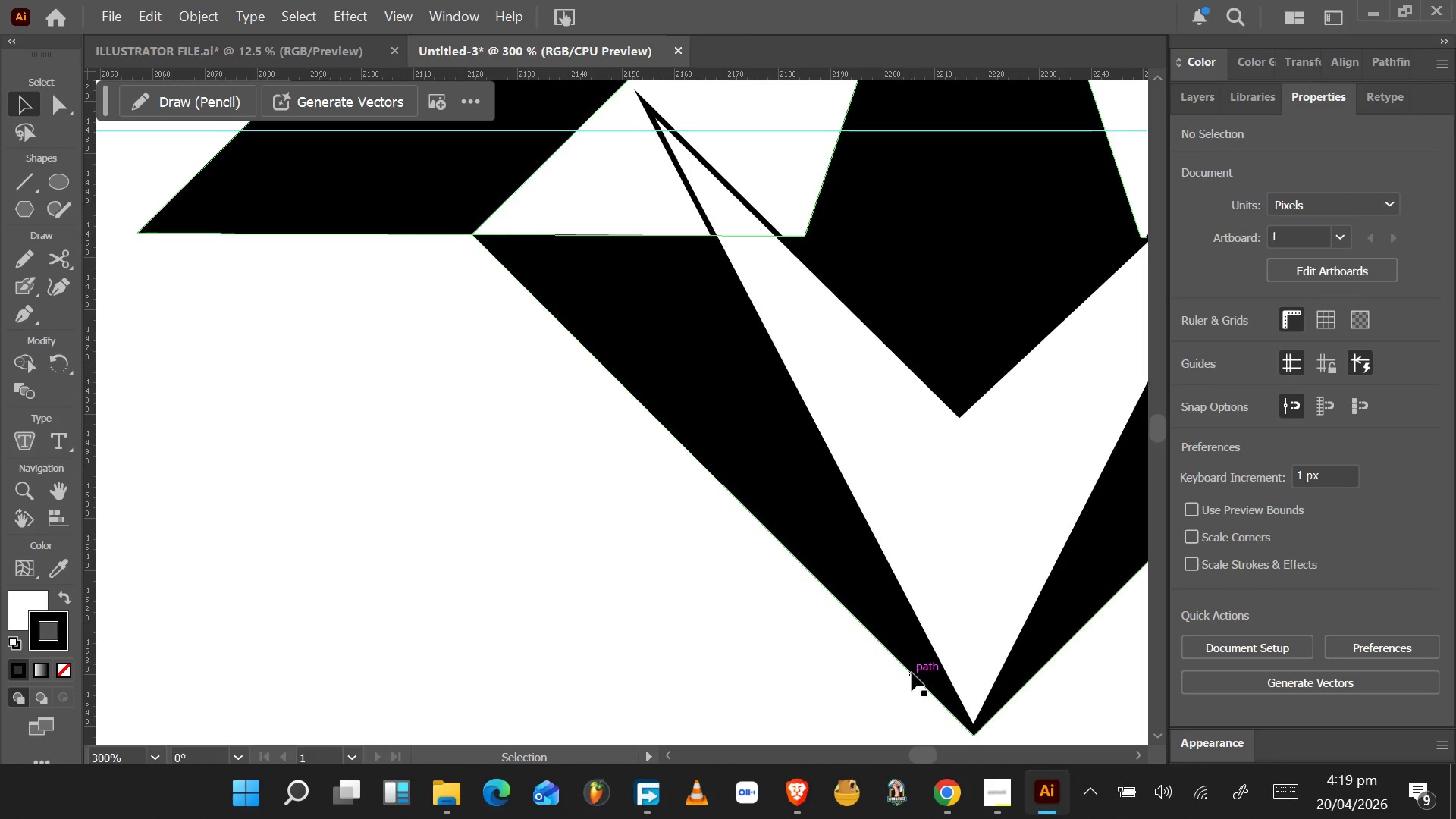 
hold_key(key=AltLeft, duration=1.31)
scroll: coordinate [912, 673], scroll_direction: down, amount: 3.0
 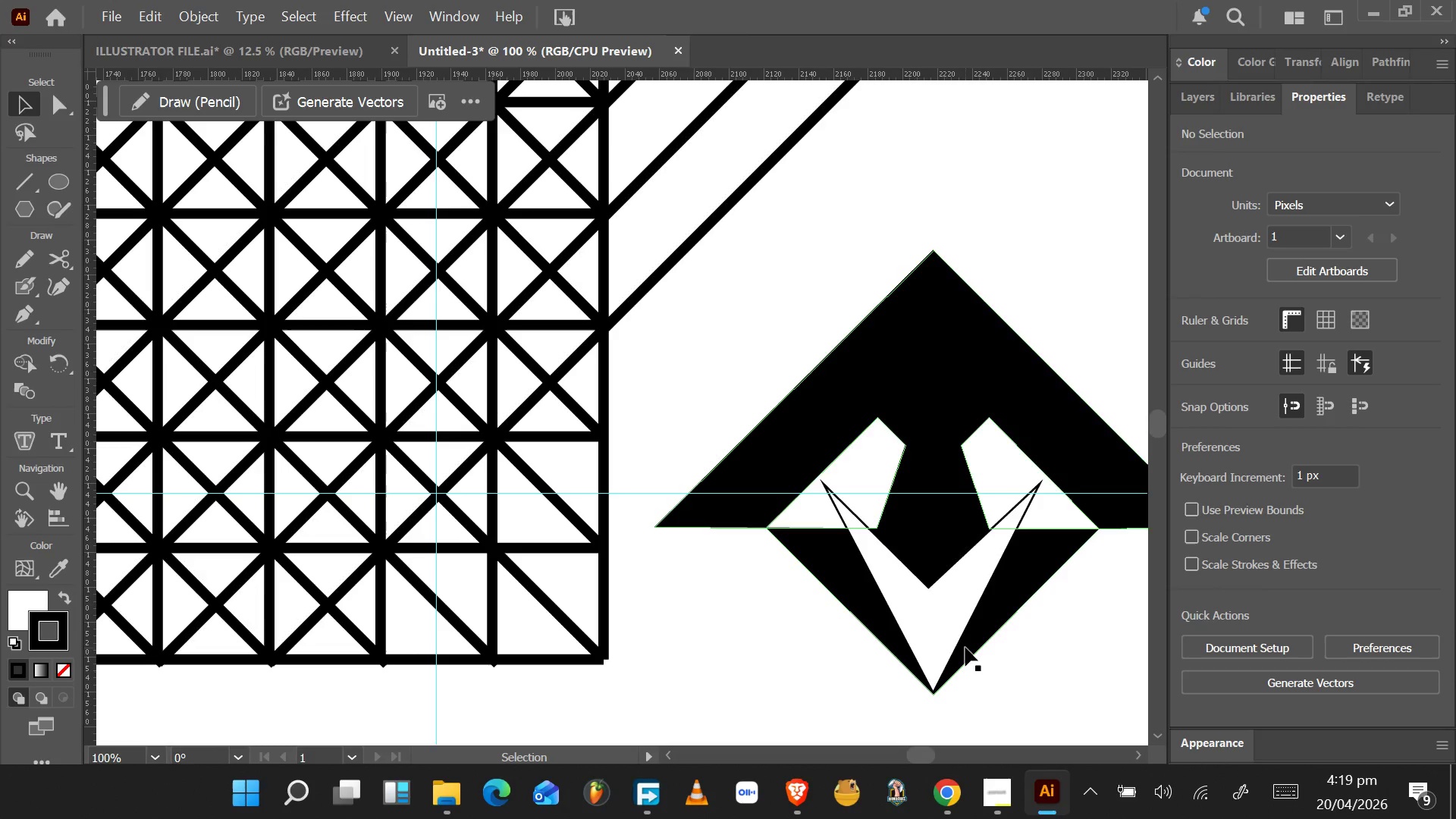 
wait(33.43)
 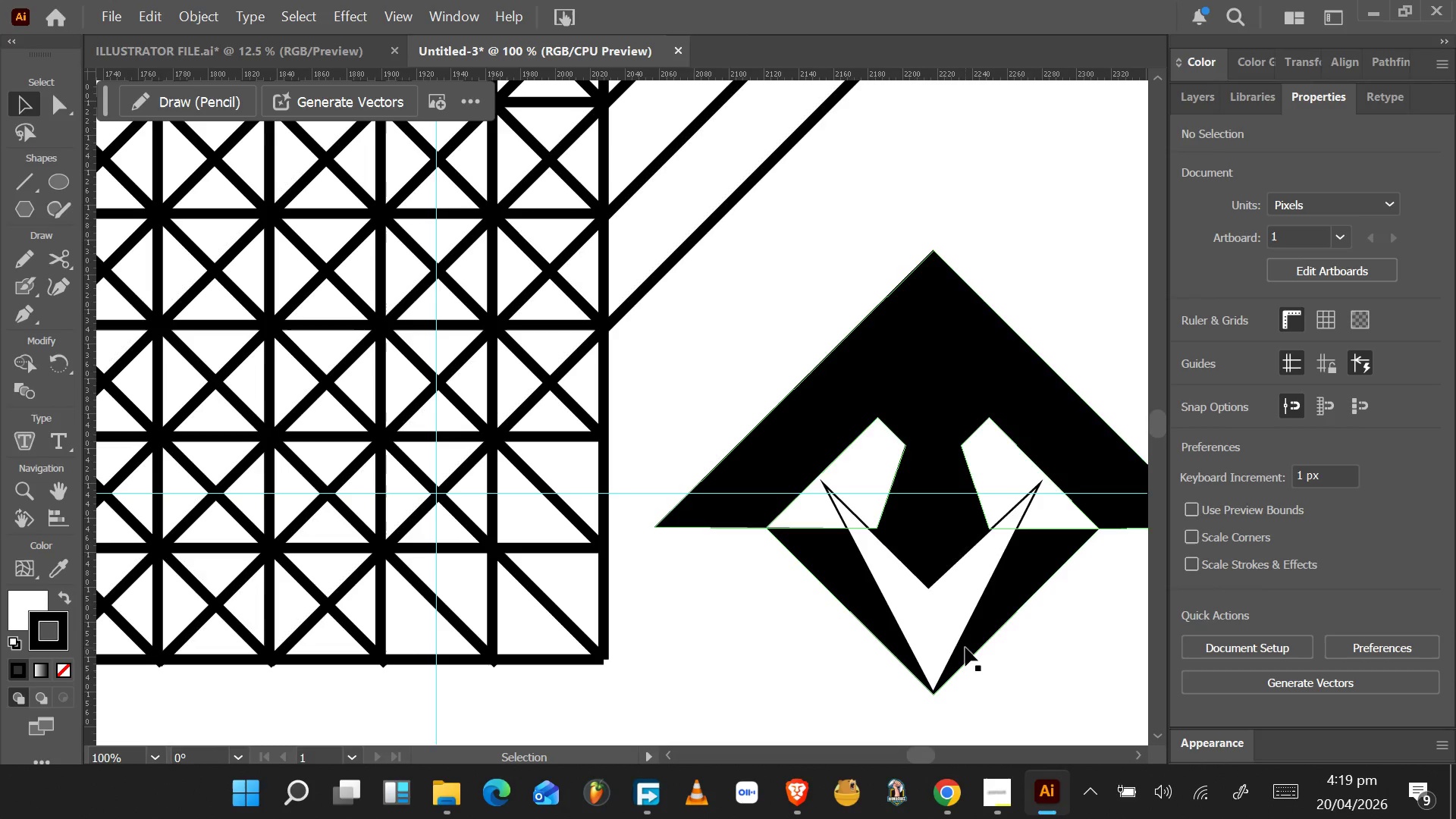 
left_click([924, 607])
 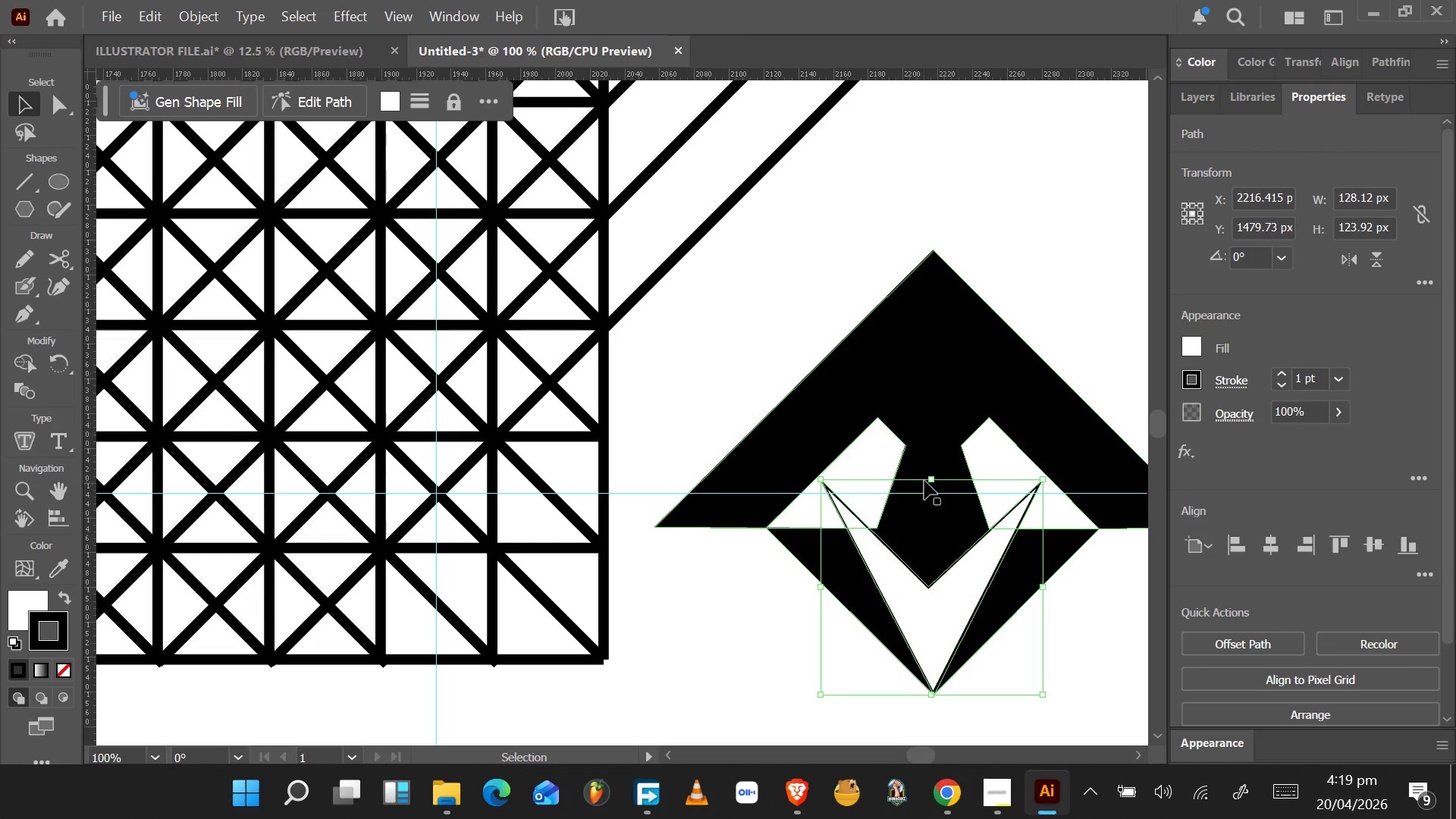 
left_click_drag(start_coordinate=[930, 475], to_coordinate=[934, 325])
 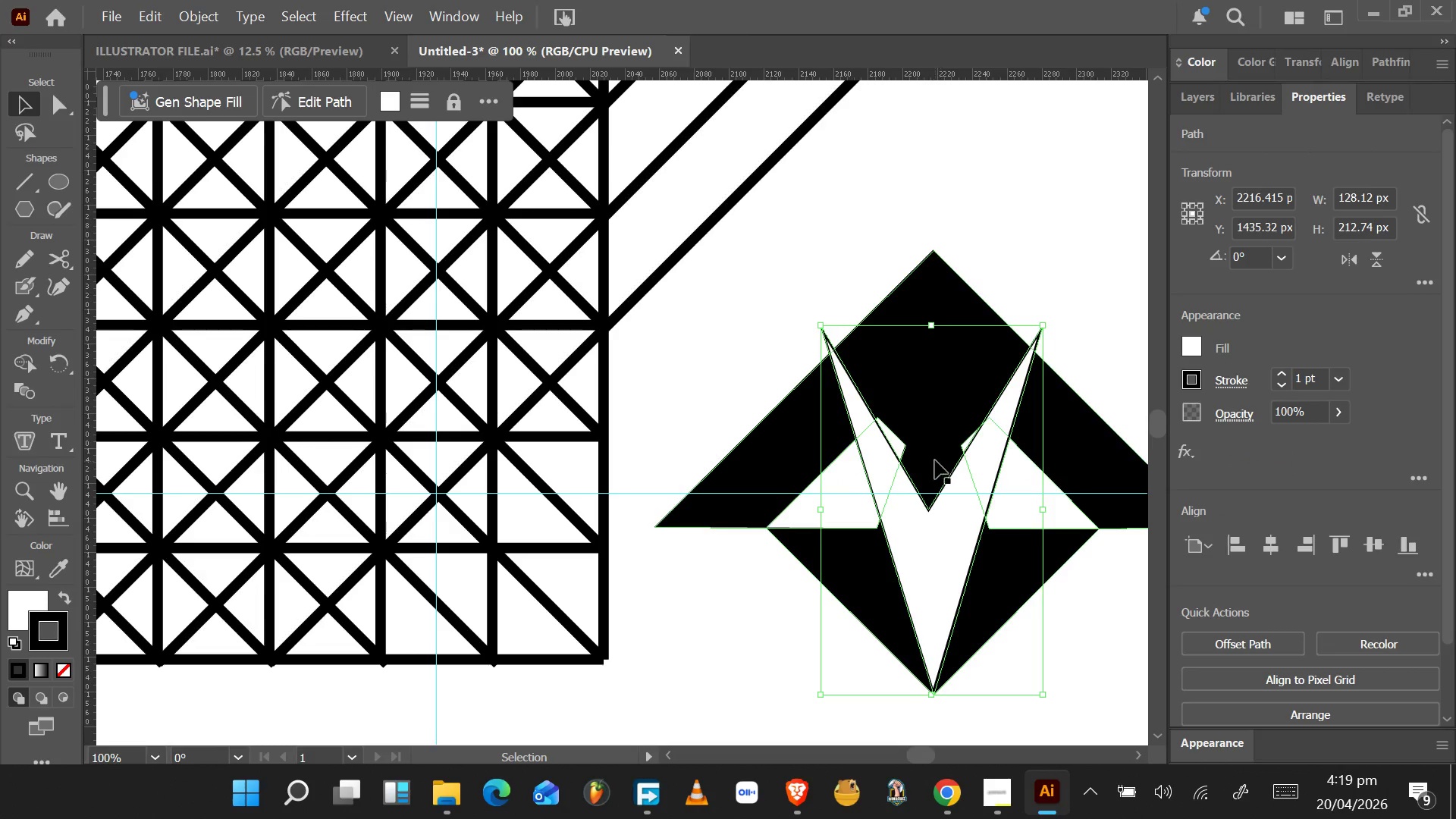 
key(Control+Z)
 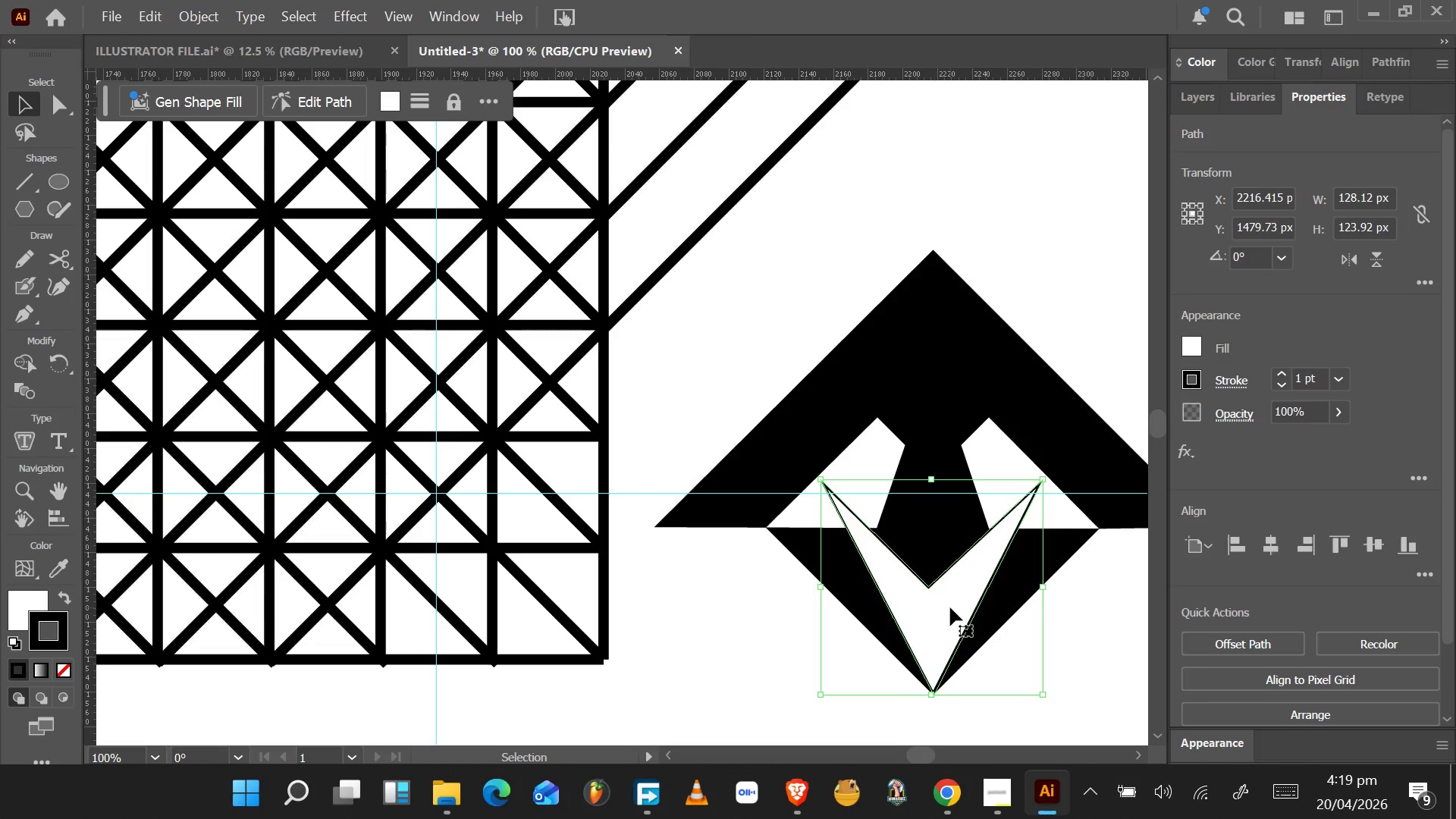 
left_click_drag(start_coordinate=[949, 607], to_coordinate=[953, 726])
 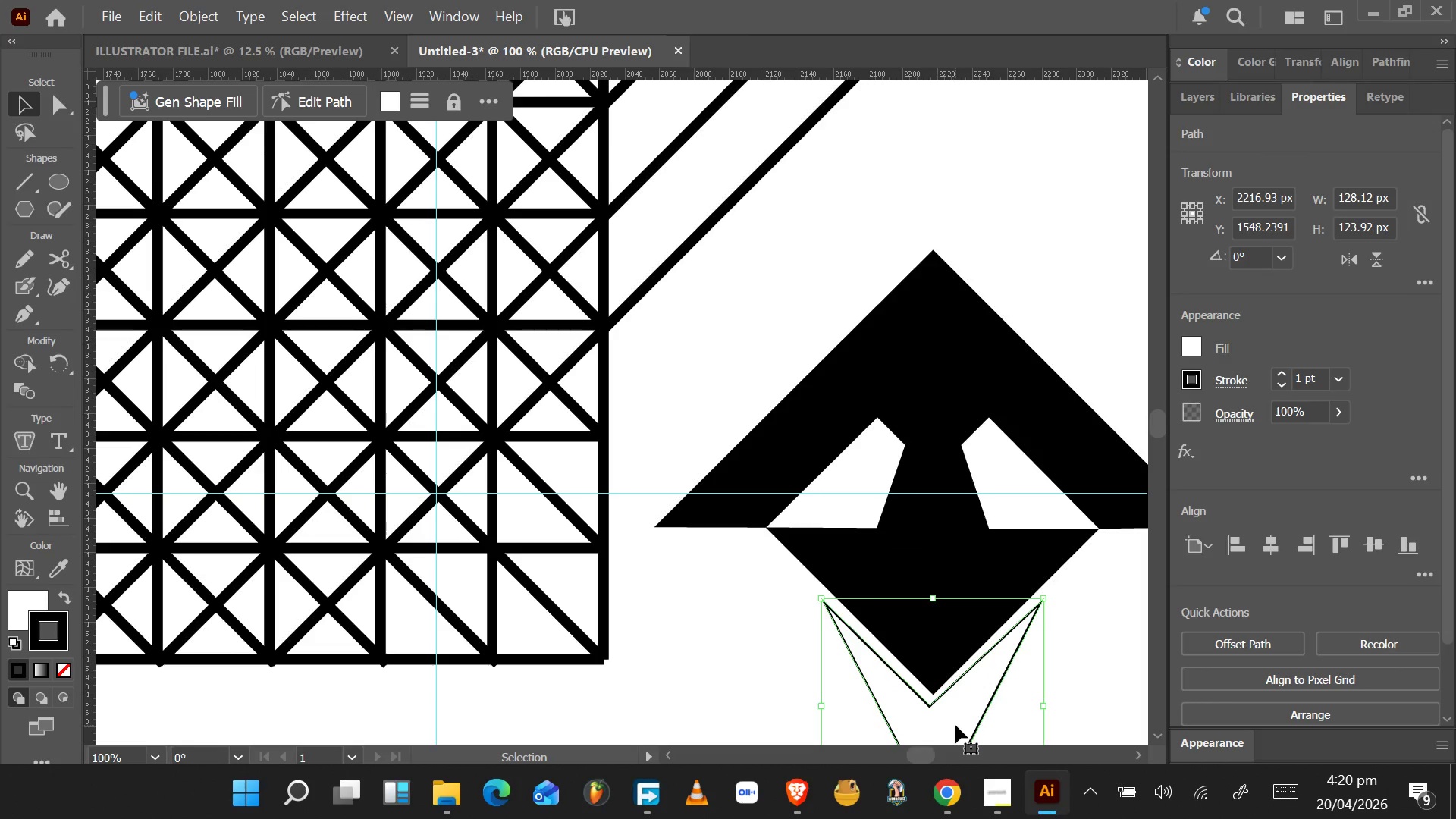 
left_click_drag(start_coordinate=[946, 727], to_coordinate=[955, 727])
 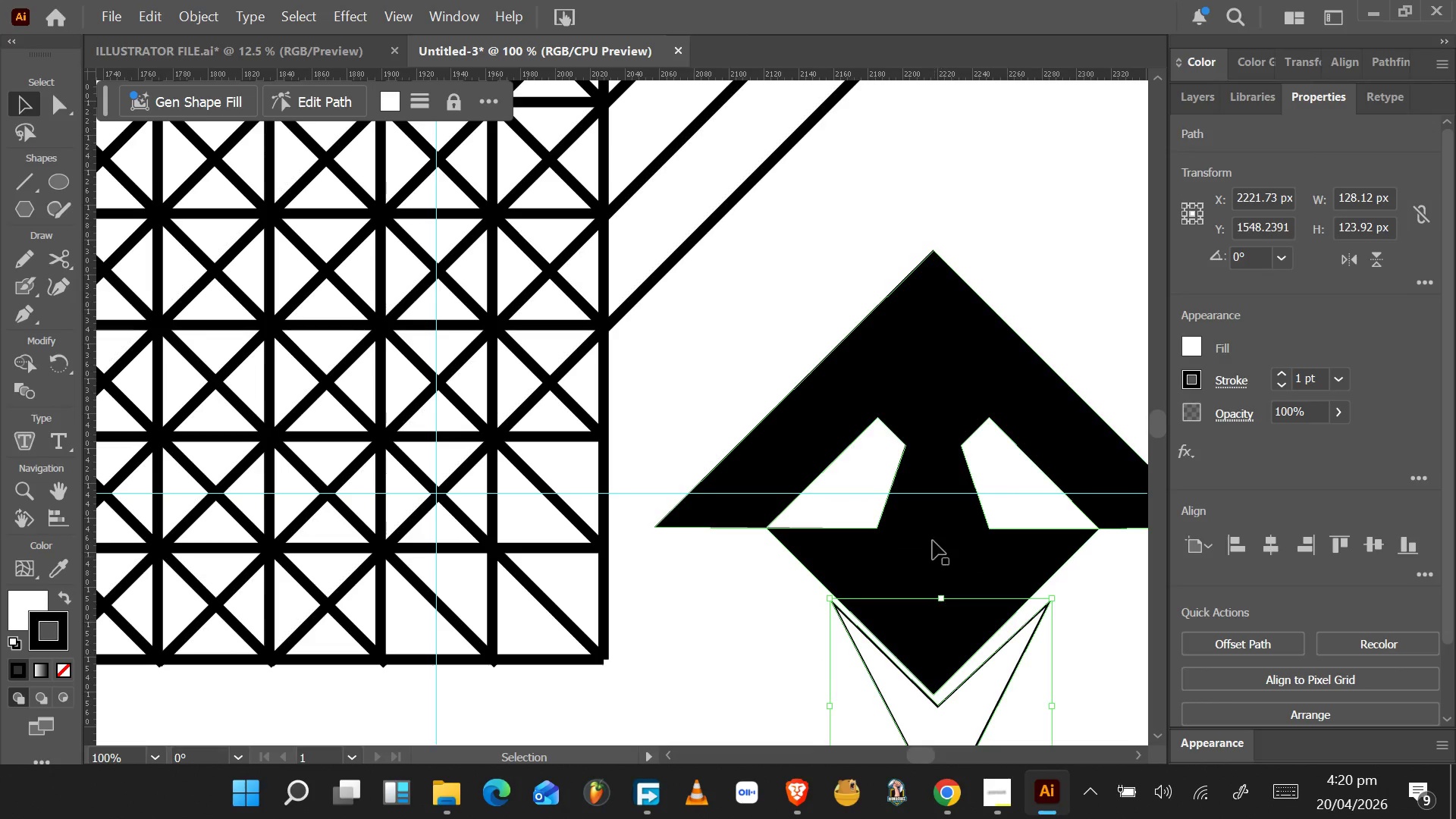 
hold_key(key=ShiftLeft, duration=1.26)
left_click([931, 523])
 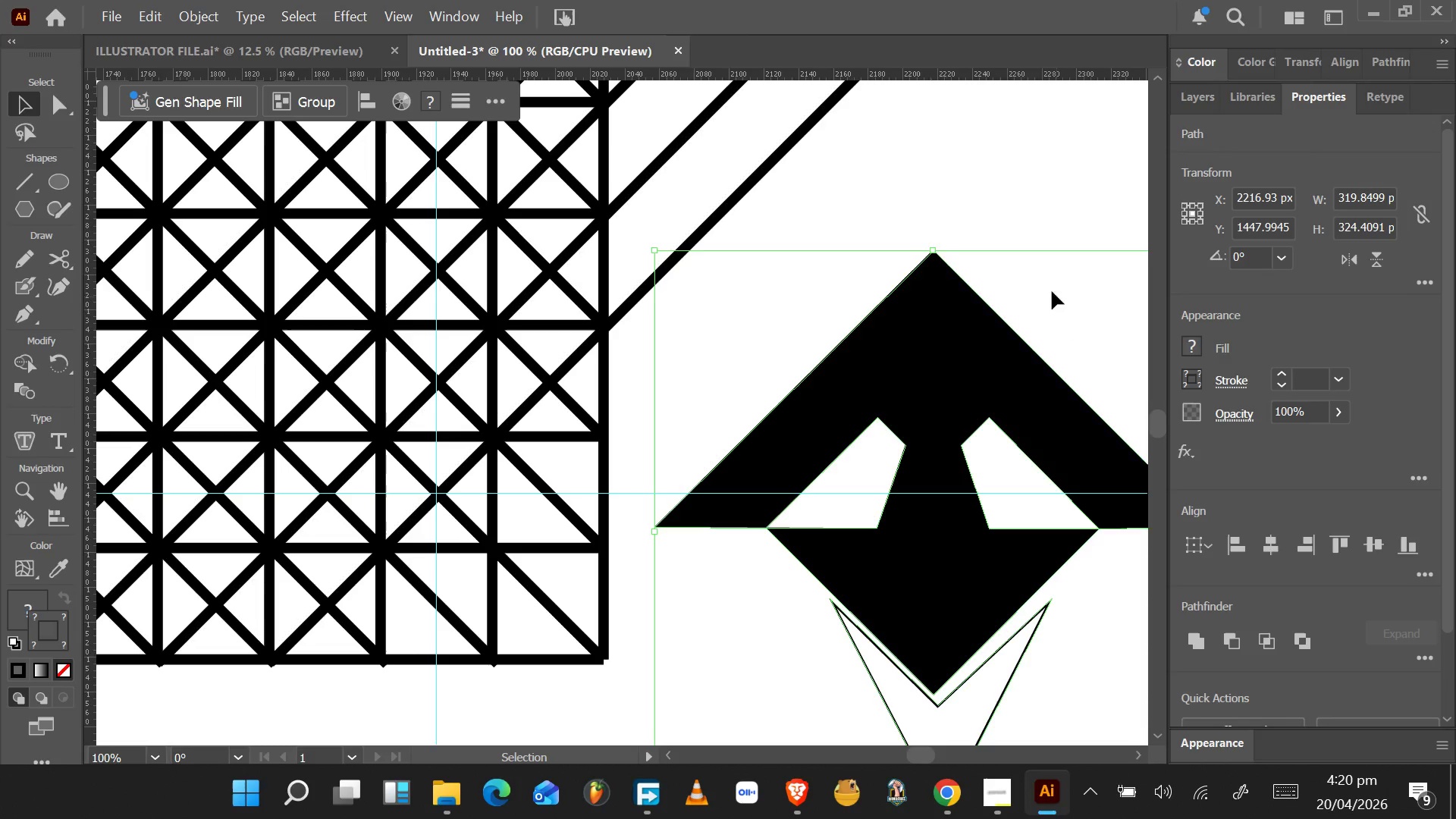 
wait(6.83)
 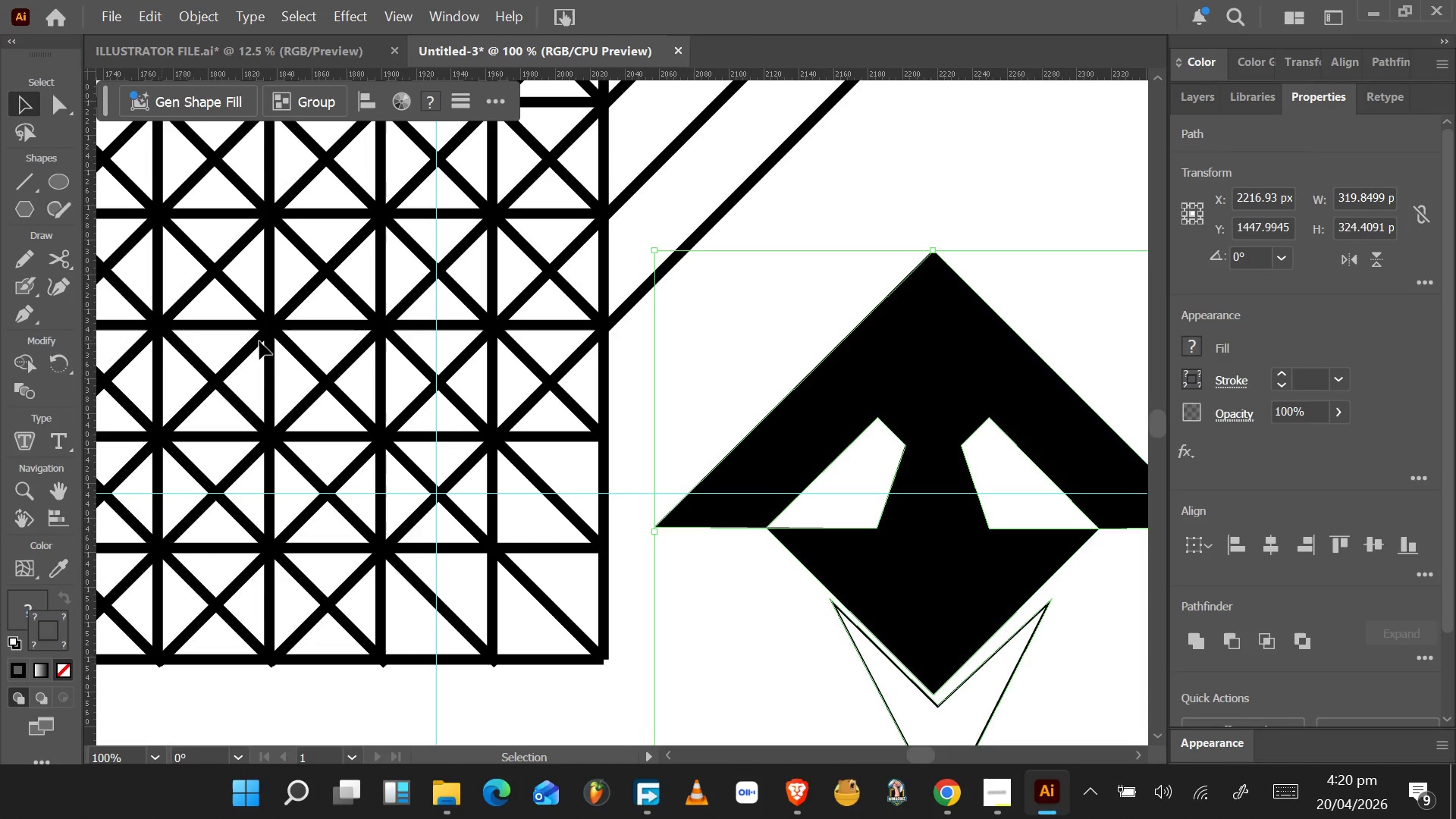 
left_click([1341, 71])
 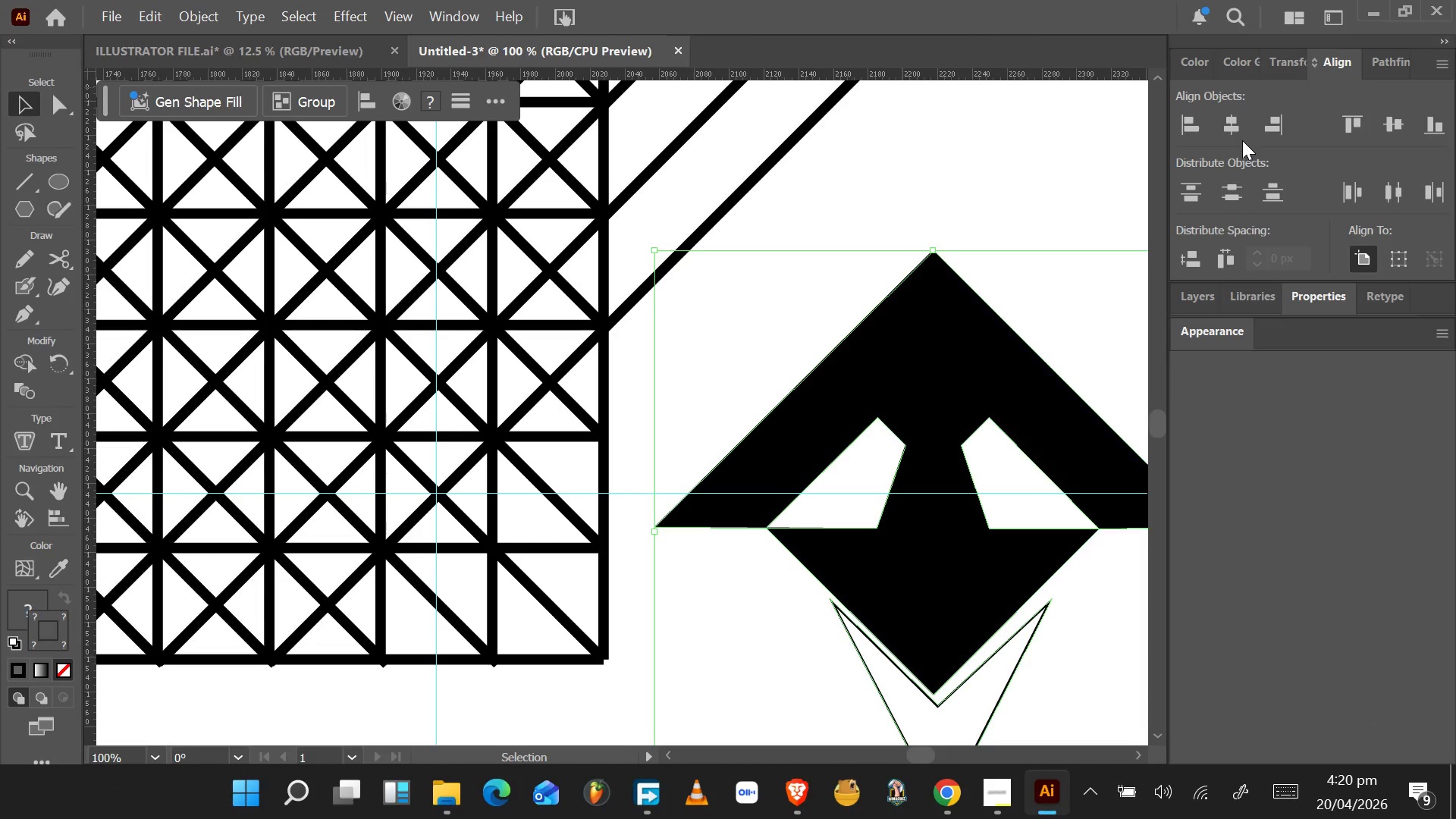 
left_click([1239, 138])
 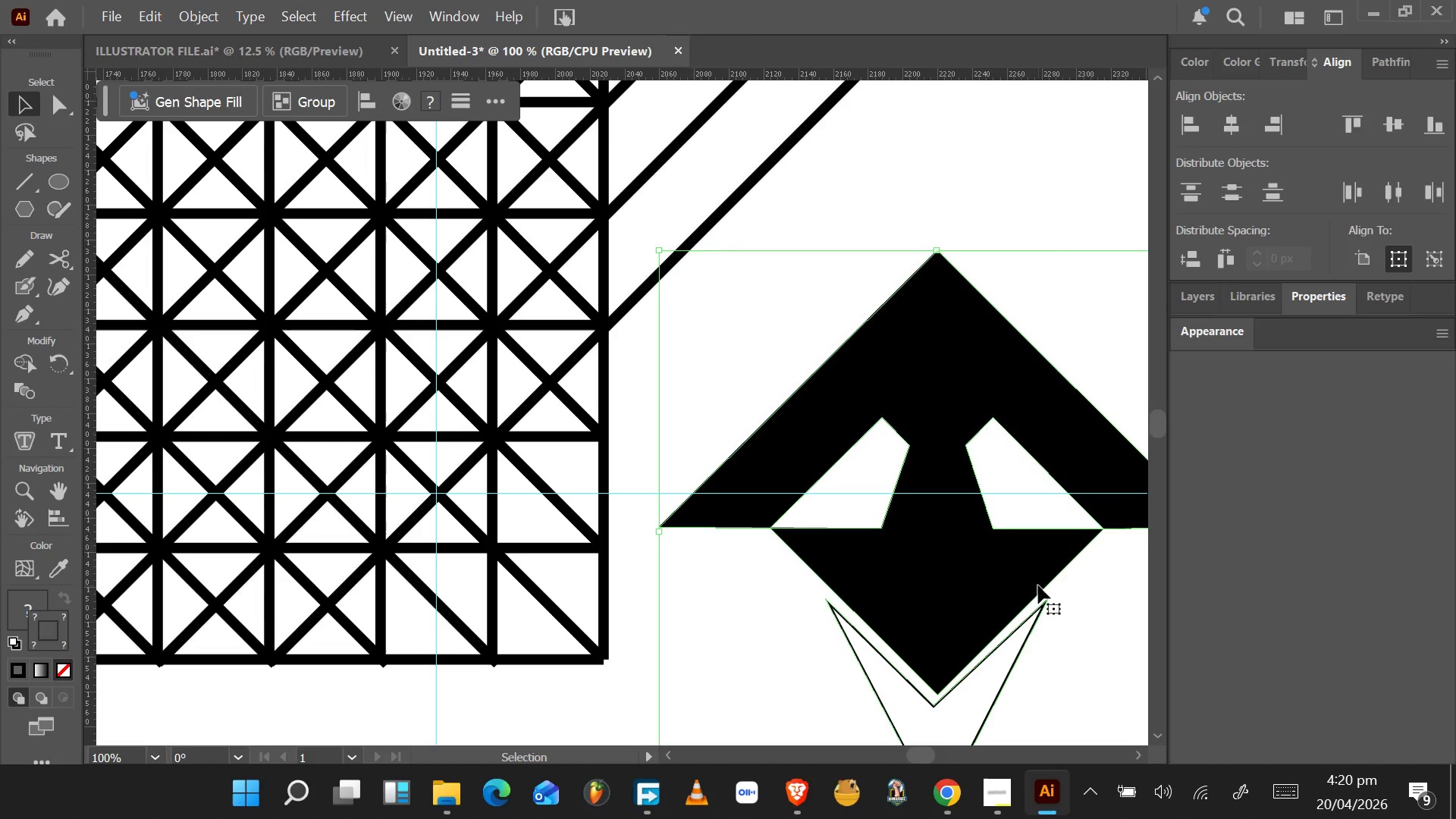 
wait(6.11)
 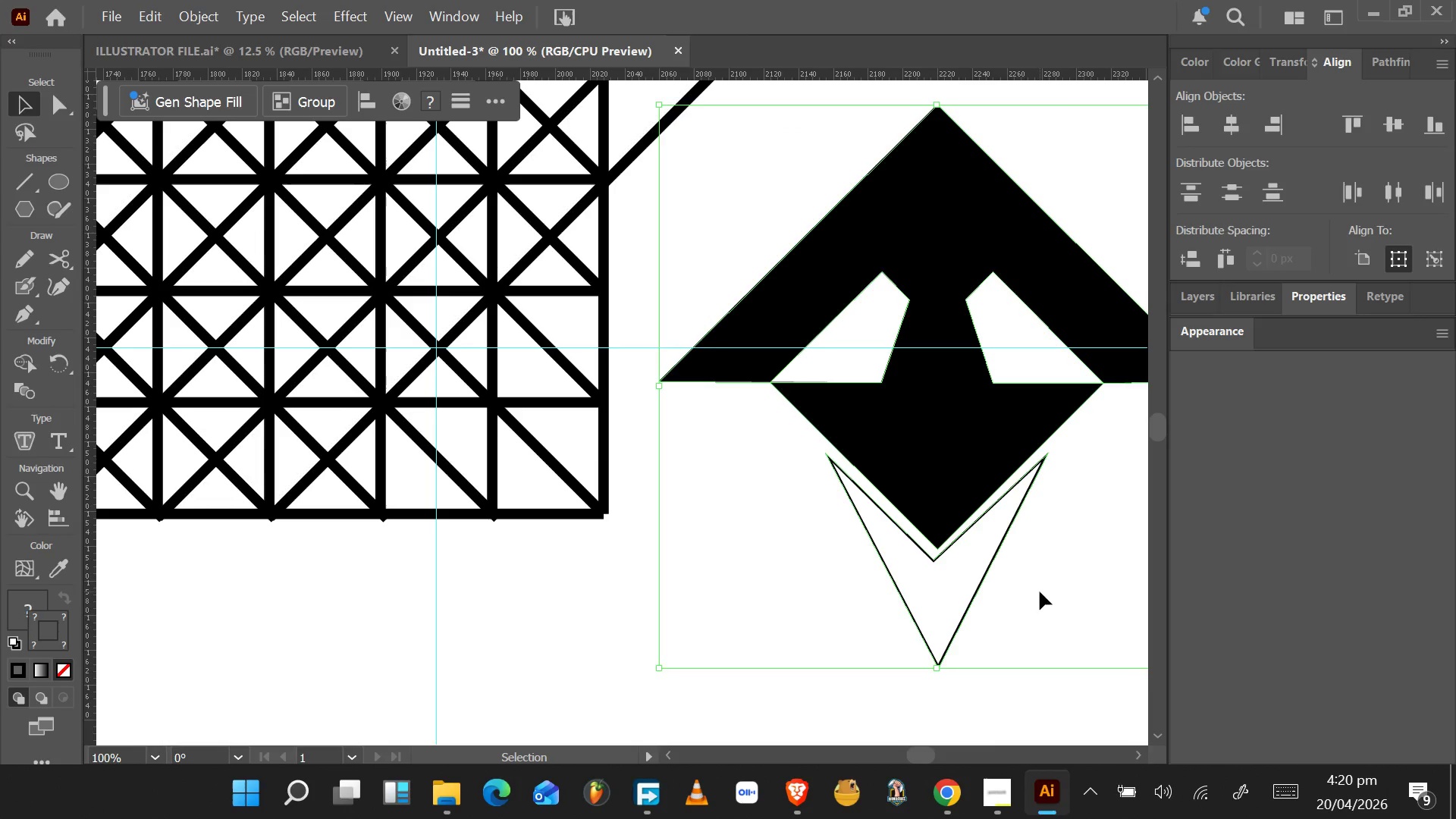 
left_click([960, 604])
 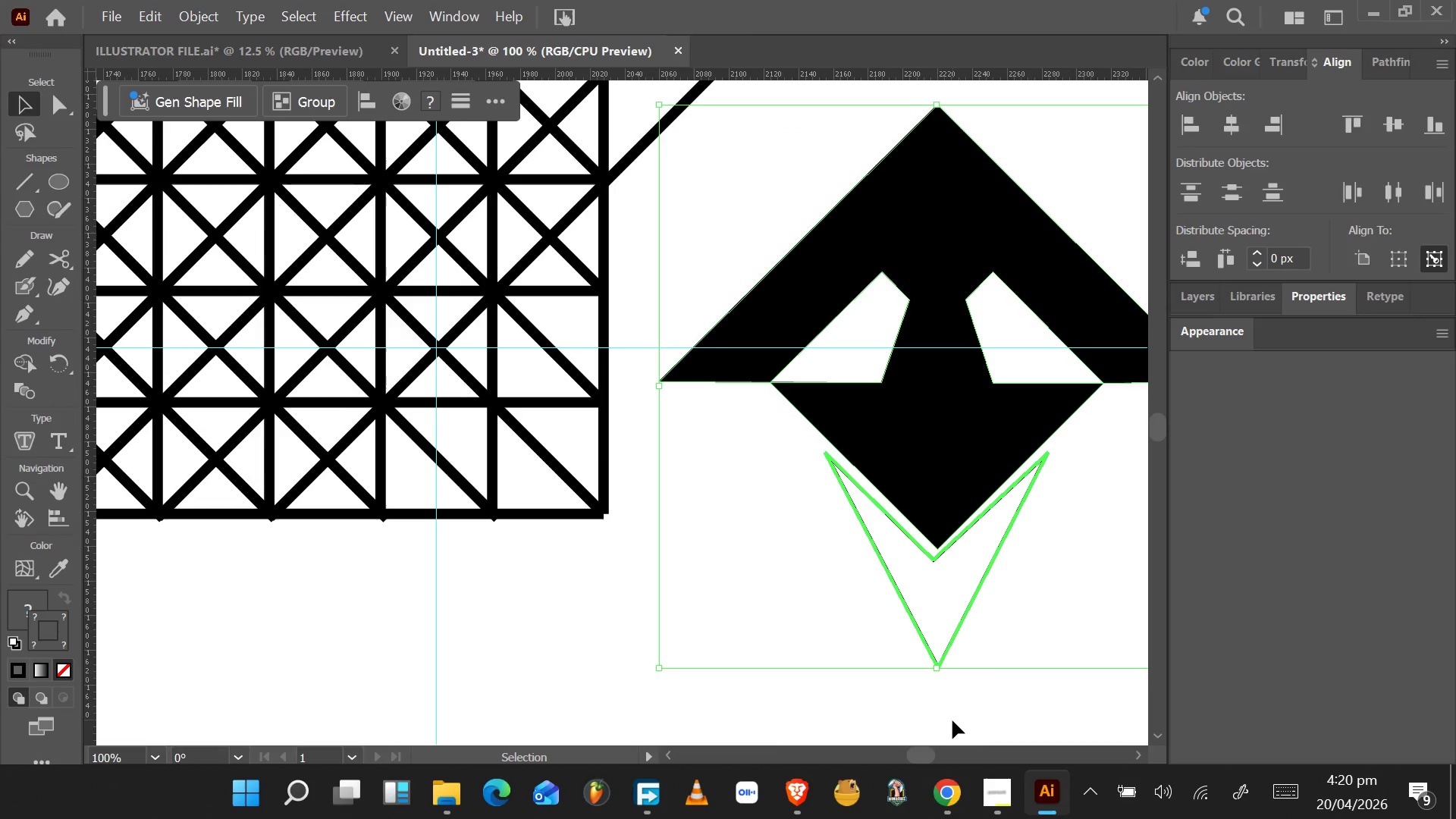 
left_click([949, 722])
 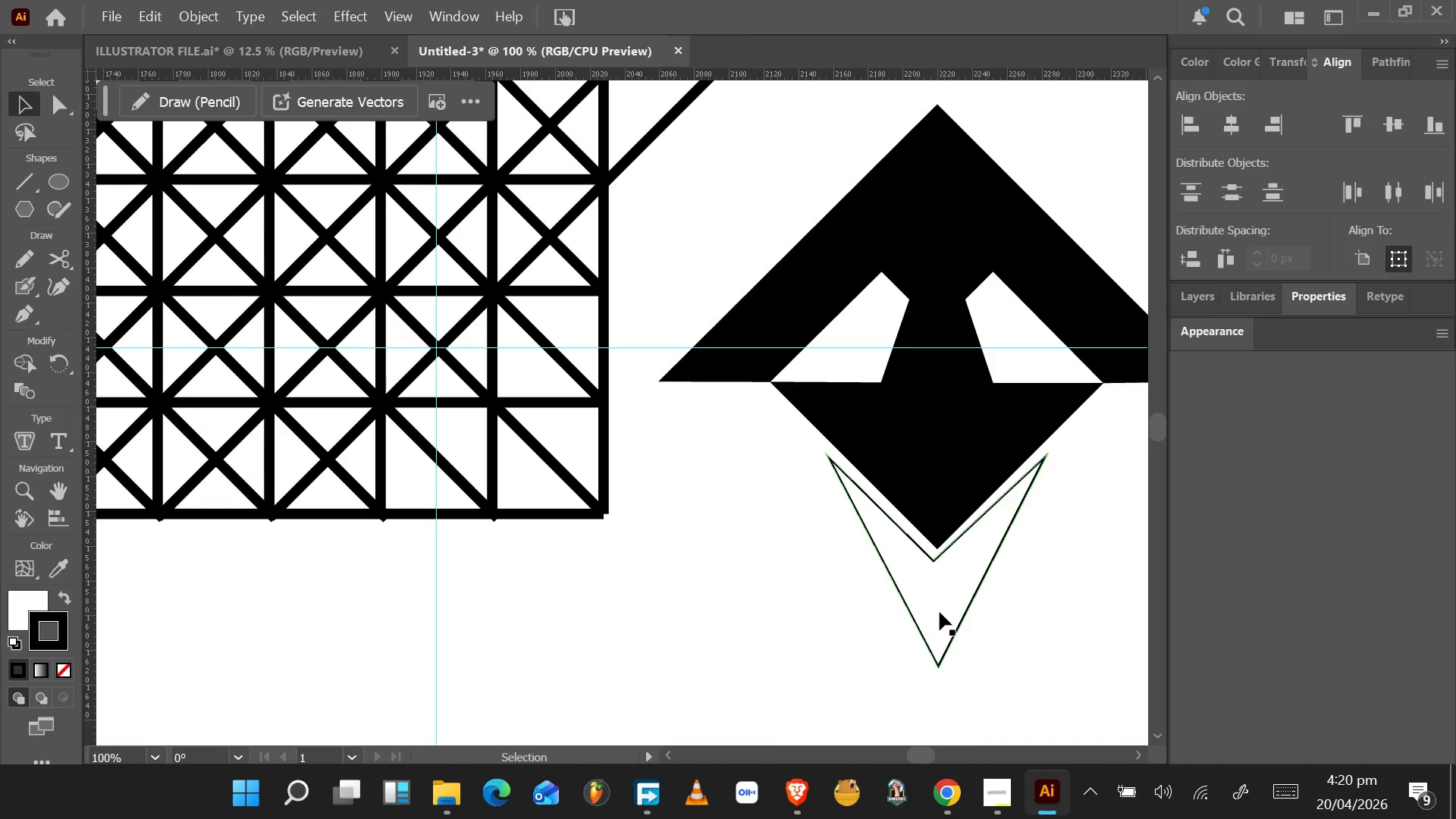 
left_click([940, 611])
 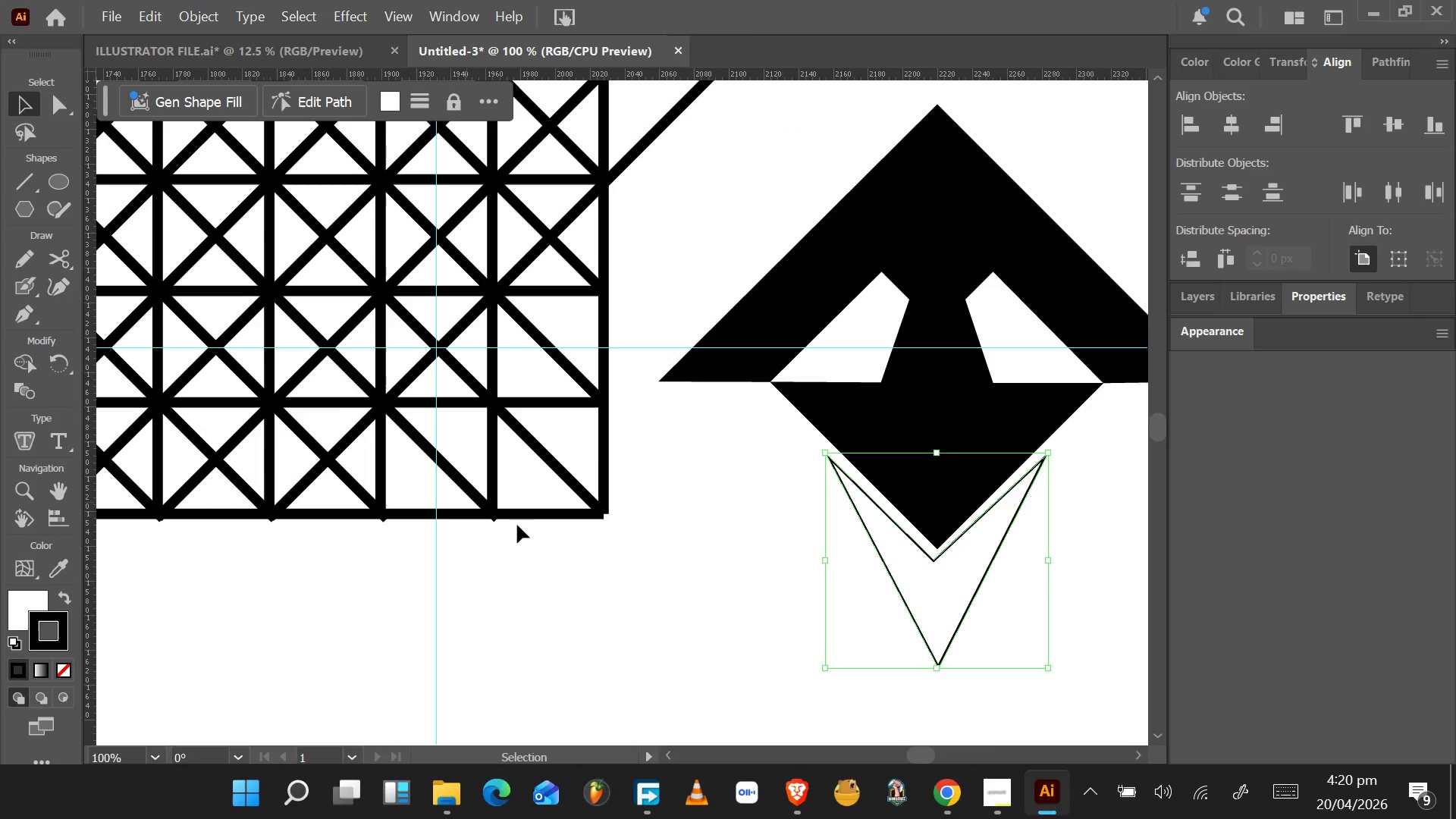 
scroll: coordinate [1040, 592], scroll_direction: down, amount: 8.0
 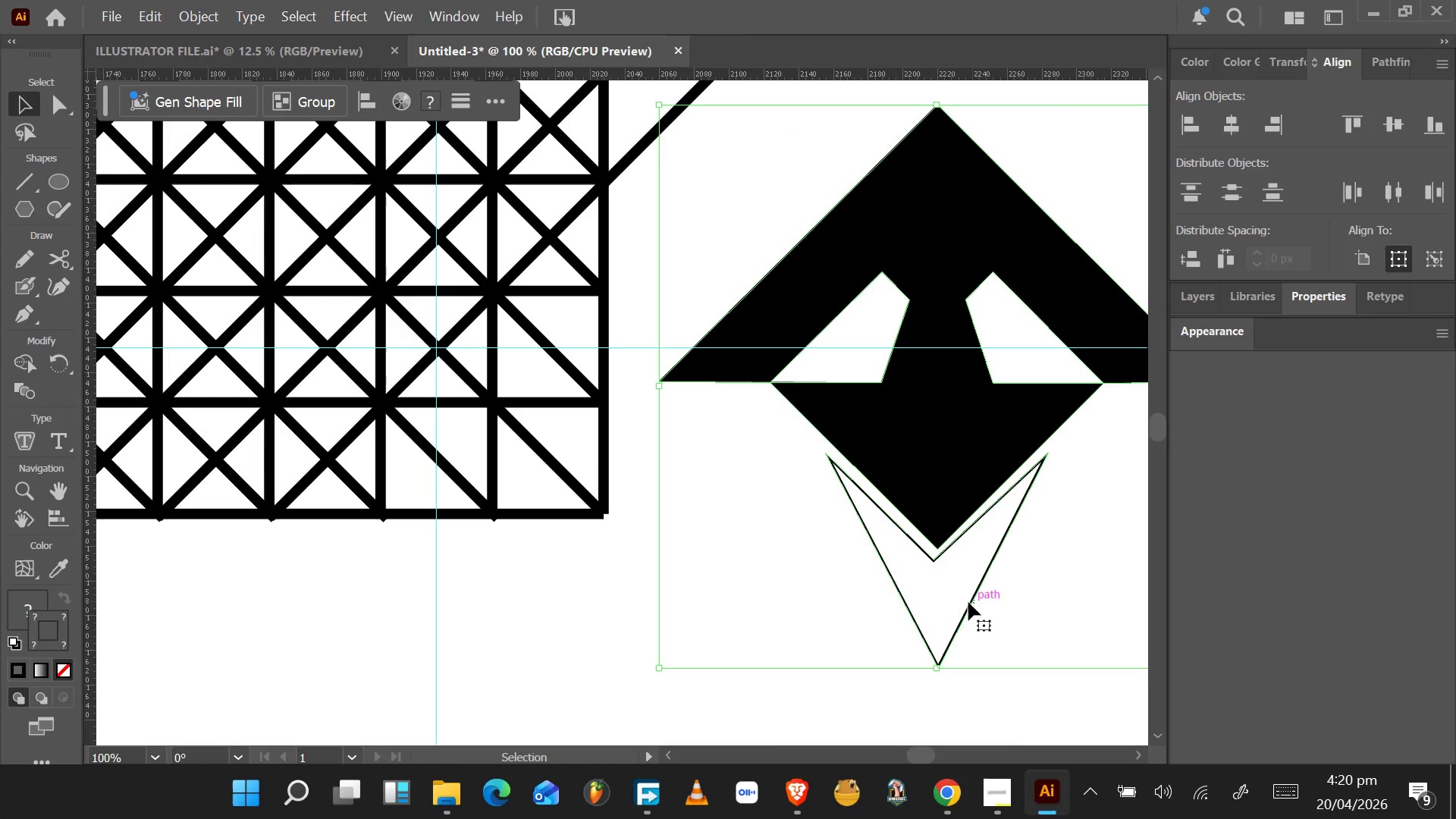 
left_click_drag(start_coordinate=[670, 755], to_coordinate=[667, 752])
 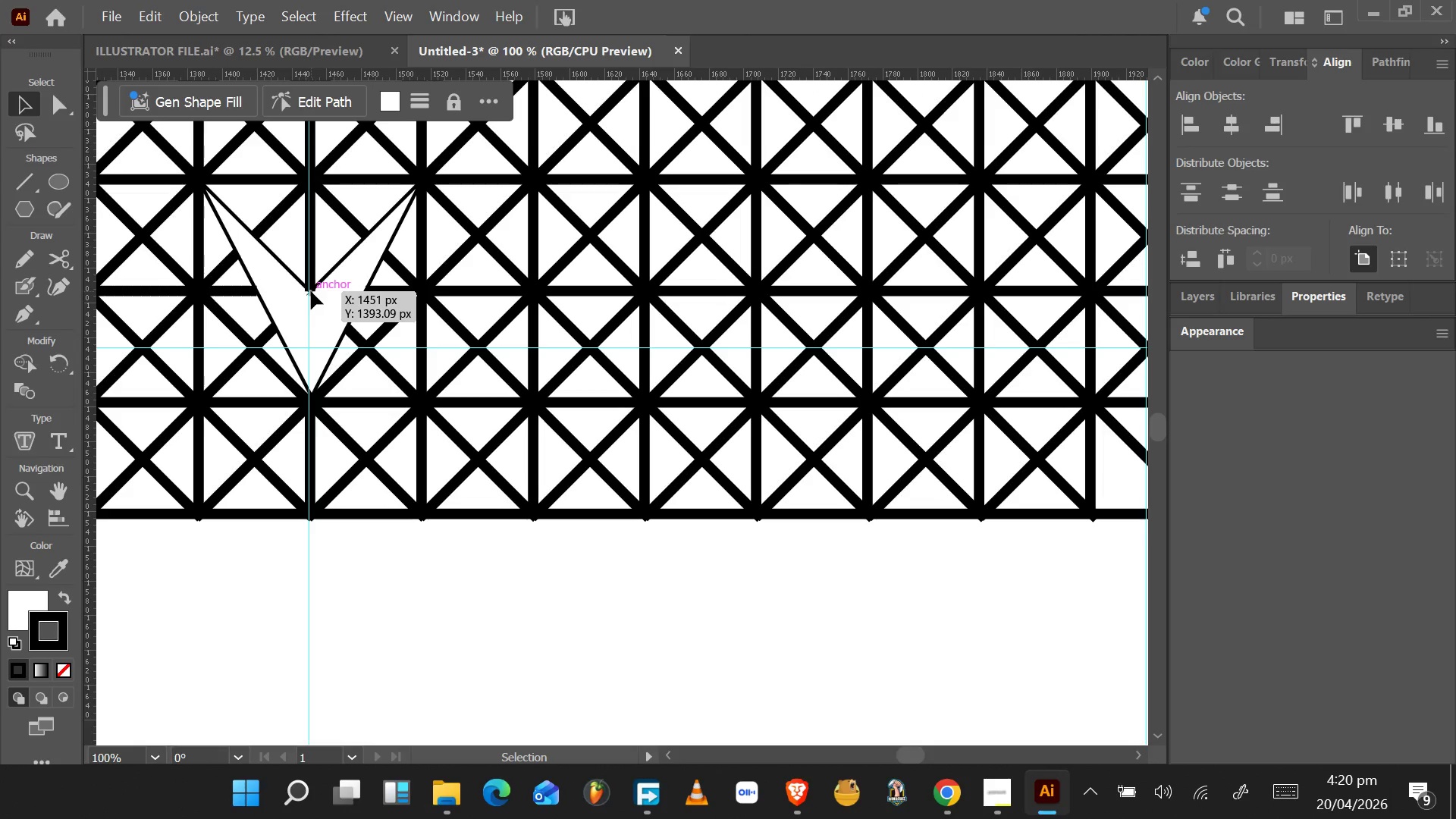 
wait(5.99)
 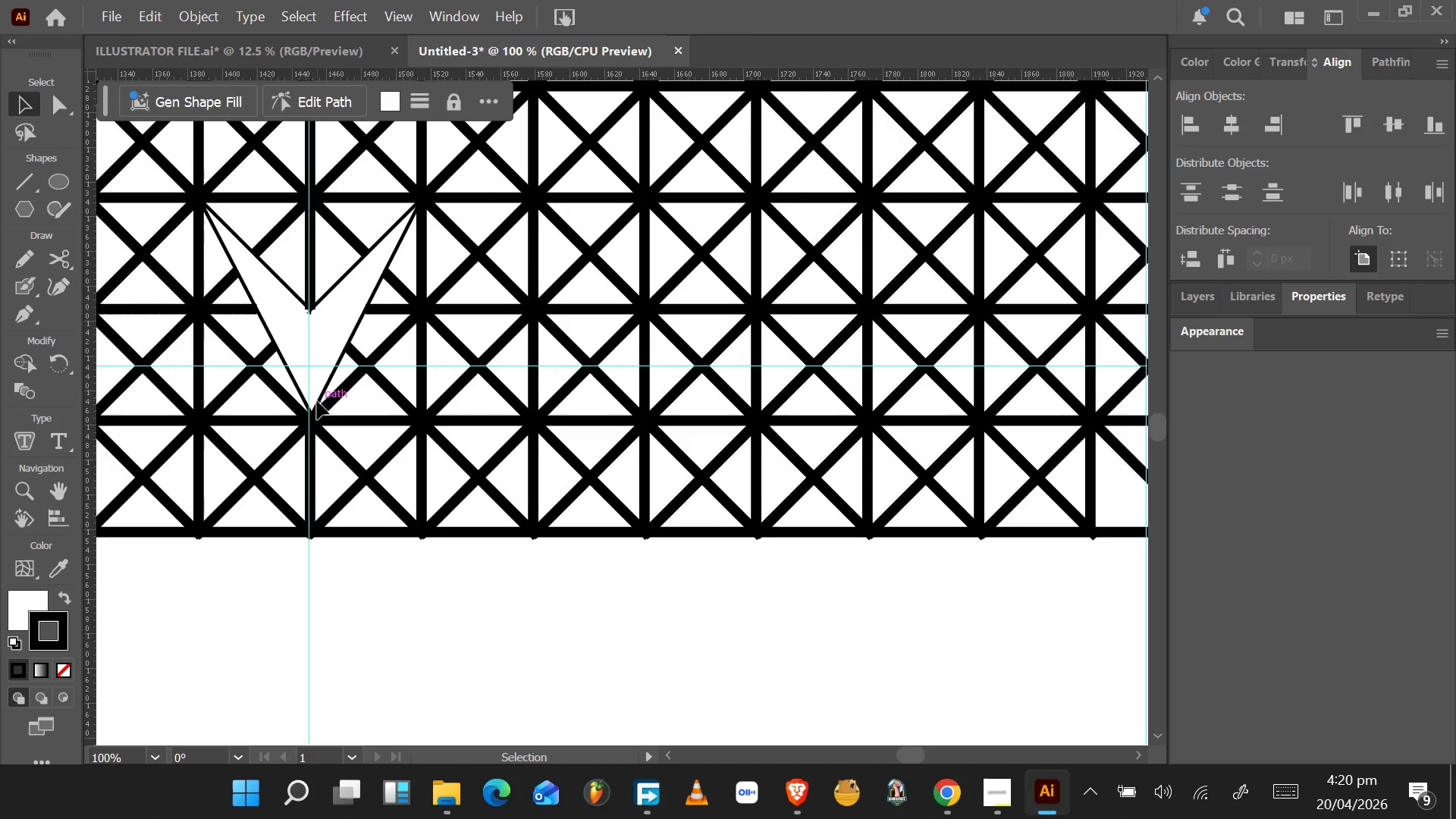 
hold_key(key=AltLeft, duration=1.31)
 